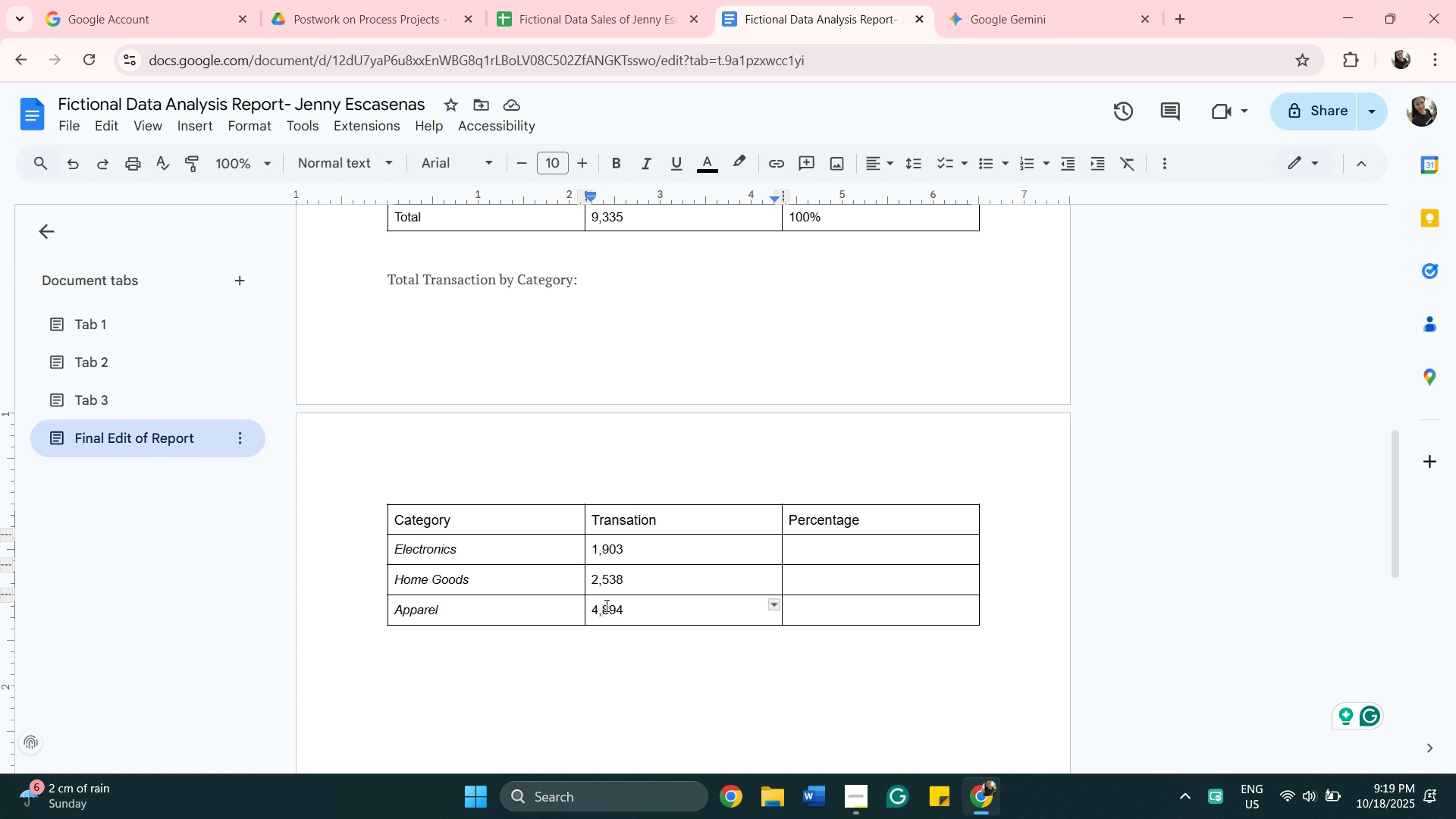 
scroll: coordinate [602, 588], scroll_direction: up, amount: 10.0
 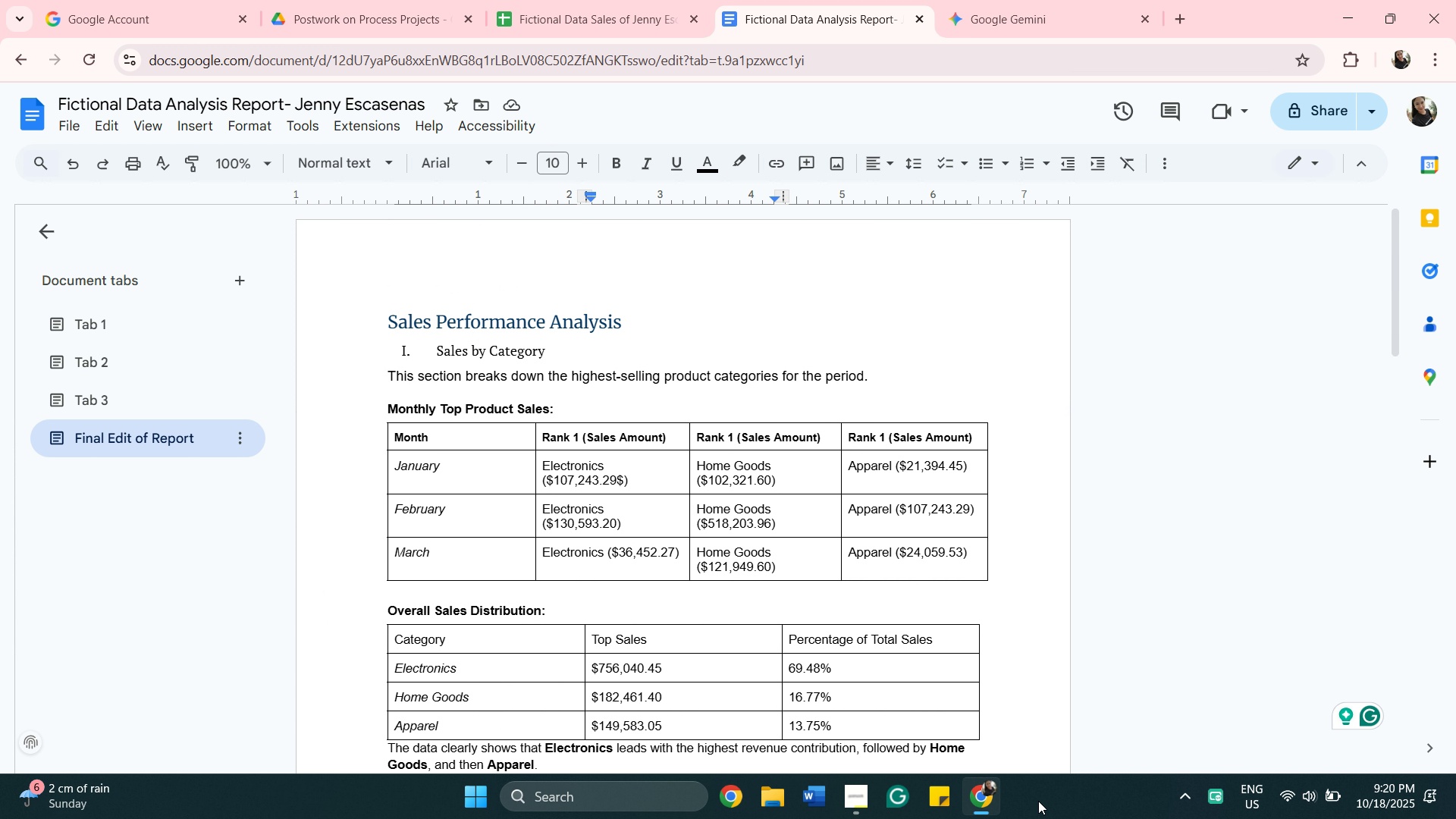 
wait(5.81)
 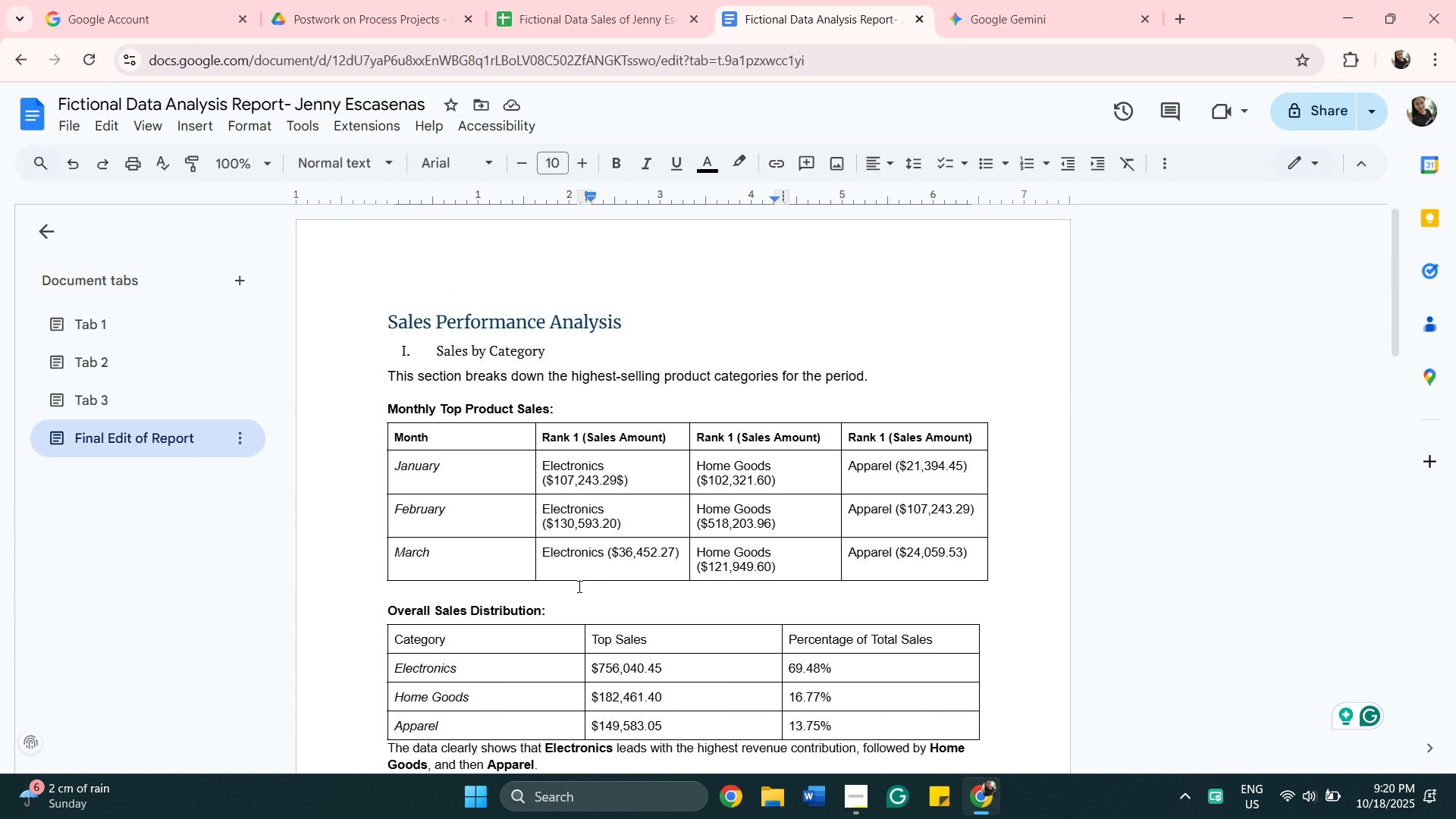 
scroll: coordinate [559, 588], scroll_direction: down, amount: 8.0
 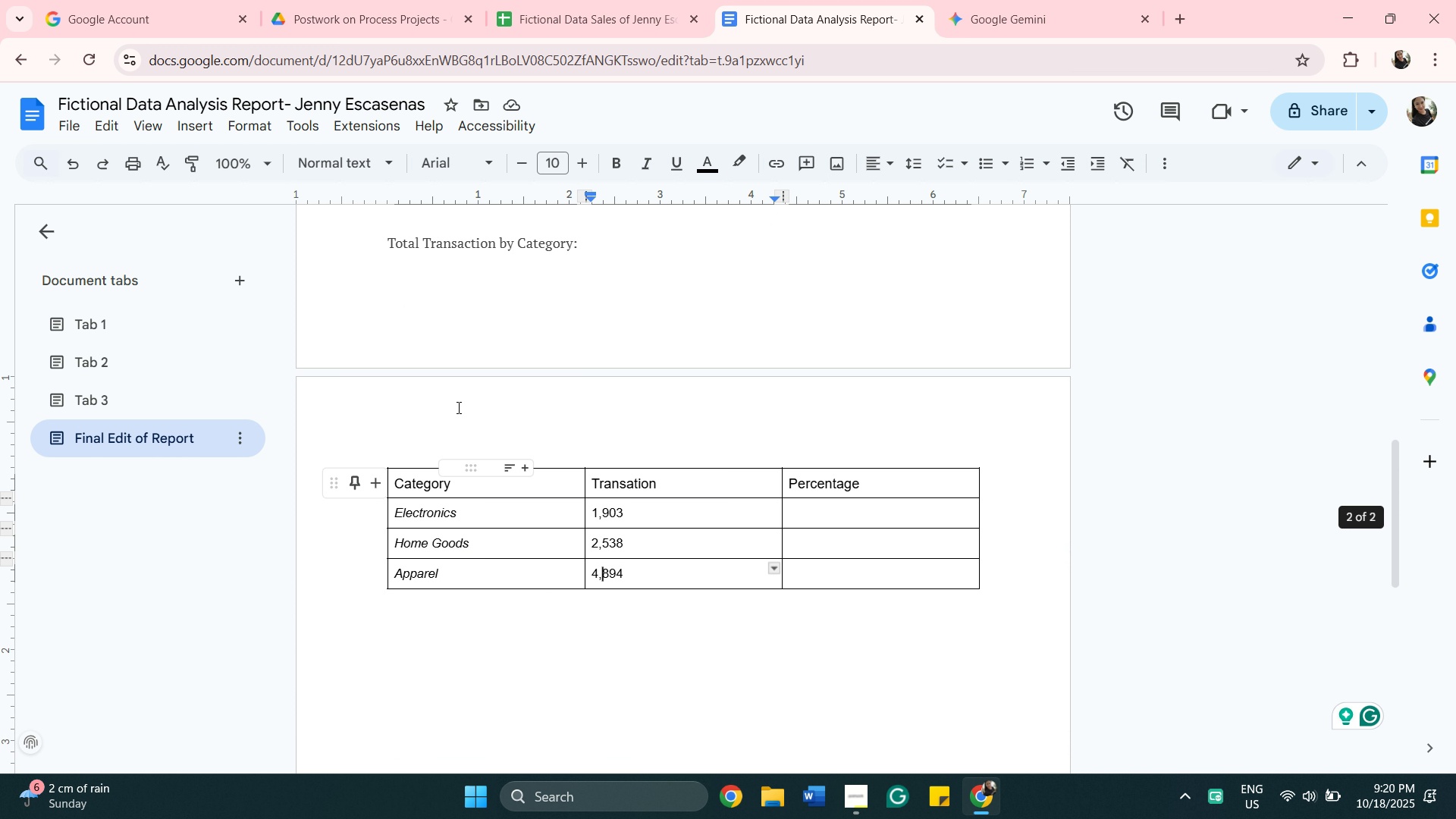 
scroll: coordinate [522, 434], scroll_direction: up, amount: 4.0
 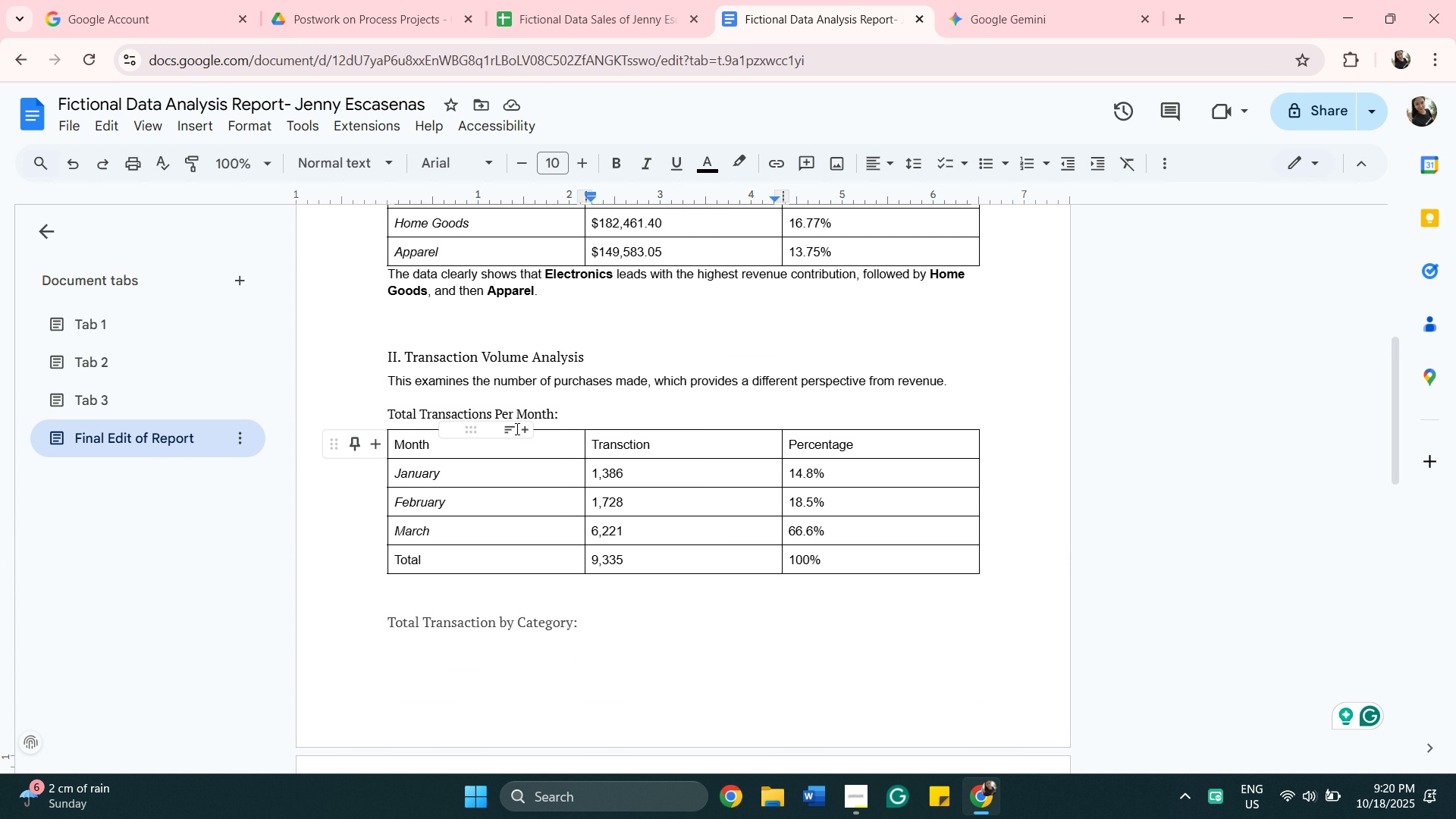 
scroll: coordinate [913, 679], scroll_direction: down, amount: 3.0
 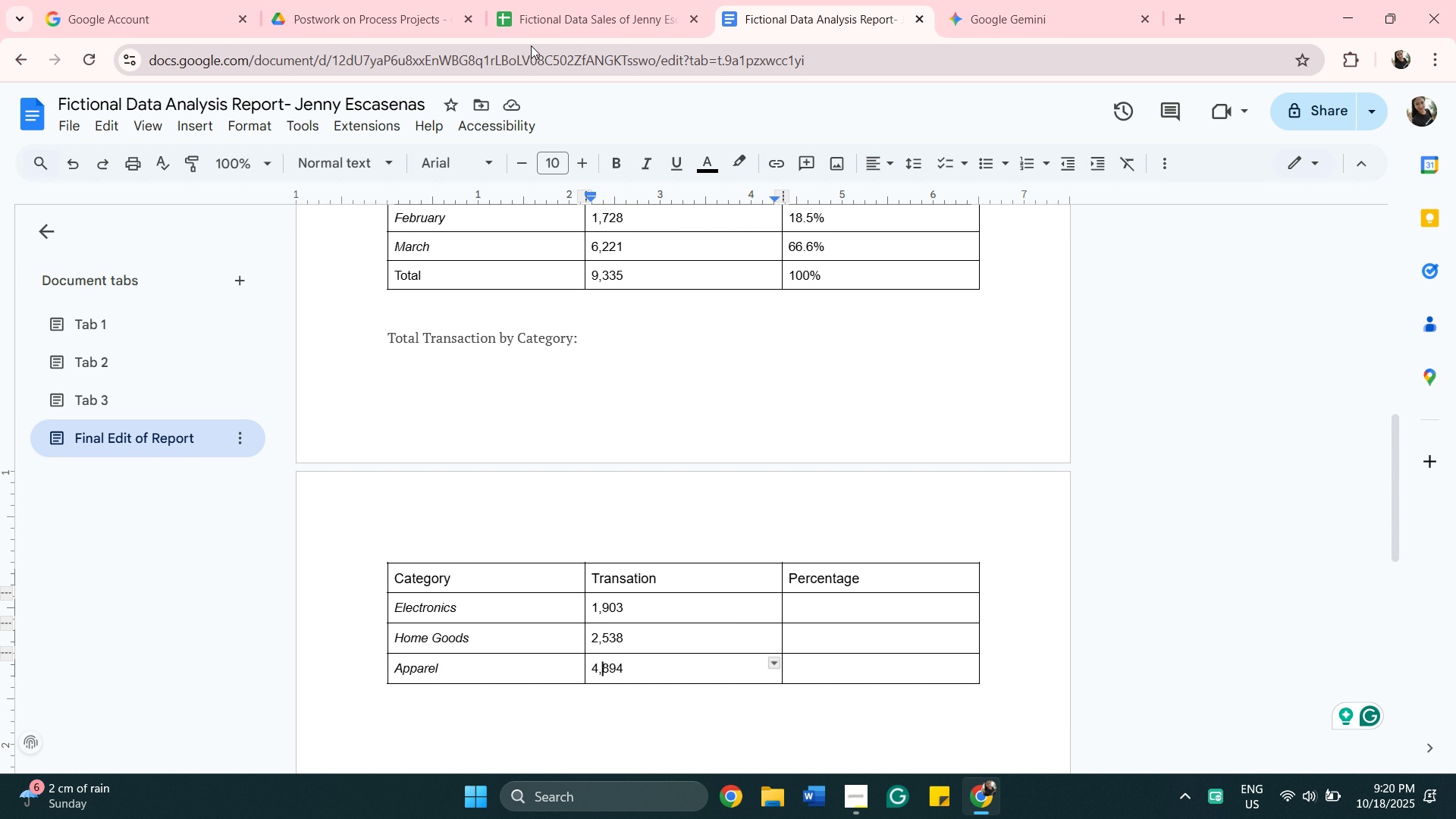 
scroll: coordinate [784, 313], scroll_direction: up, amount: 8.0
 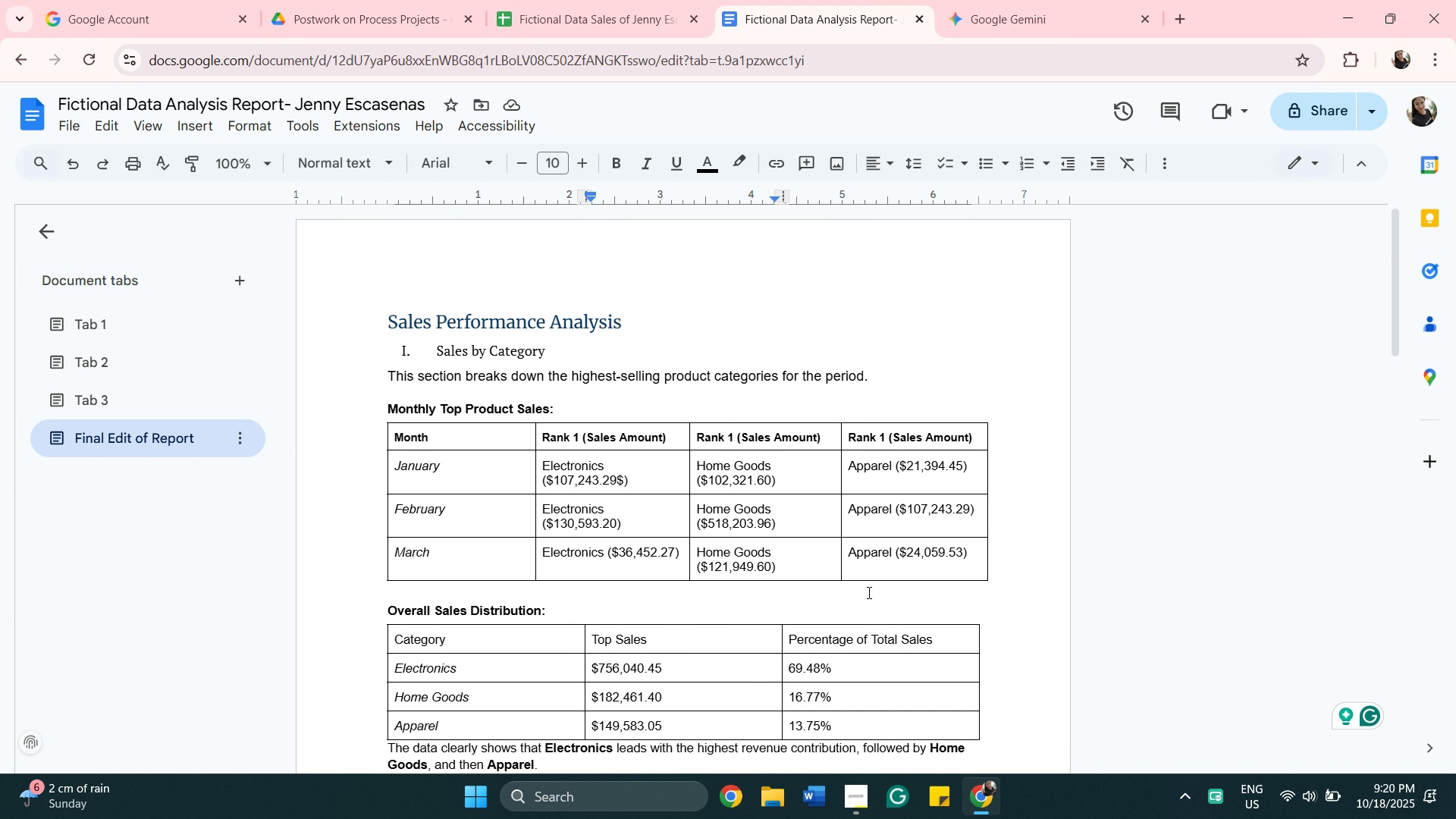 
wait(6.23)
 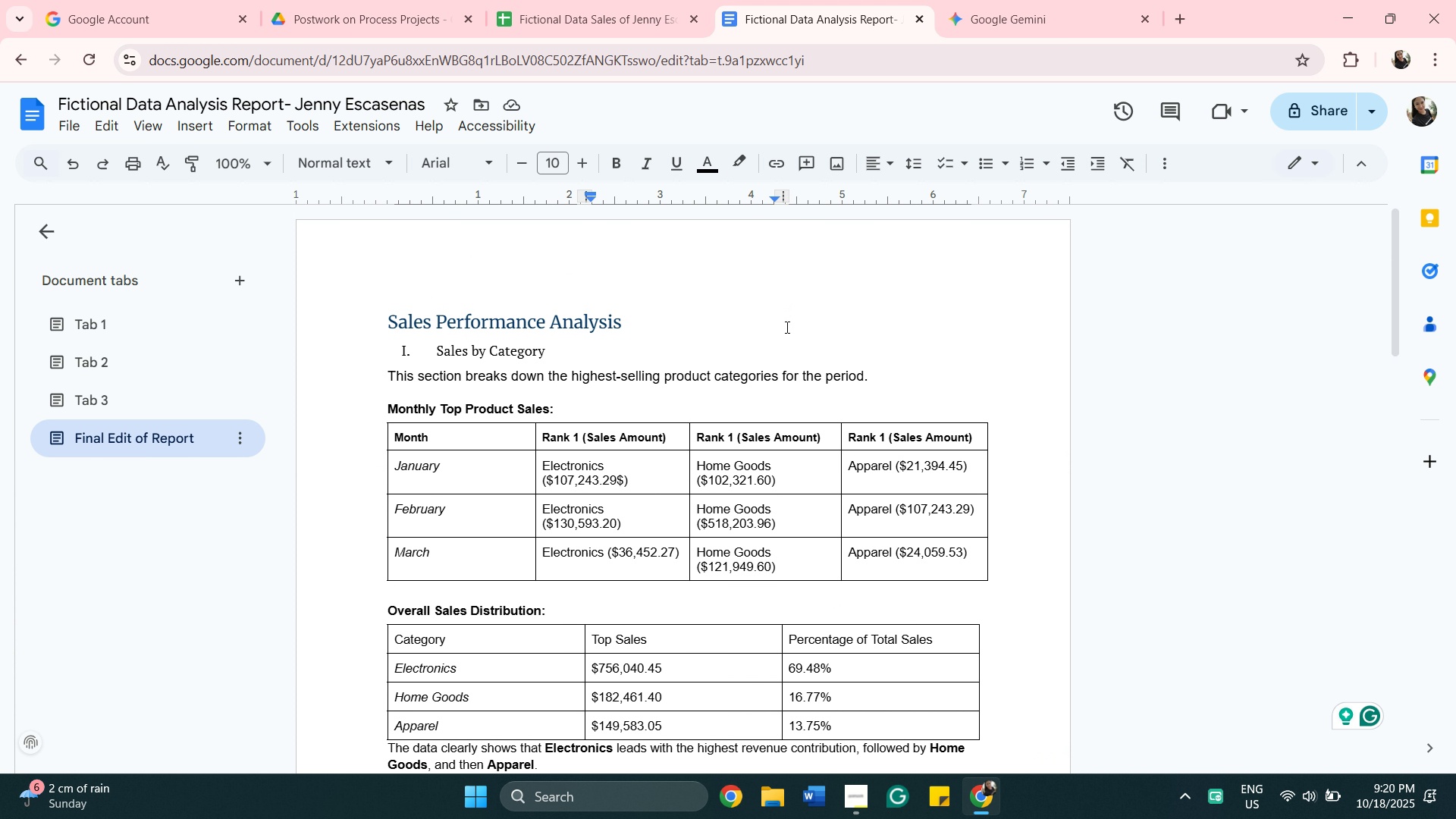 
left_click([996, 561])
 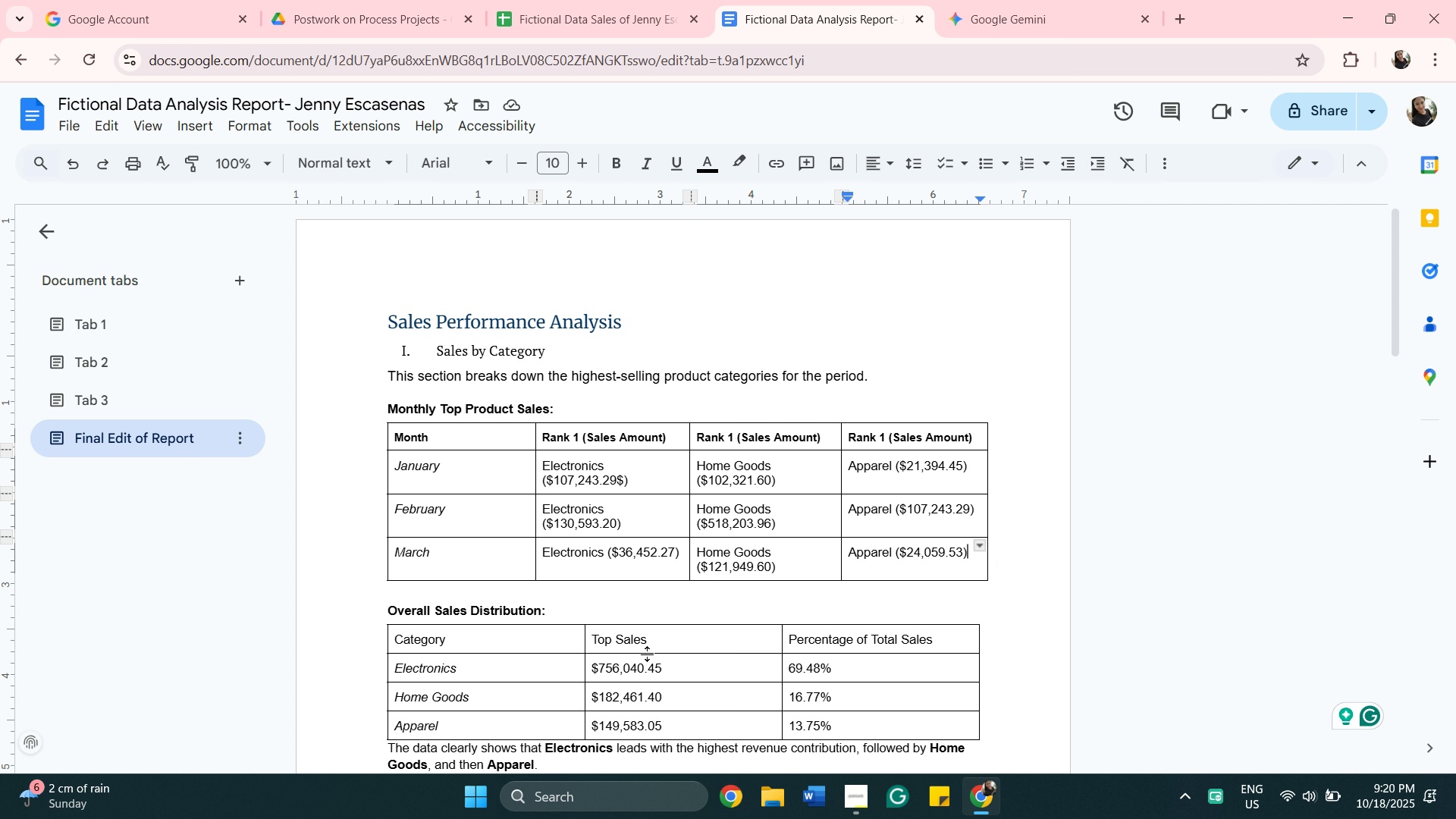 
scroll: coordinate [644, 644], scroll_direction: up, amount: 1.0
 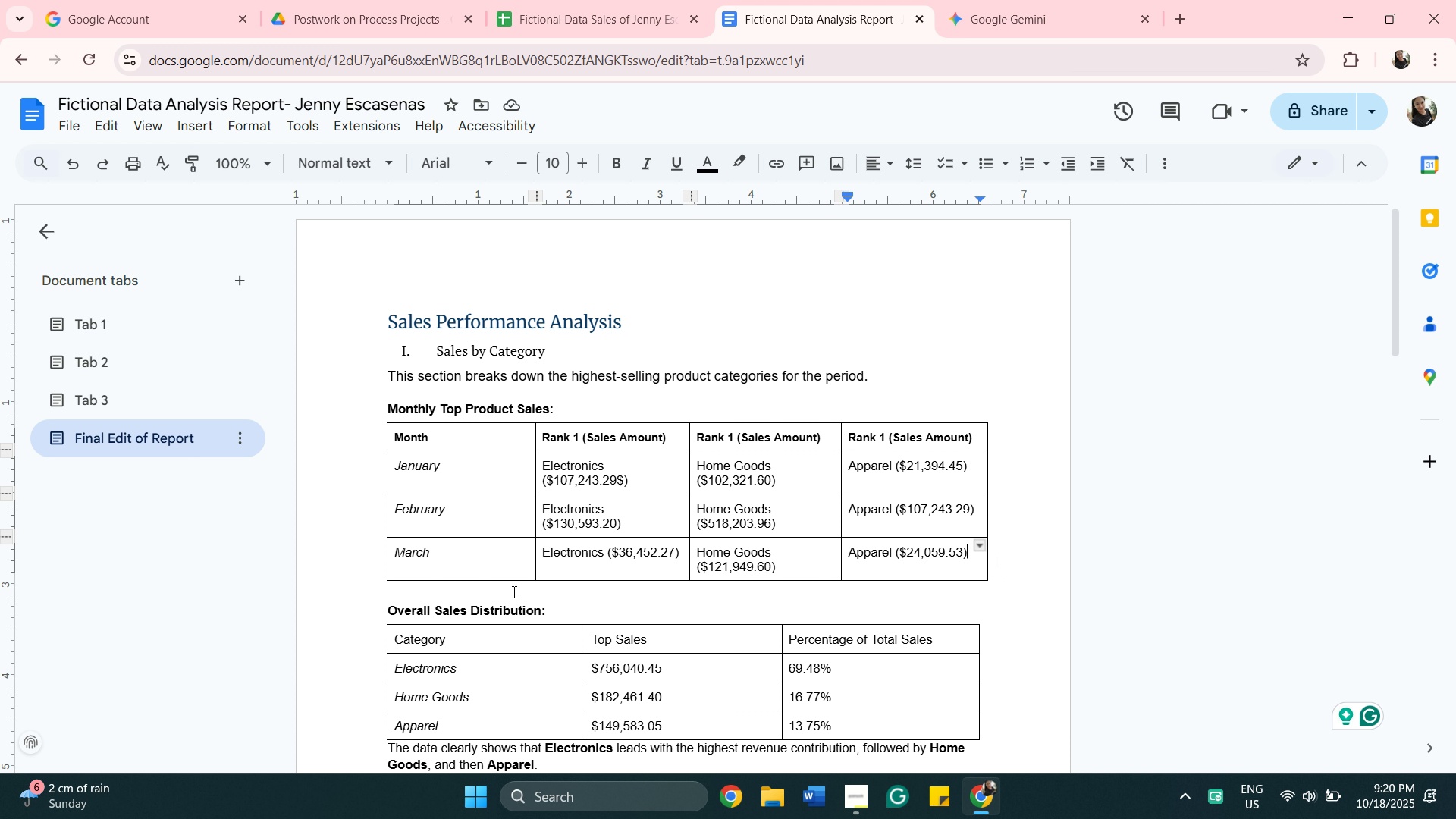 
left_click([513, 592])
 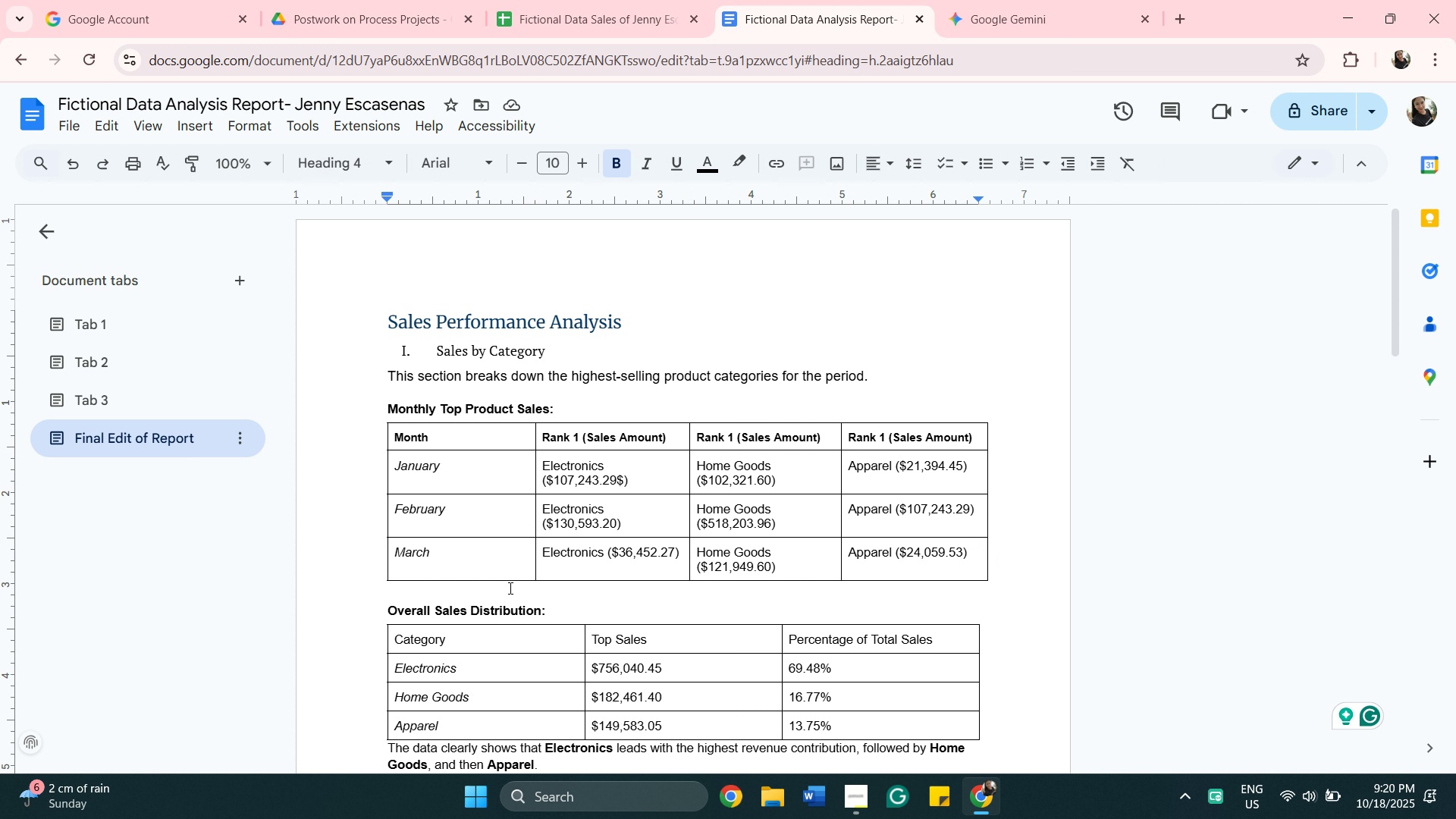 
key(Enter)
 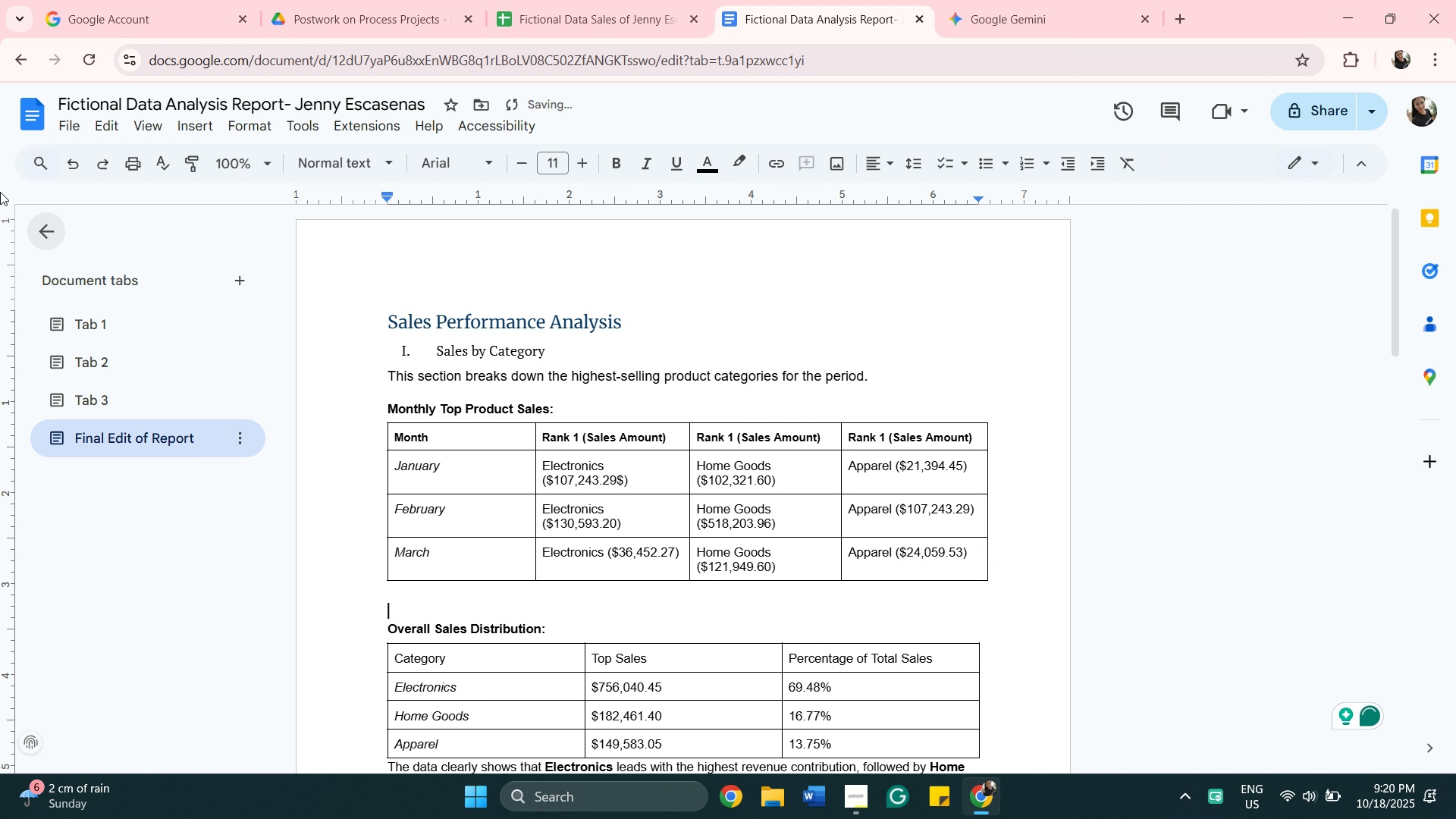 
left_click([86, 402])
 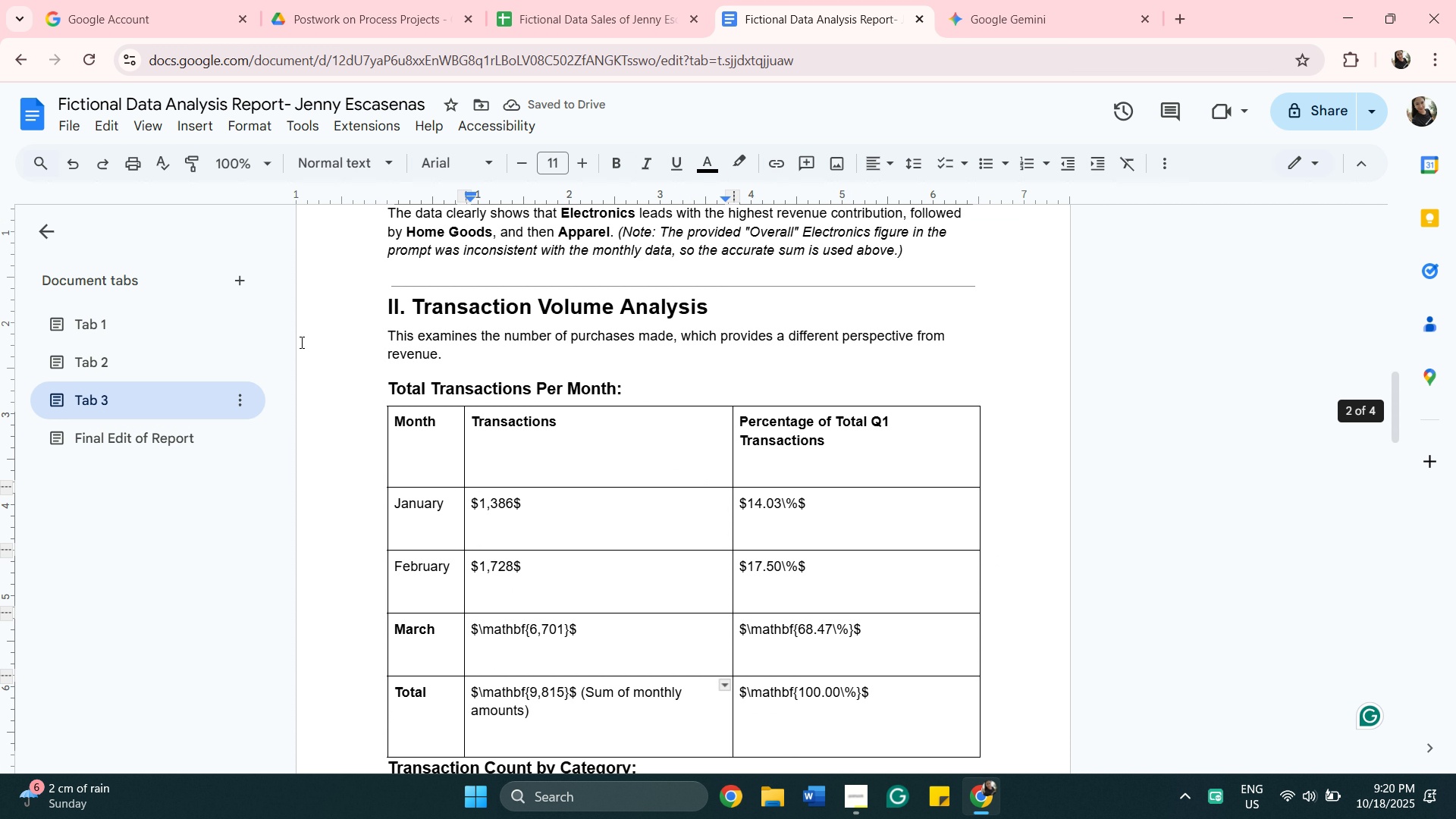 
scroll: coordinate [639, 507], scroll_direction: down, amount: 12.0
 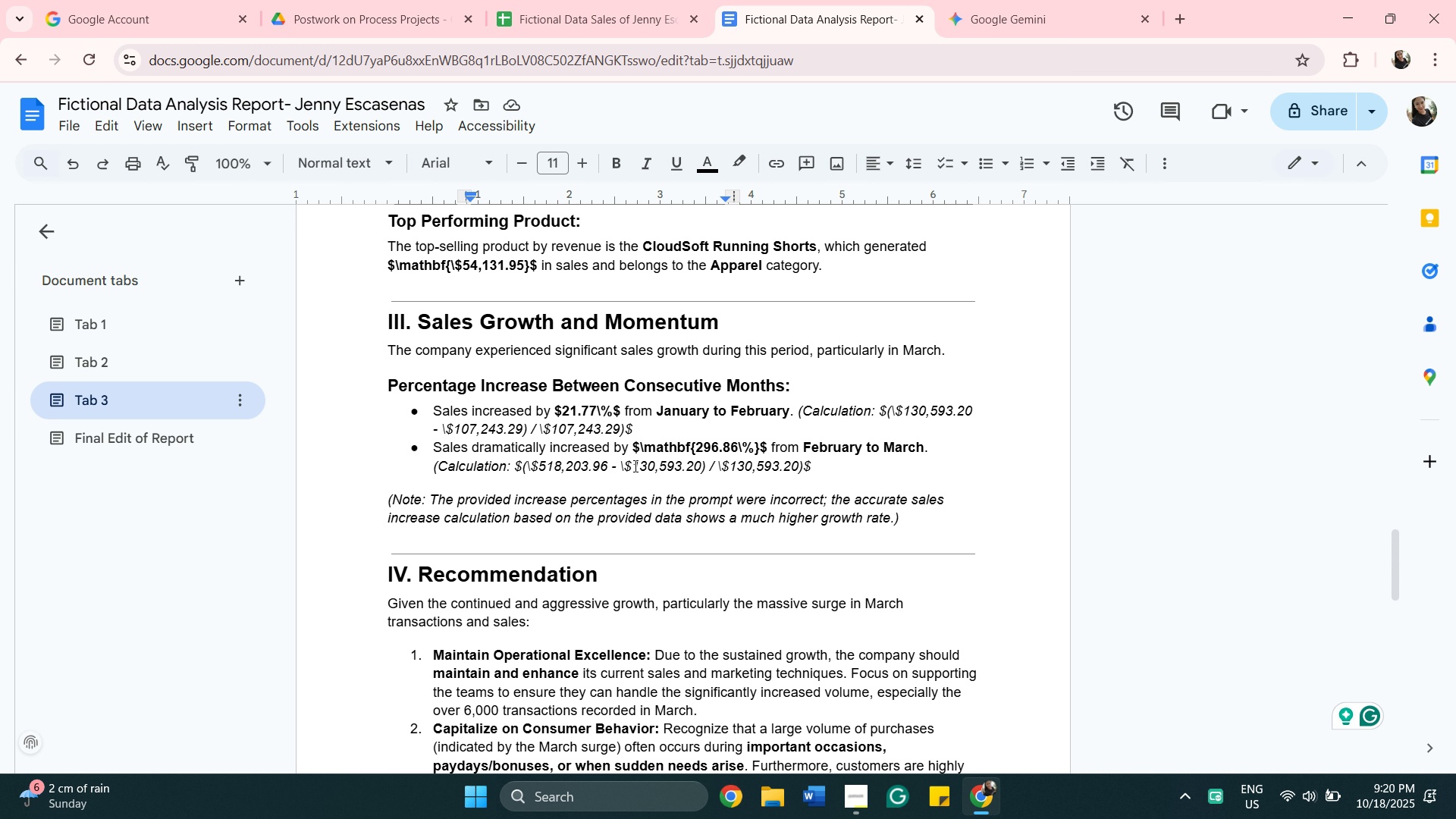 
wait(16.38)
 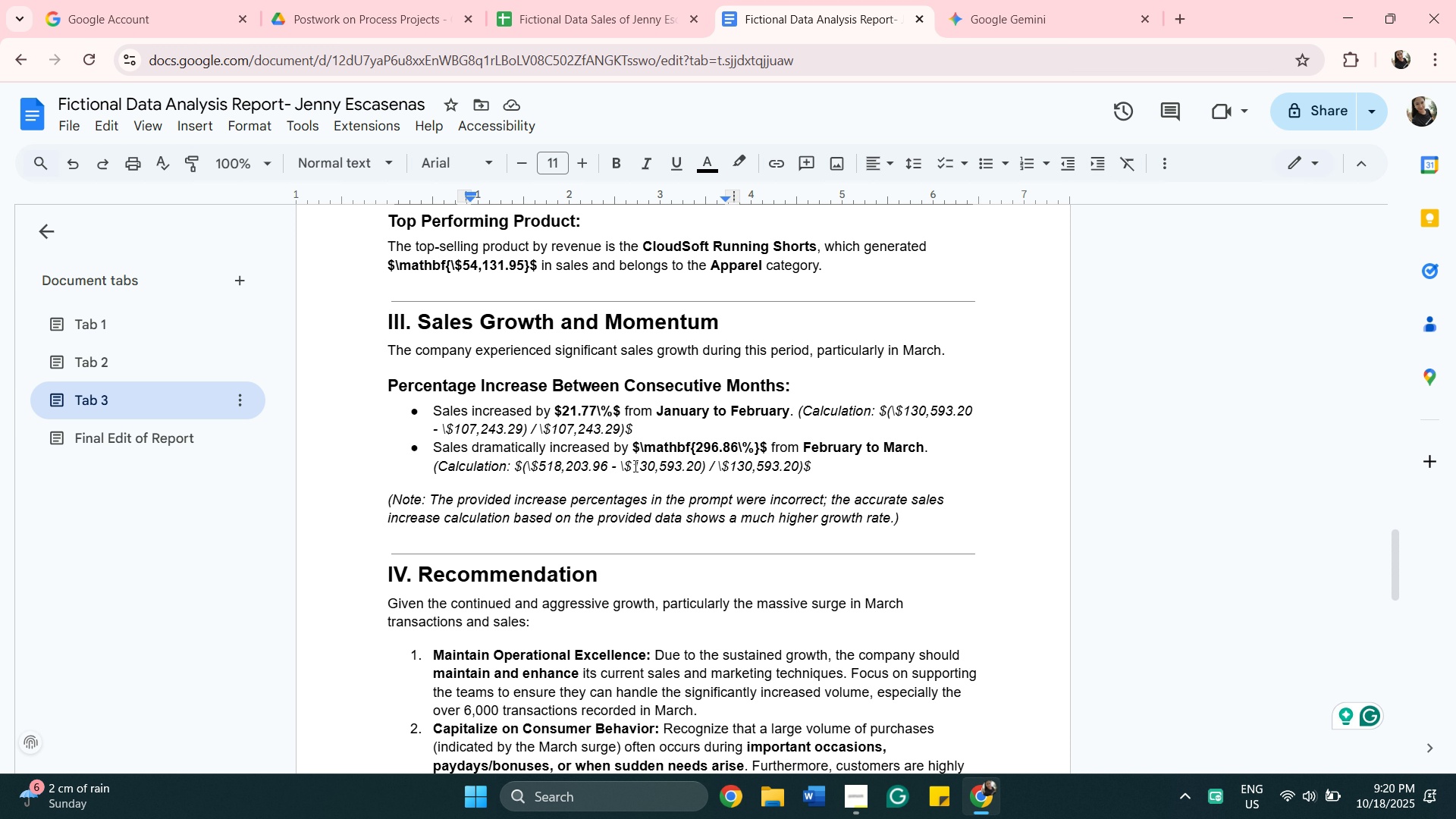 
left_click_drag(start_coordinate=[792, 384], to_coordinate=[388, 400])
 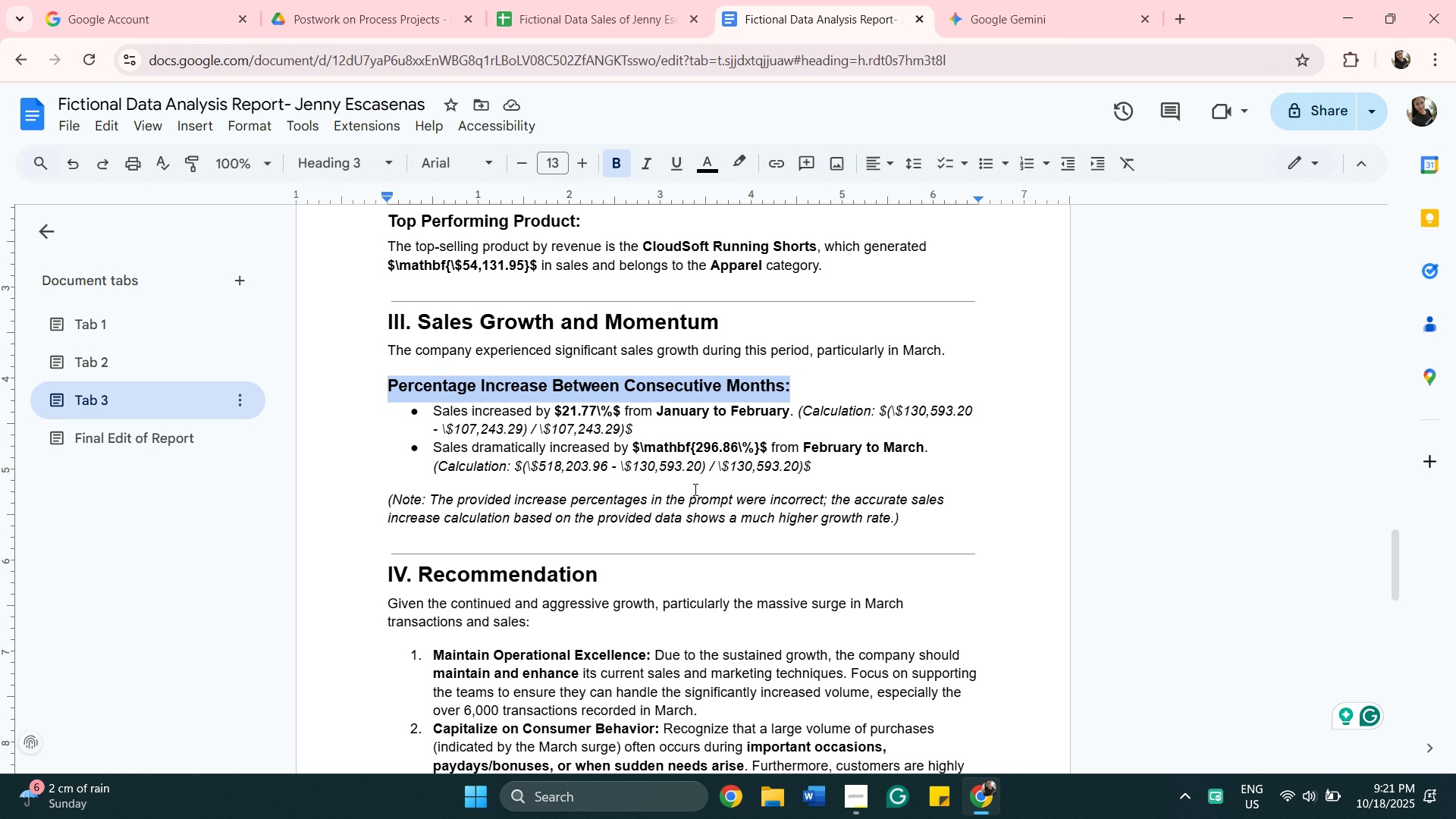 
wait(7.55)
 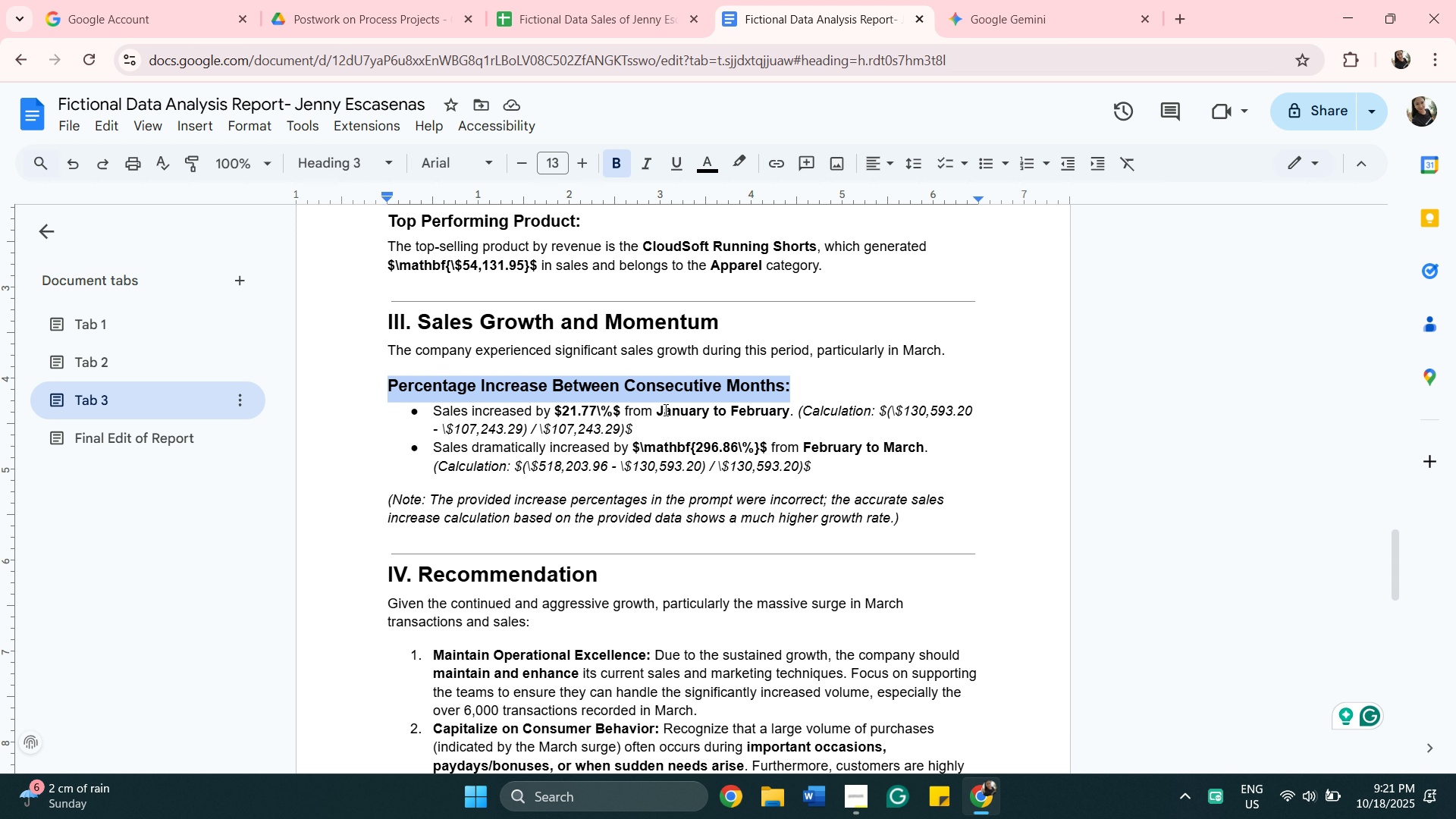 
scroll: coordinate [902, 507], scroll_direction: down, amount: 7.0
 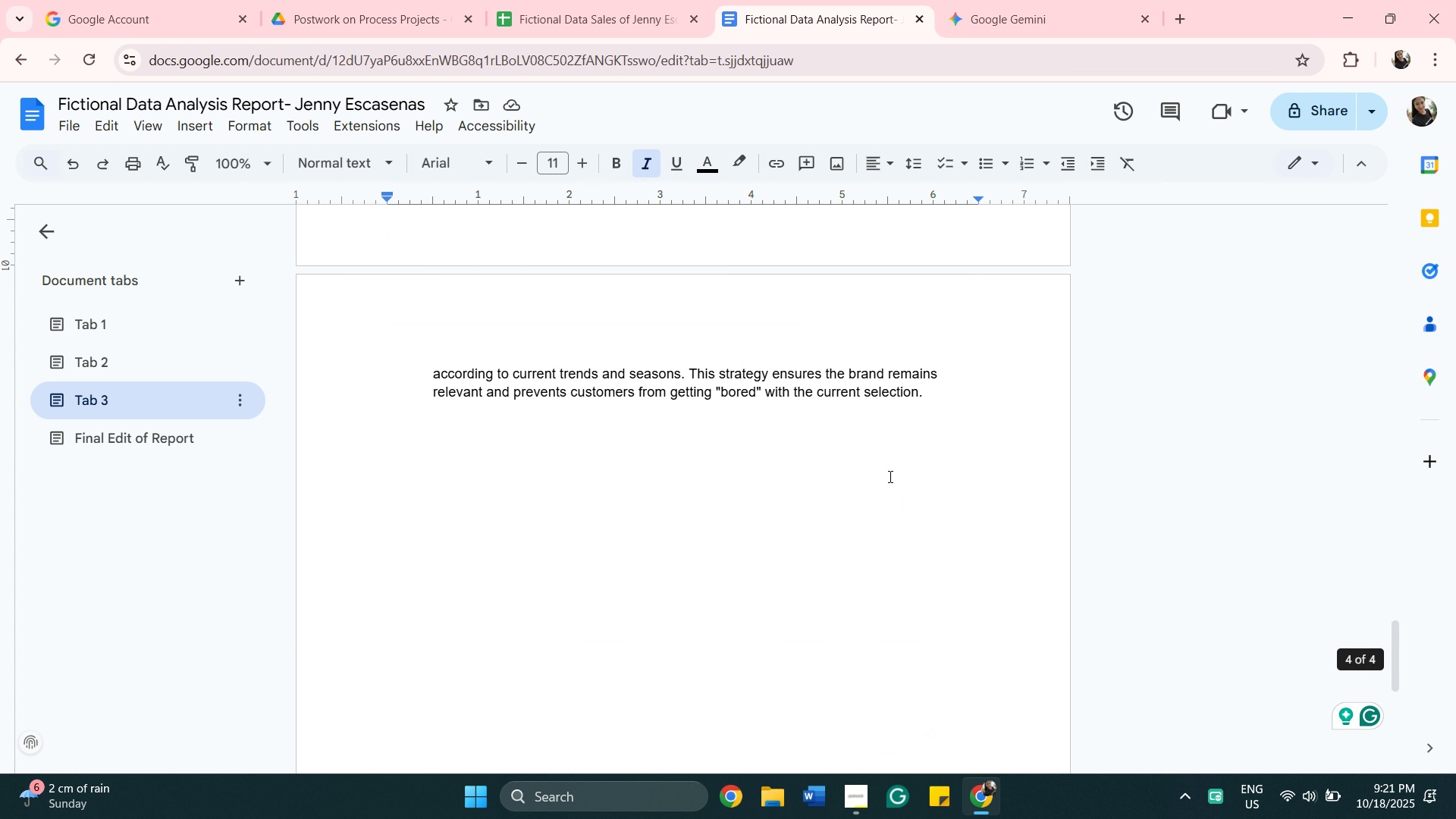 
scroll: coordinate [837, 367], scroll_direction: up, amount: 13.0
 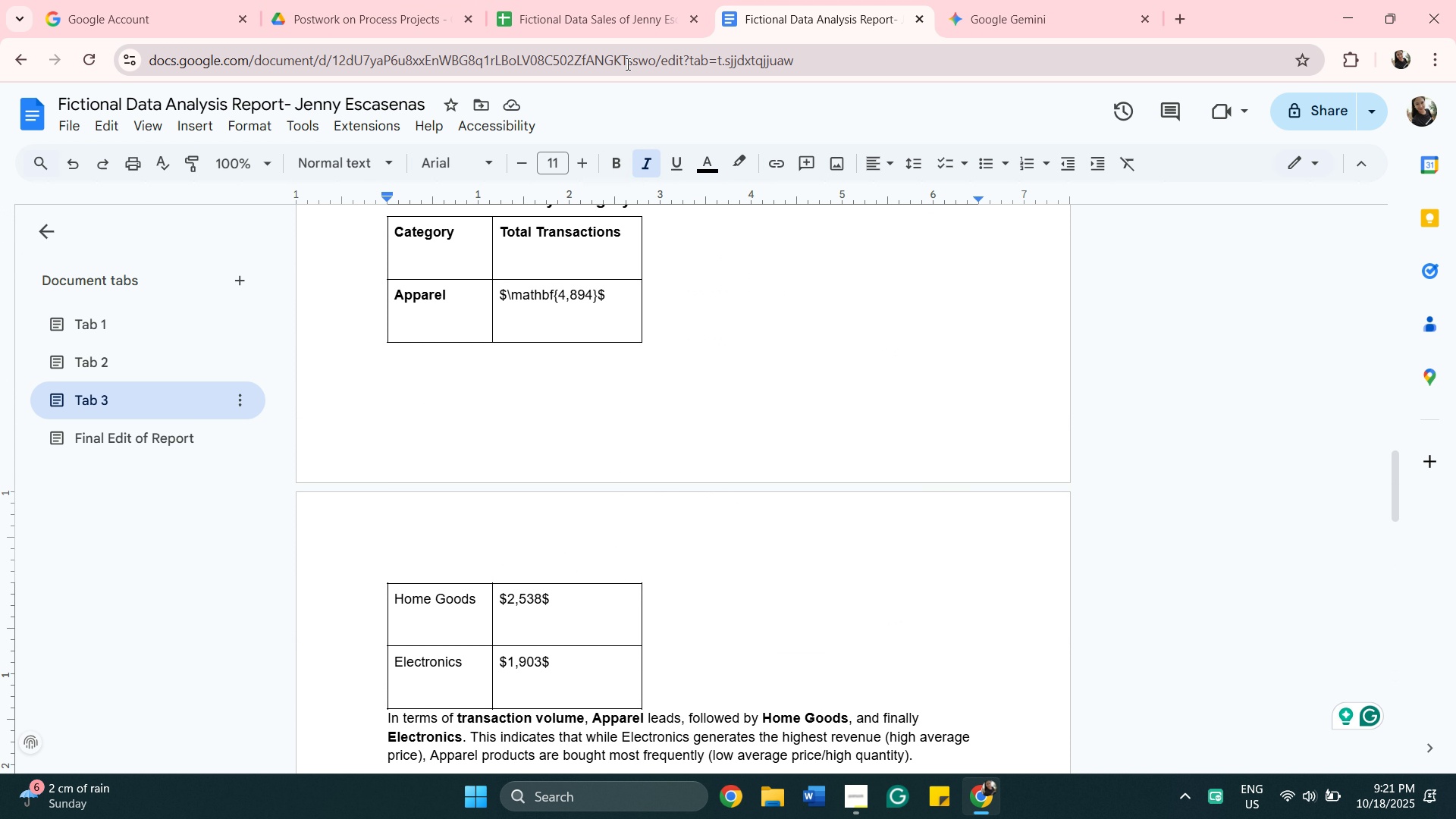 
left_click([615, 27])
 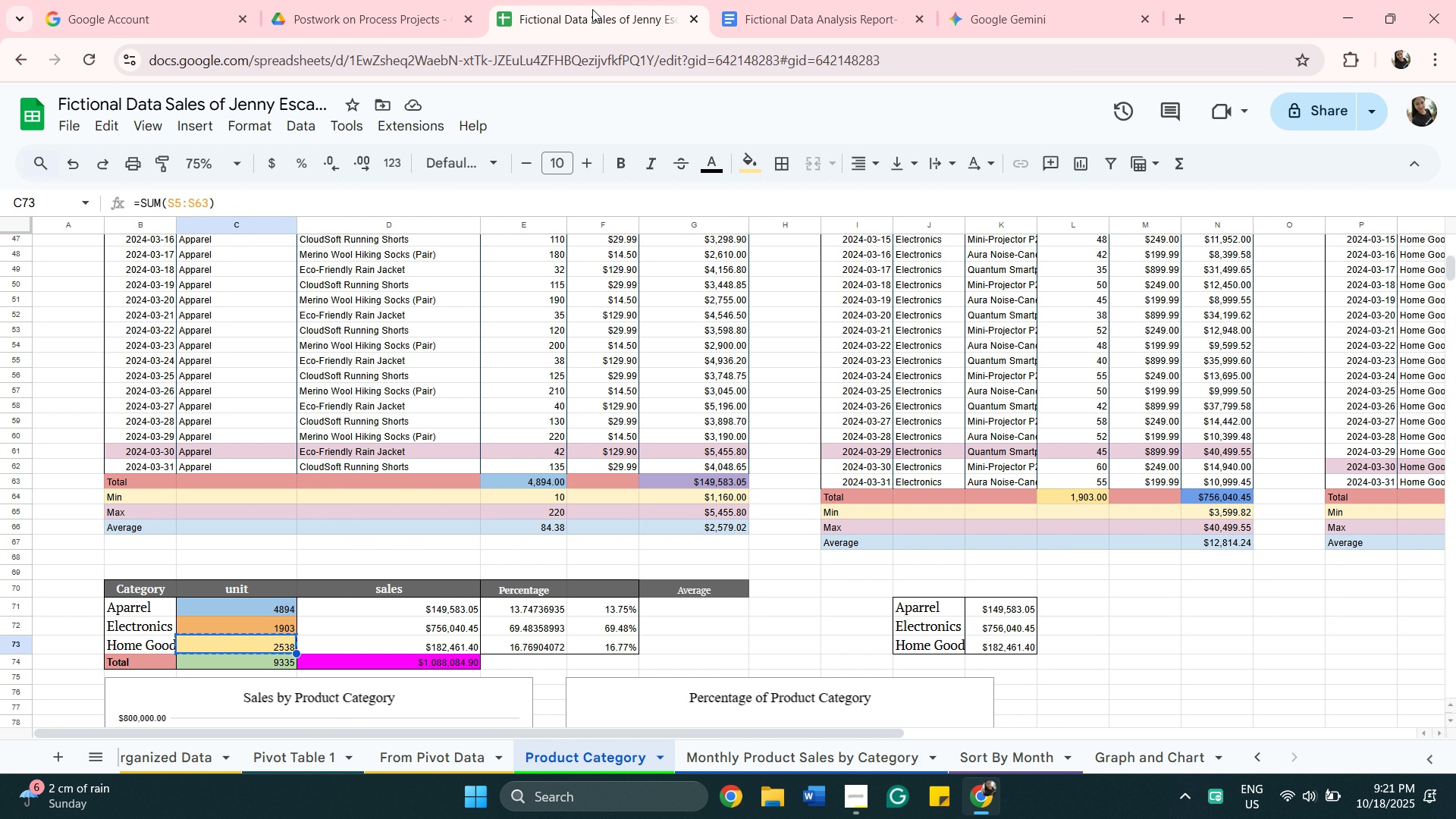 
scroll: coordinate [333, 416], scroll_direction: down, amount: 4.0
 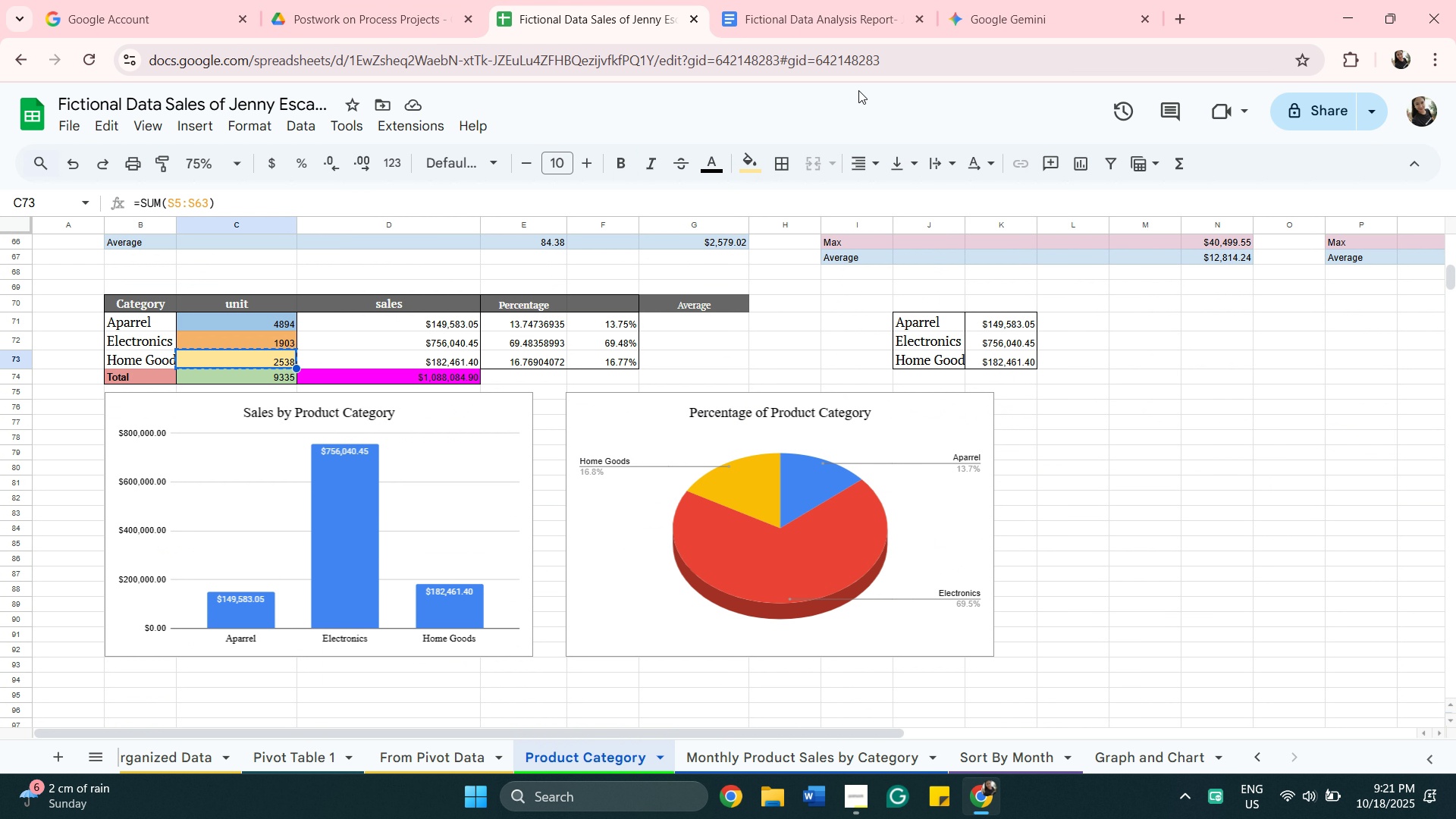 
left_click([813, 11])
 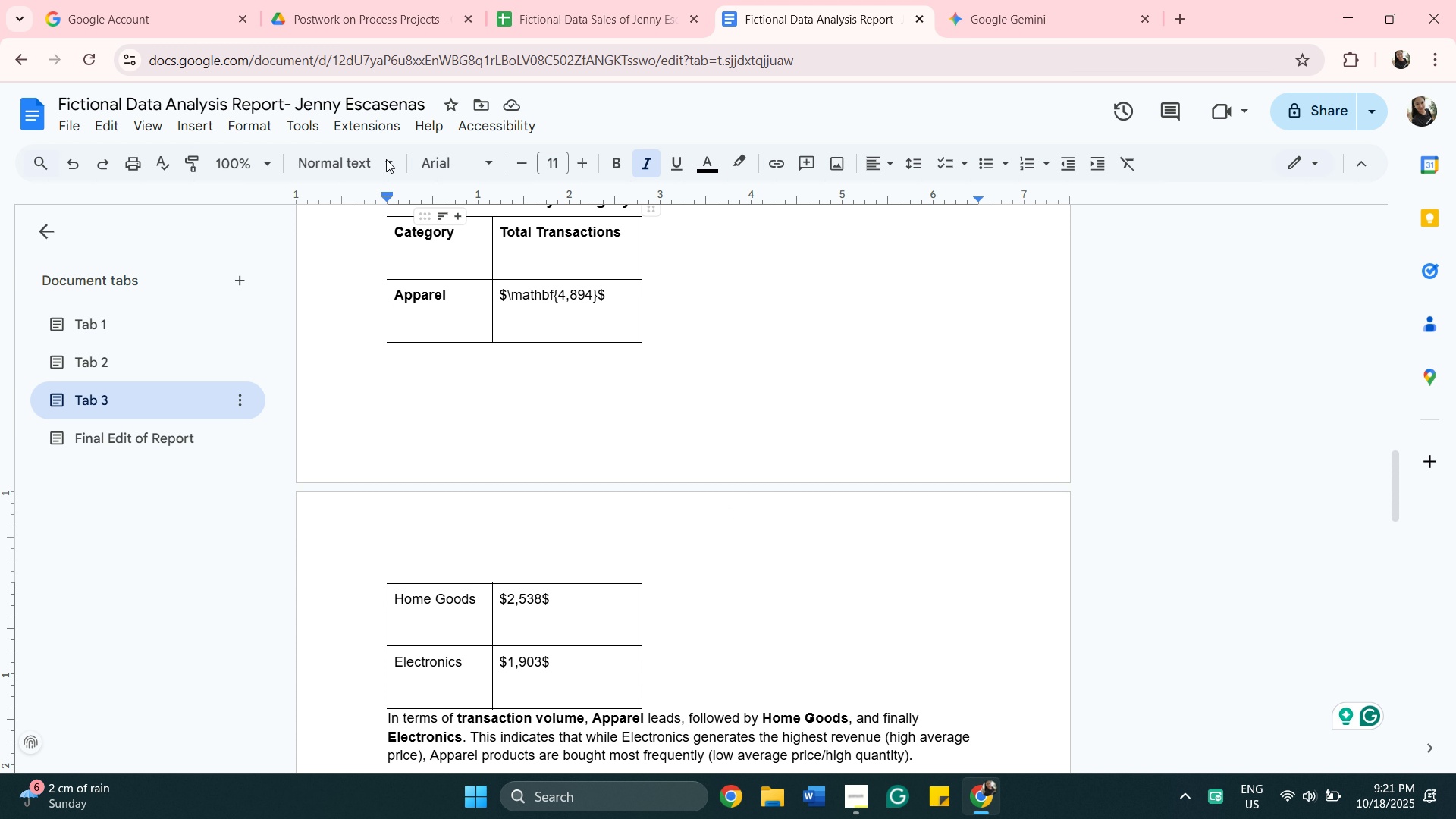 
wait(5.63)
 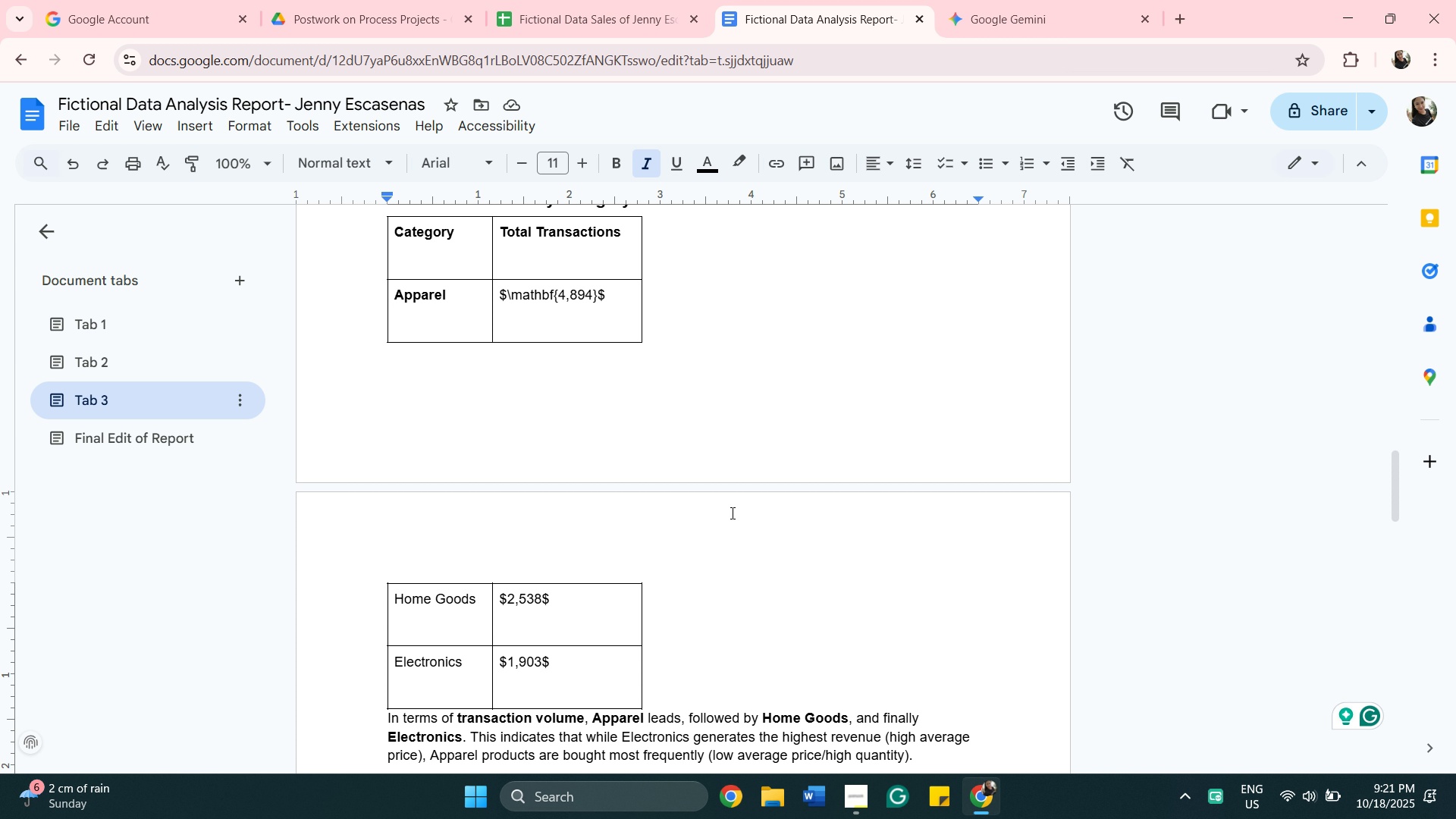 
scroll: coordinate [579, 252], scroll_direction: up, amount: 5.0
 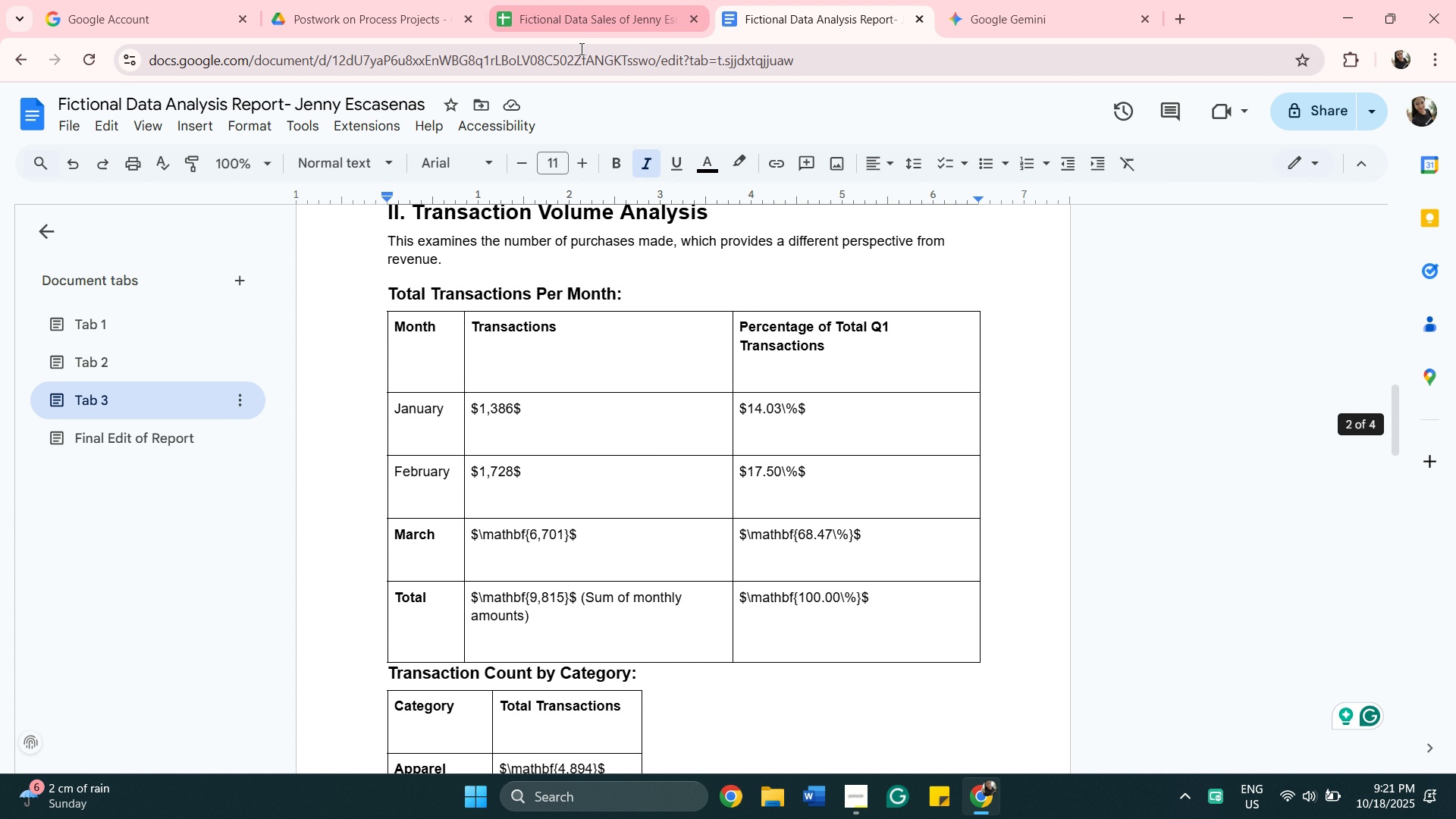 
left_click([576, 20])
 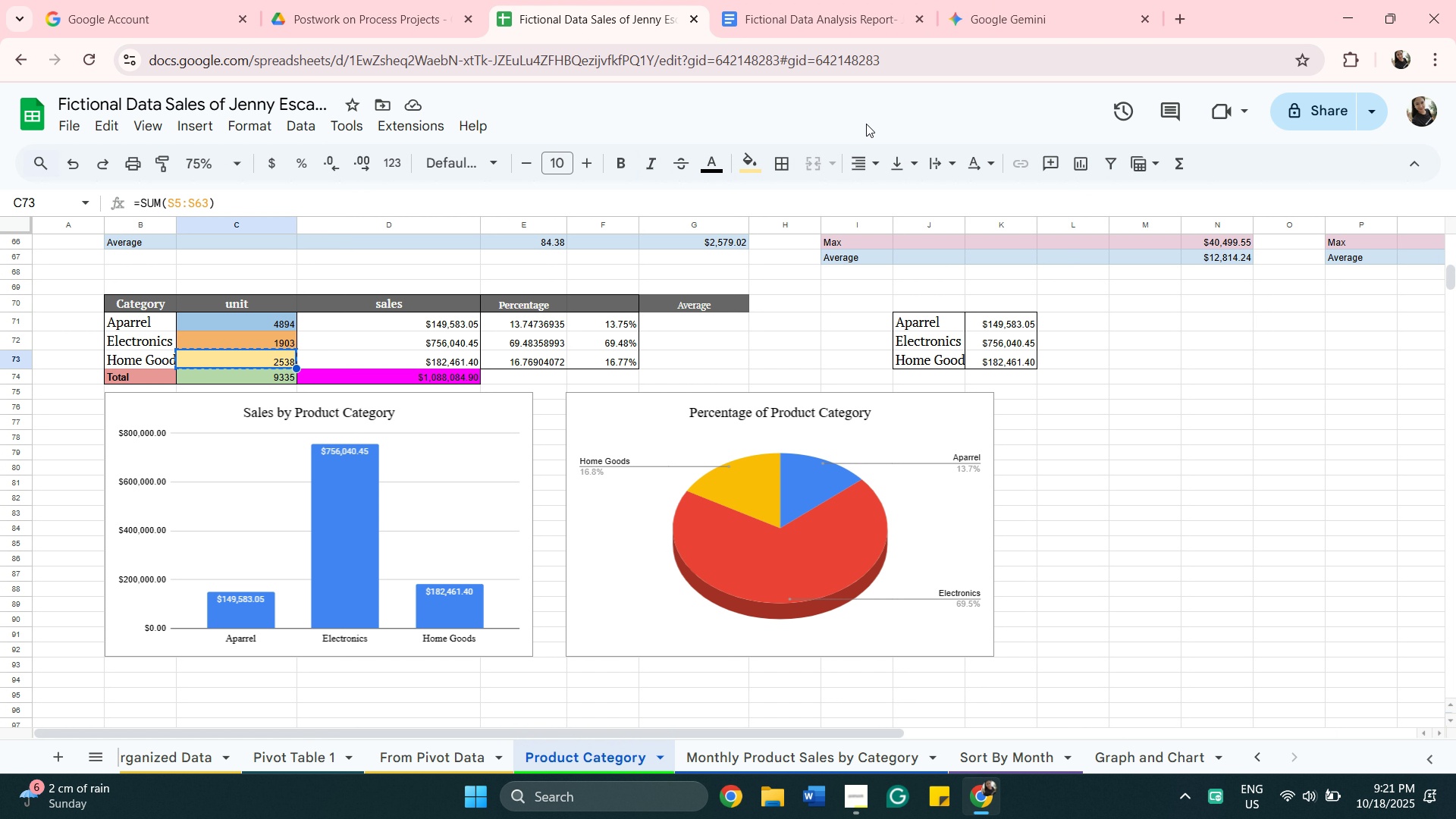 
left_click([792, 2])
 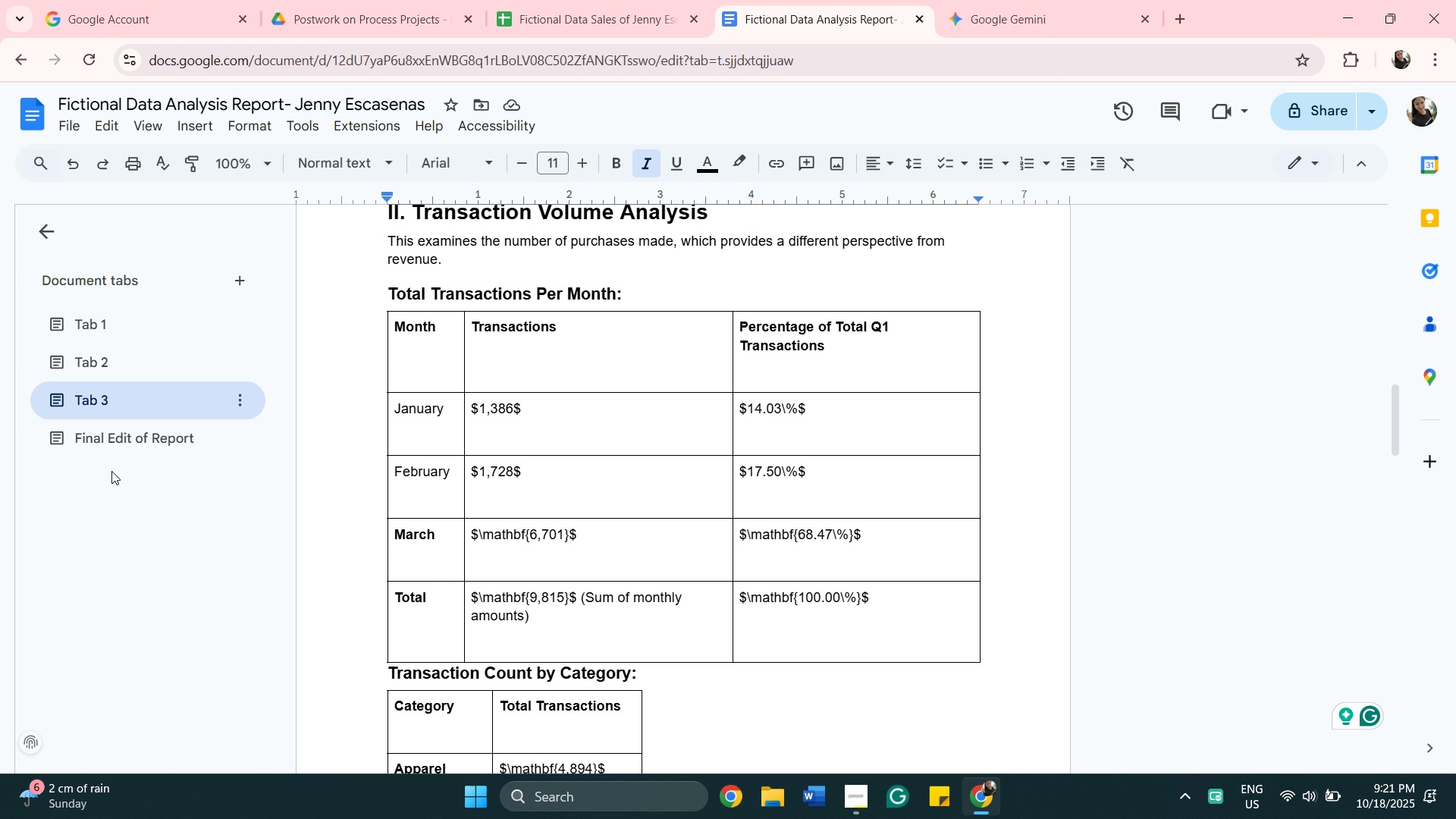 
left_click([111, 434])
 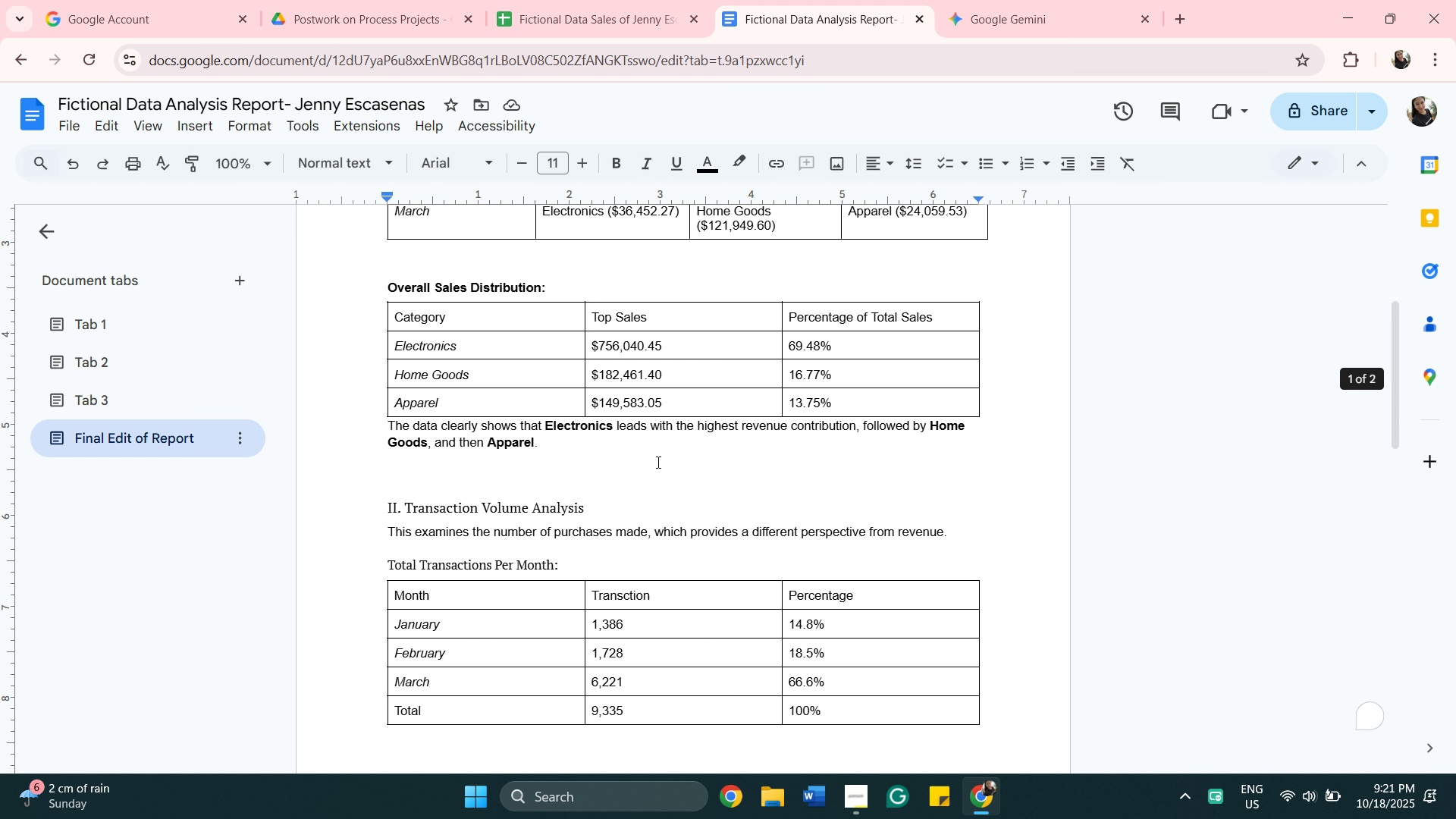 
scroll: coordinate [736, 565], scroll_direction: down, amount: 6.0
 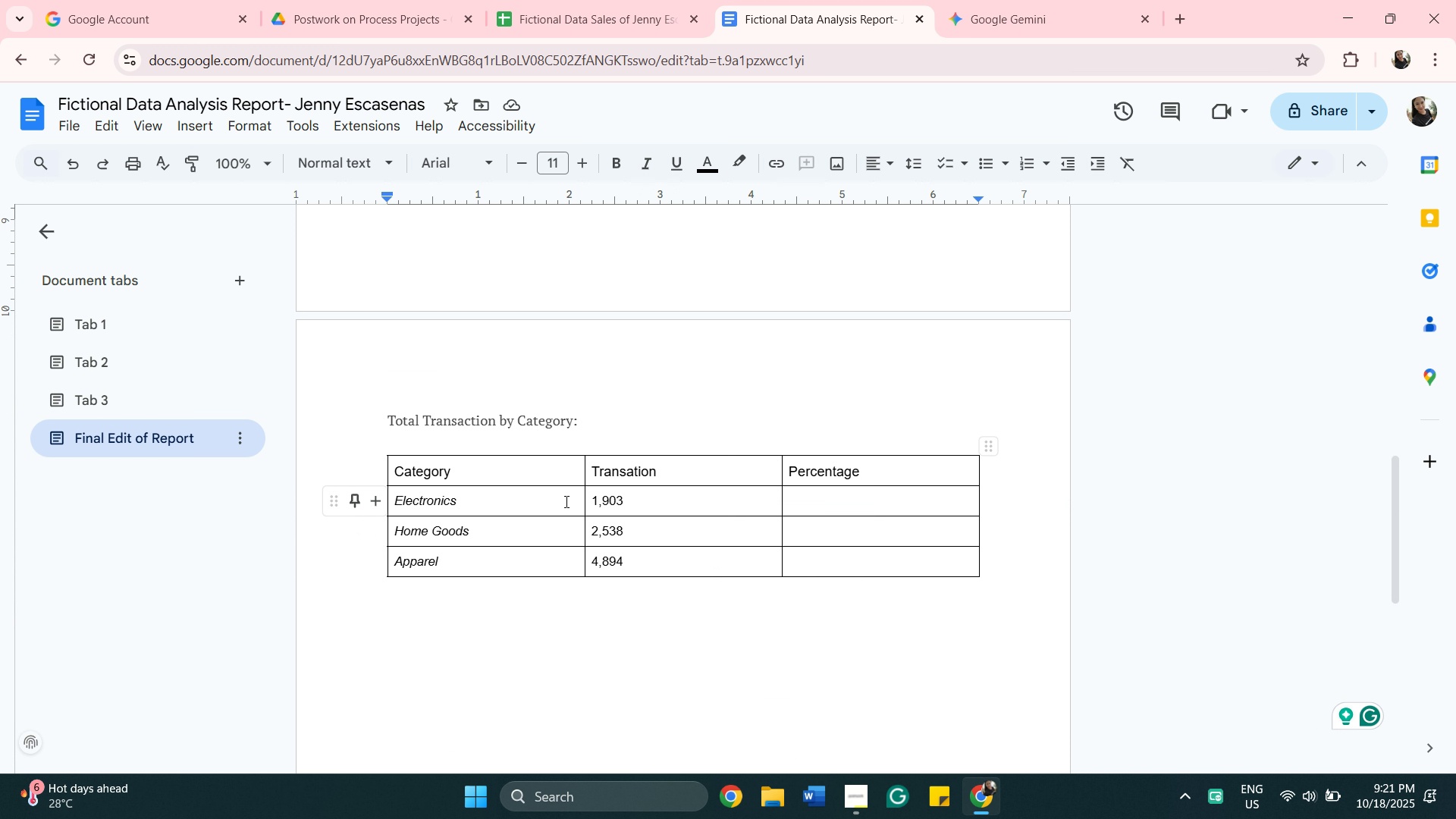 
wait(11.8)
 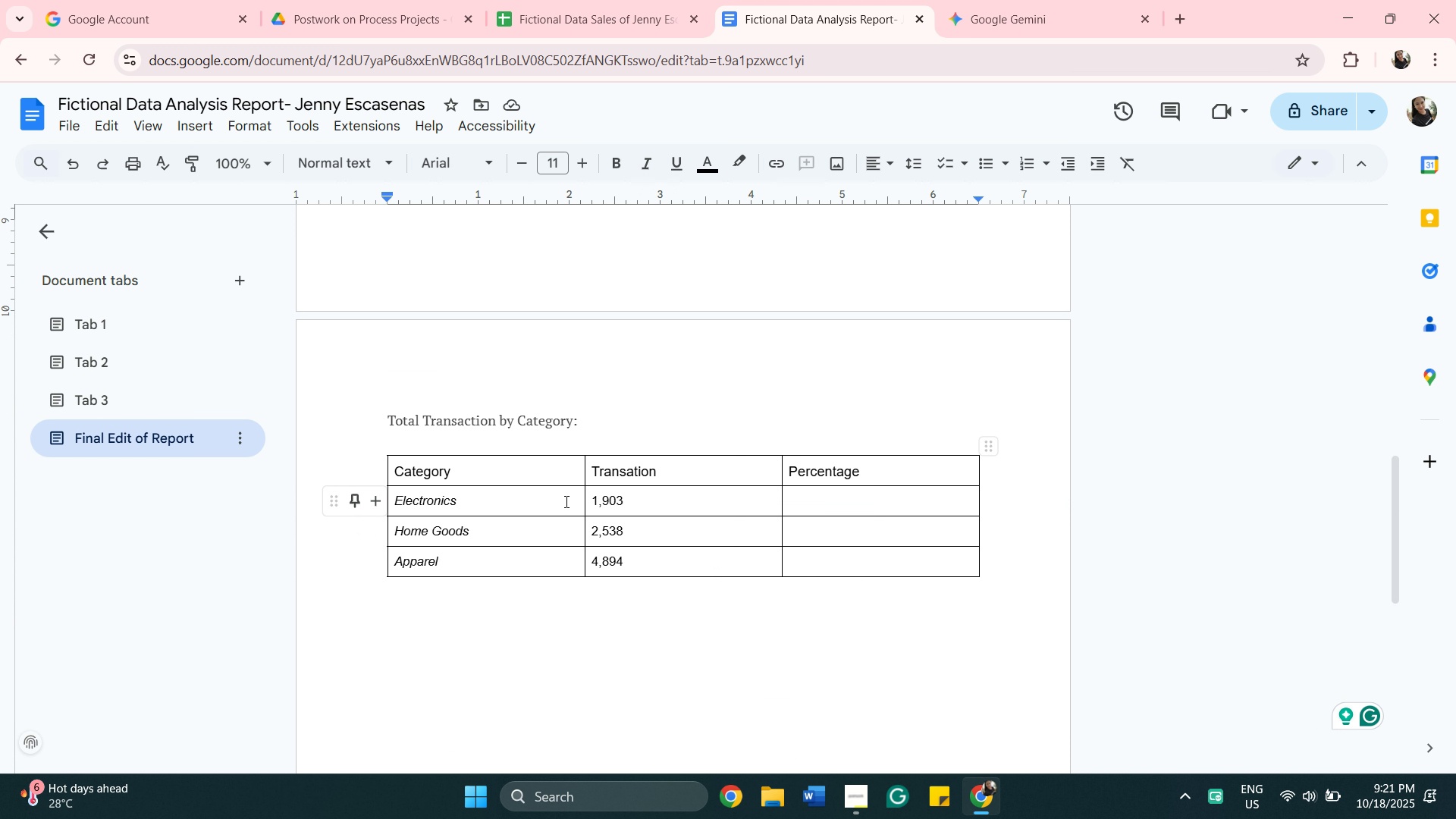 
left_click([579, 17])
 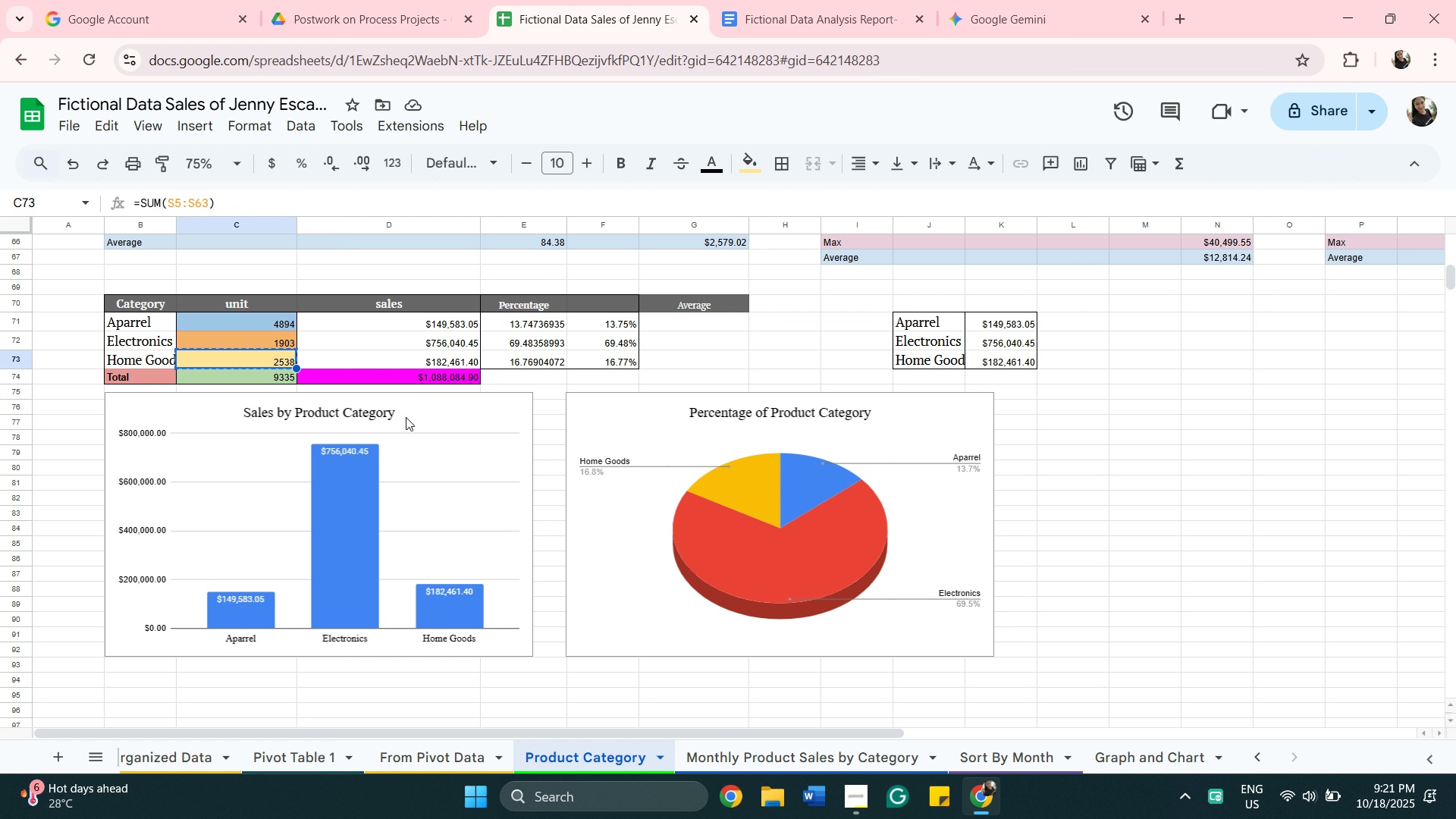 
scroll: coordinate [399, 481], scroll_direction: down, amount: 2.0
 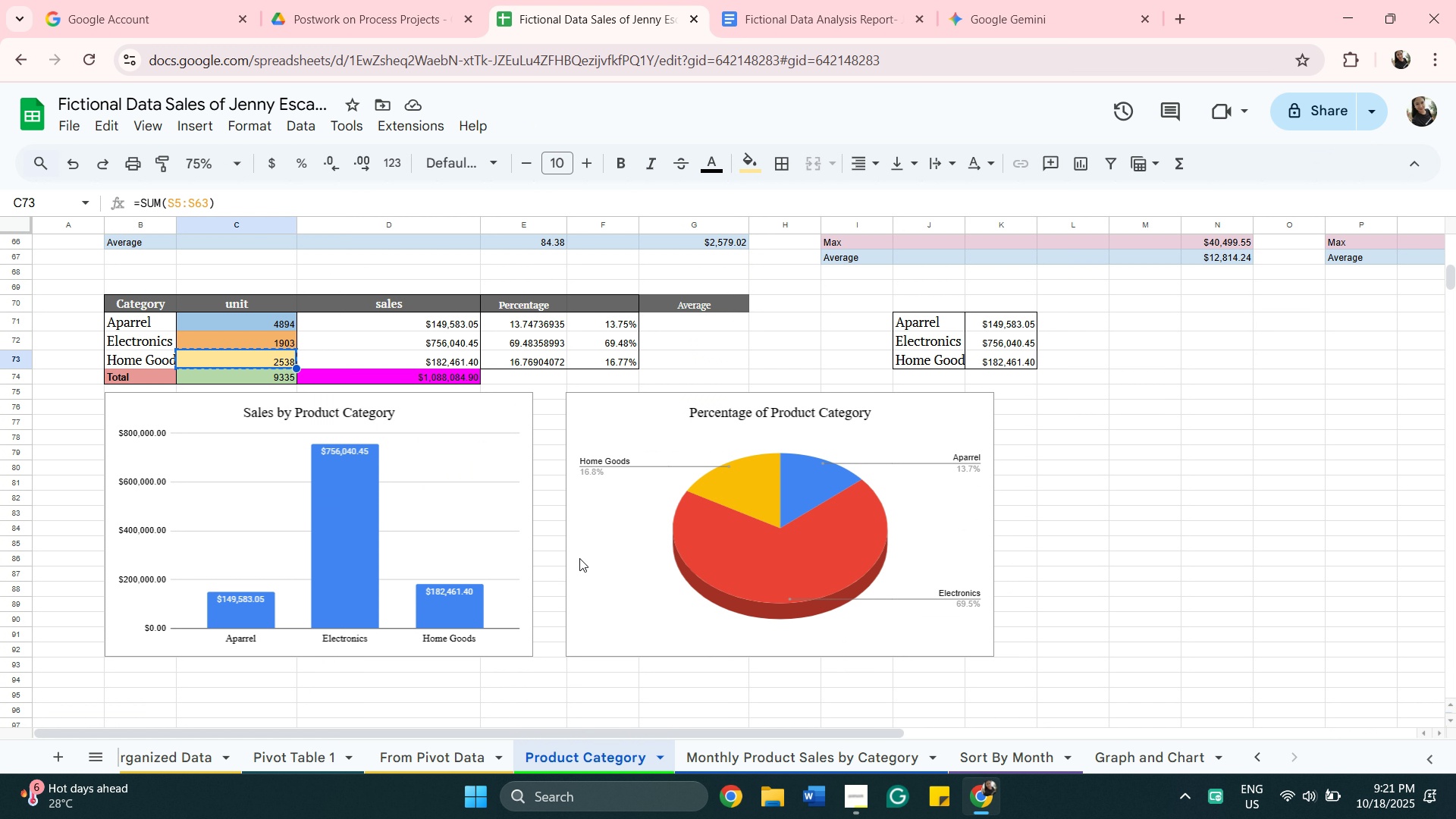 
scroll: coordinate [579, 558], scroll_direction: up, amount: 2.0
 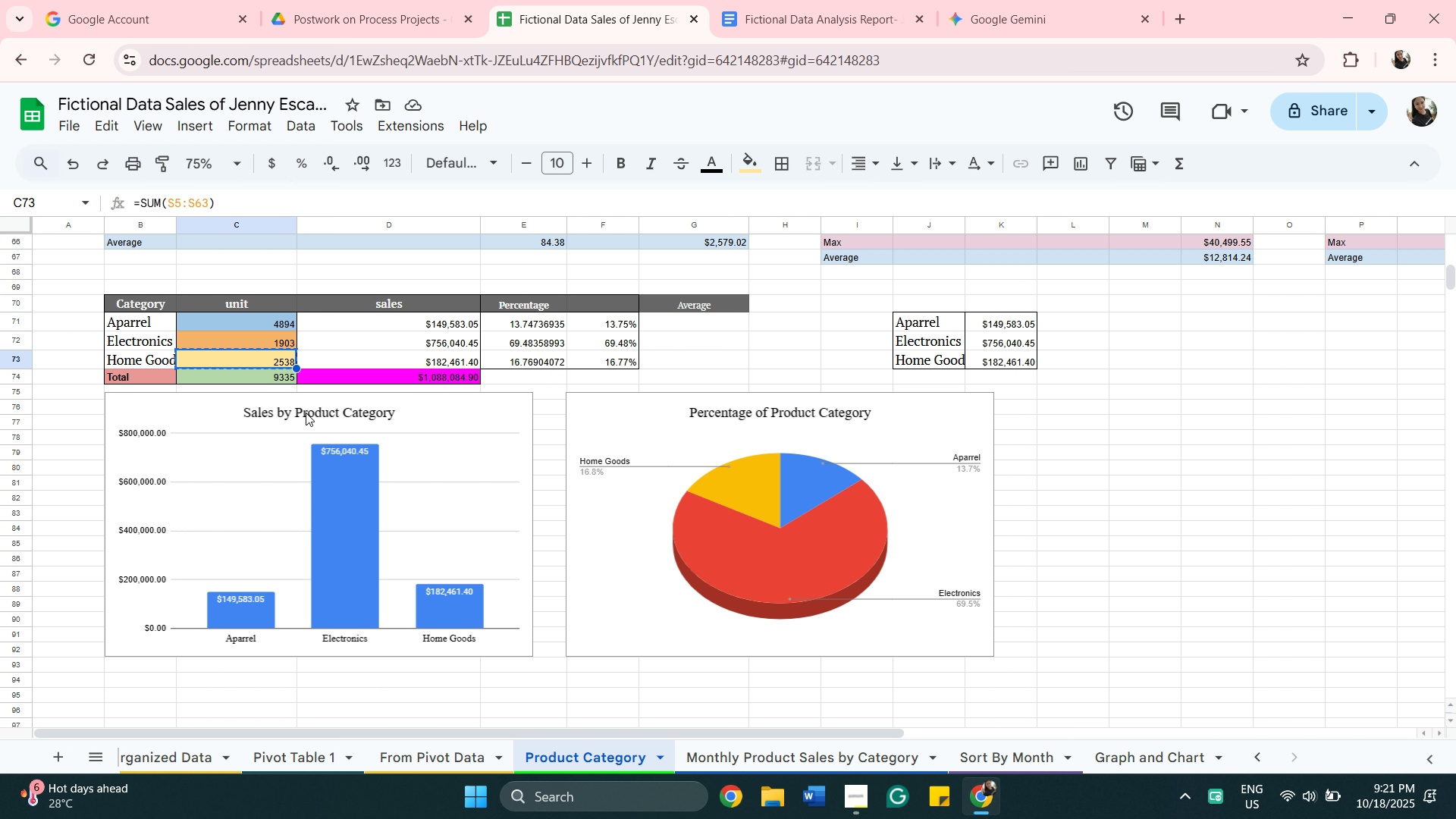 
wait(6.19)
 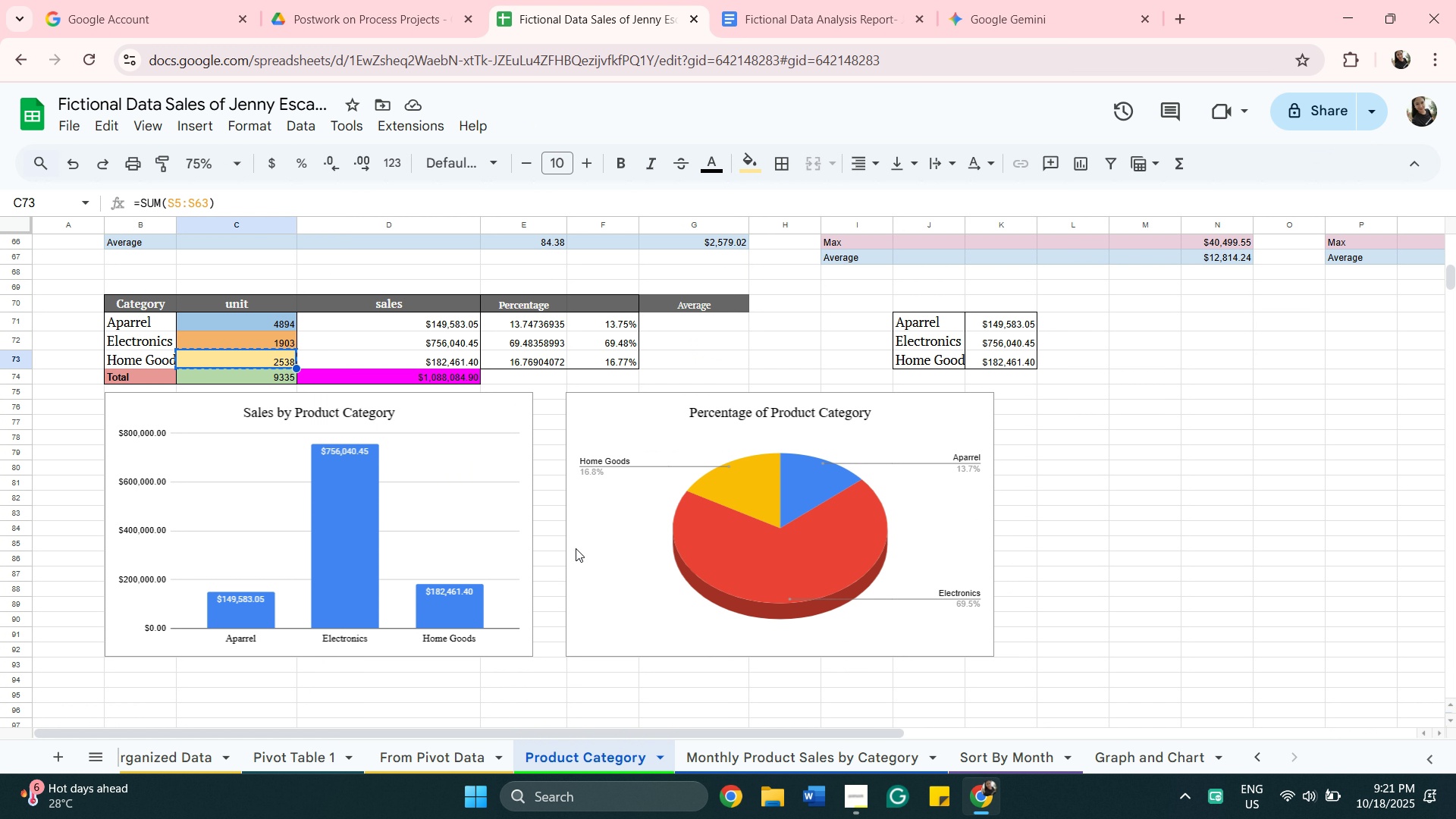 
left_click([1134, 404])
 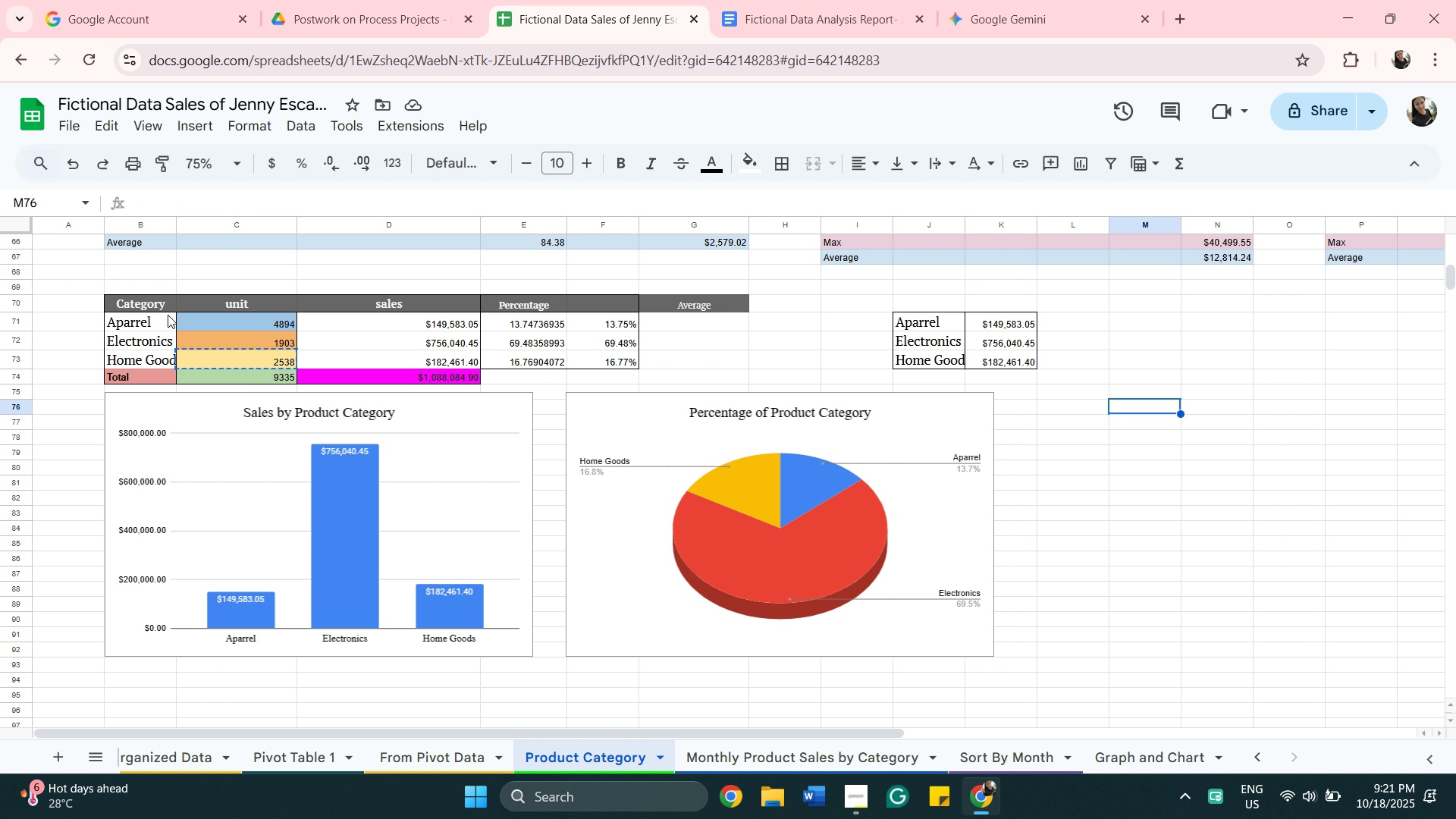 
left_click([168, 320])
 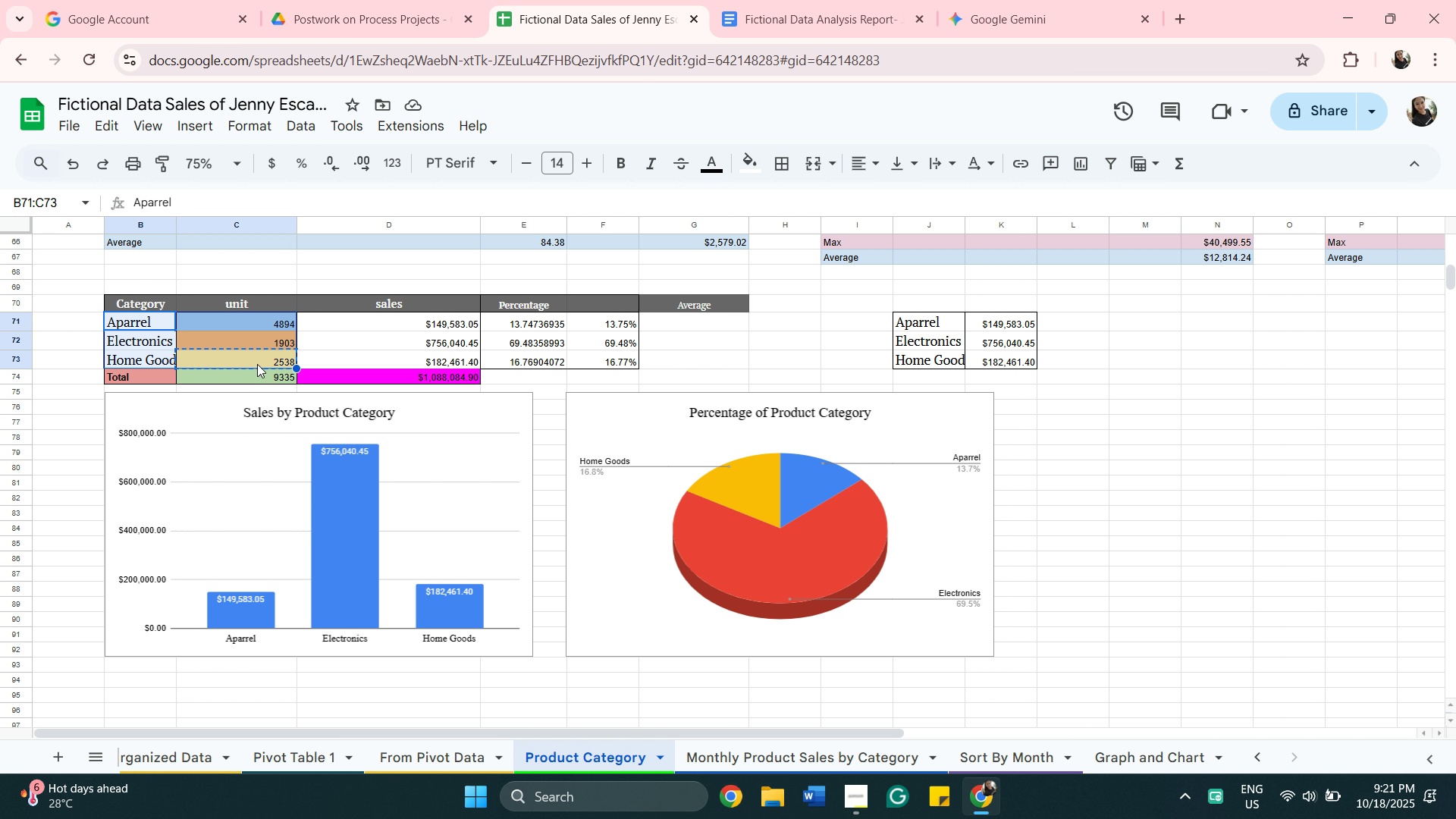 
hold_key(key=ShiftLeft, duration=0.57)
left_click([257, 364])
 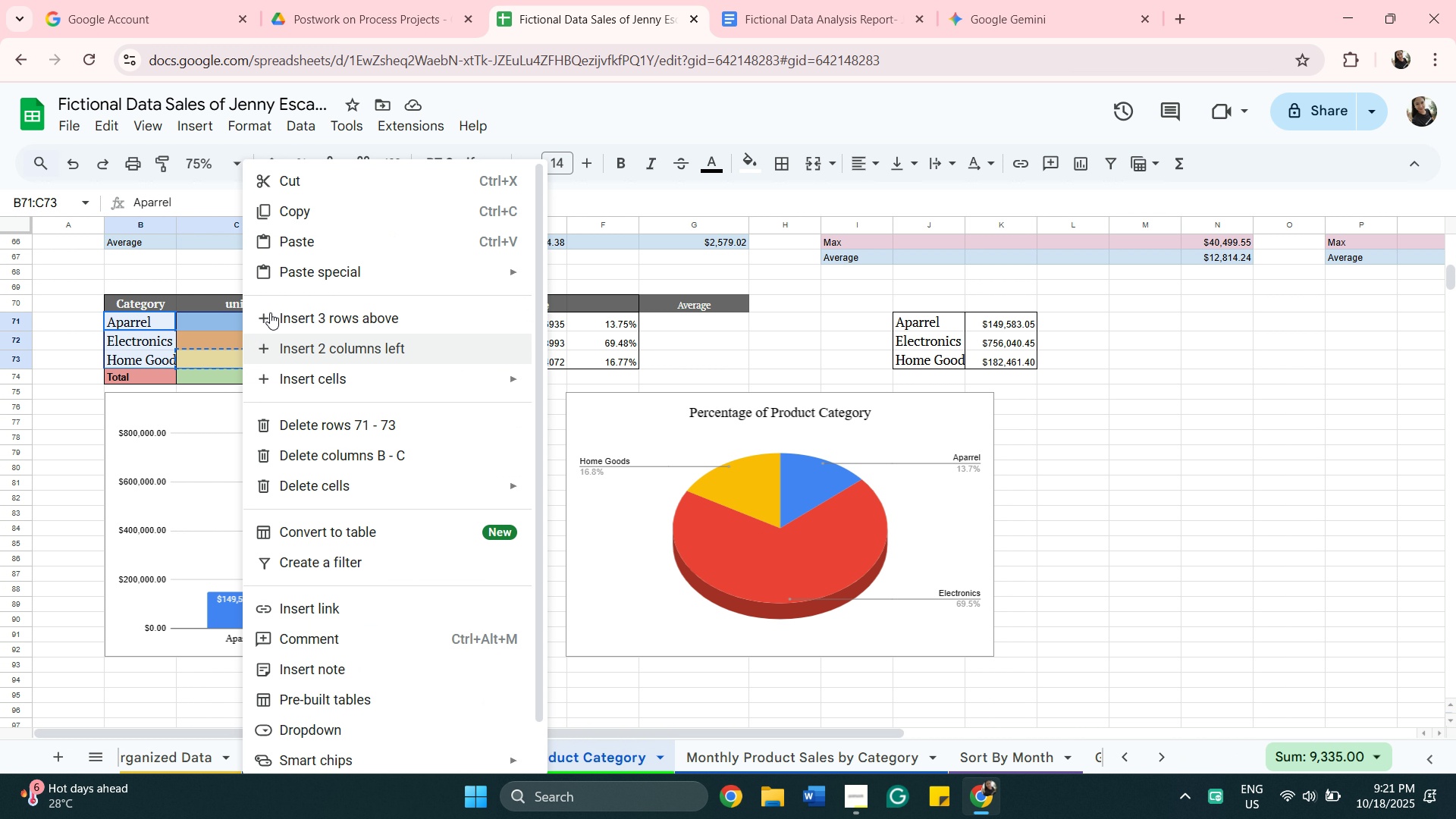 
left_click([356, 211])
 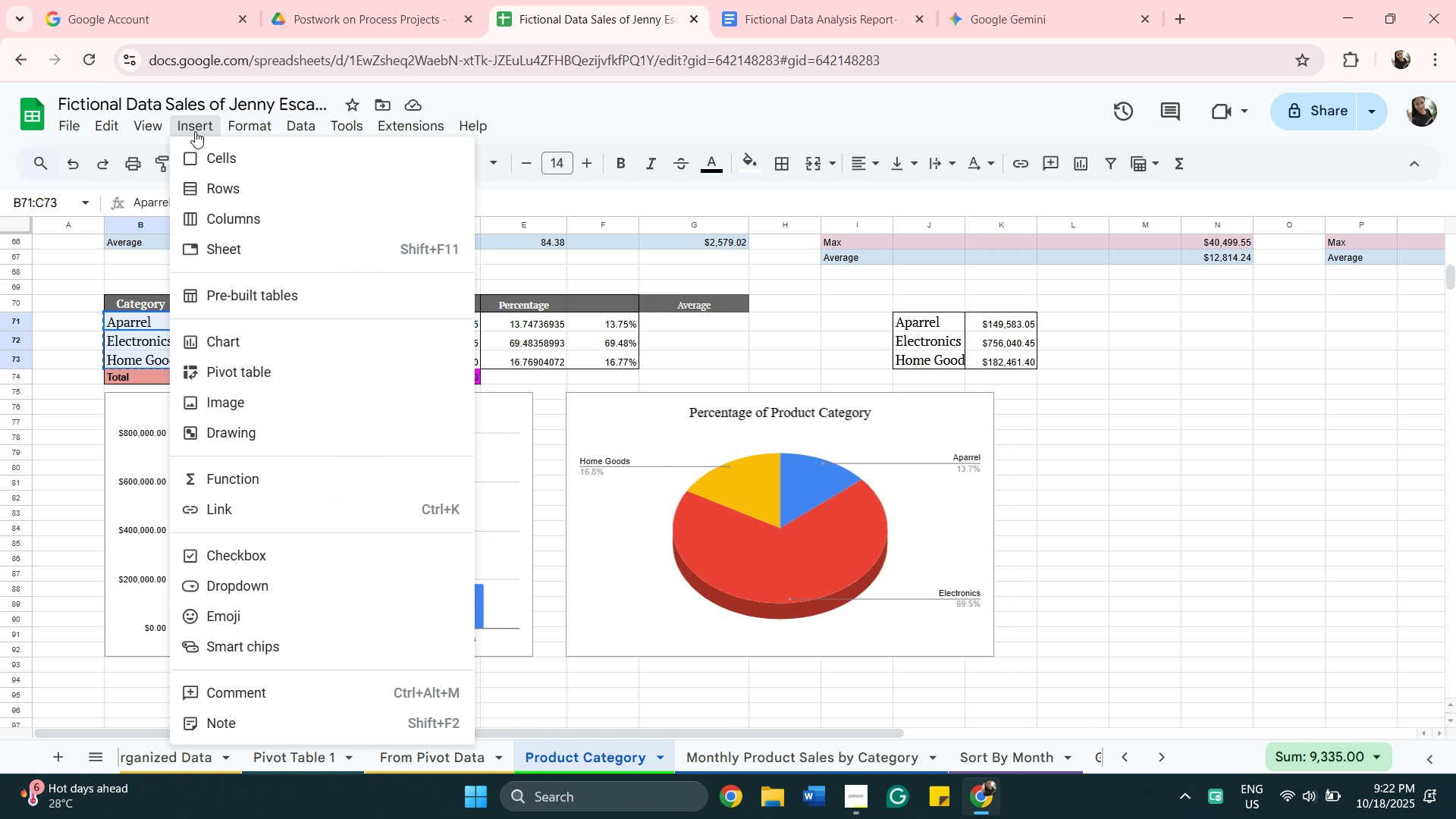 
wait(8.76)
 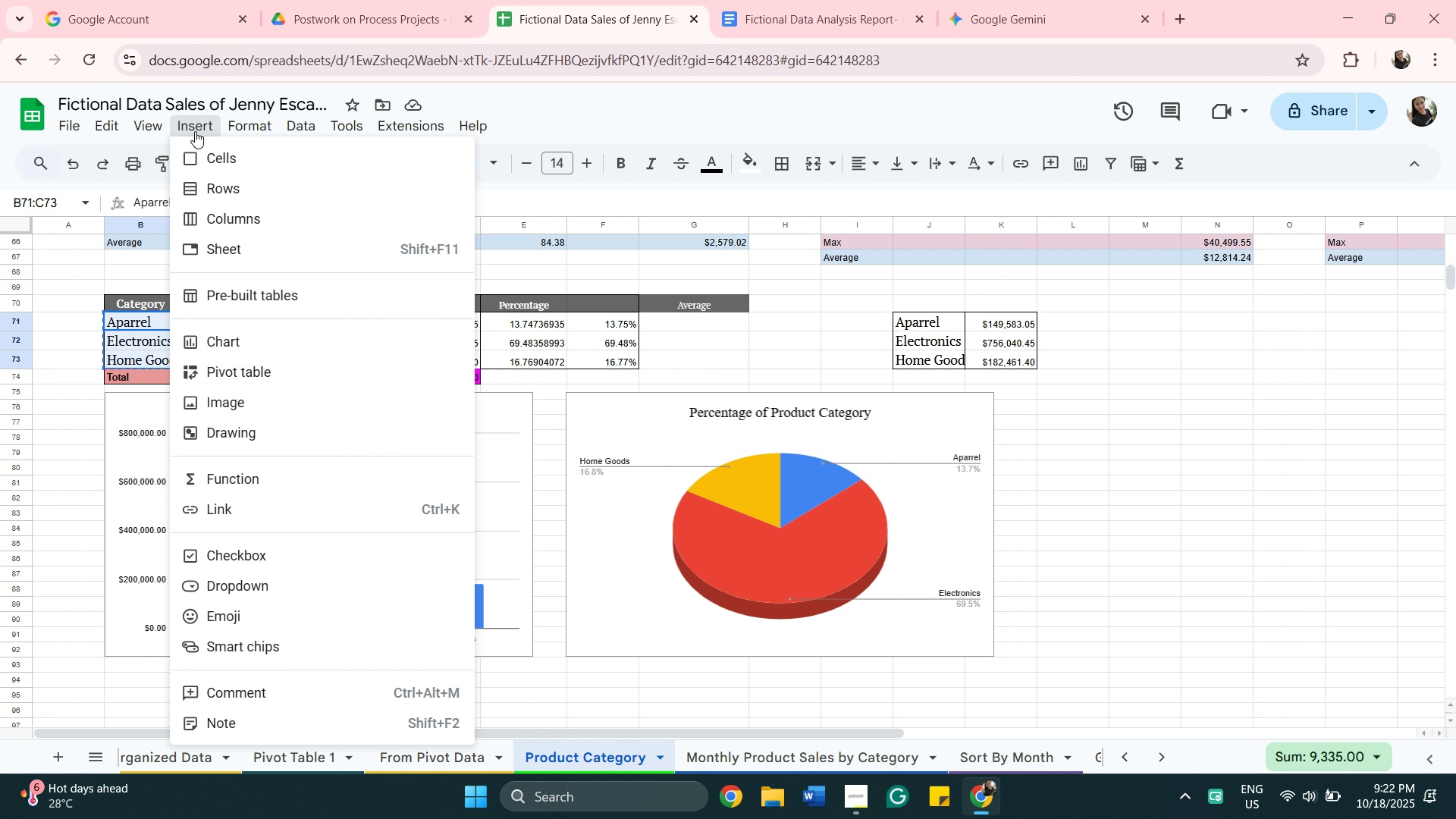 
left_click([246, 345])
 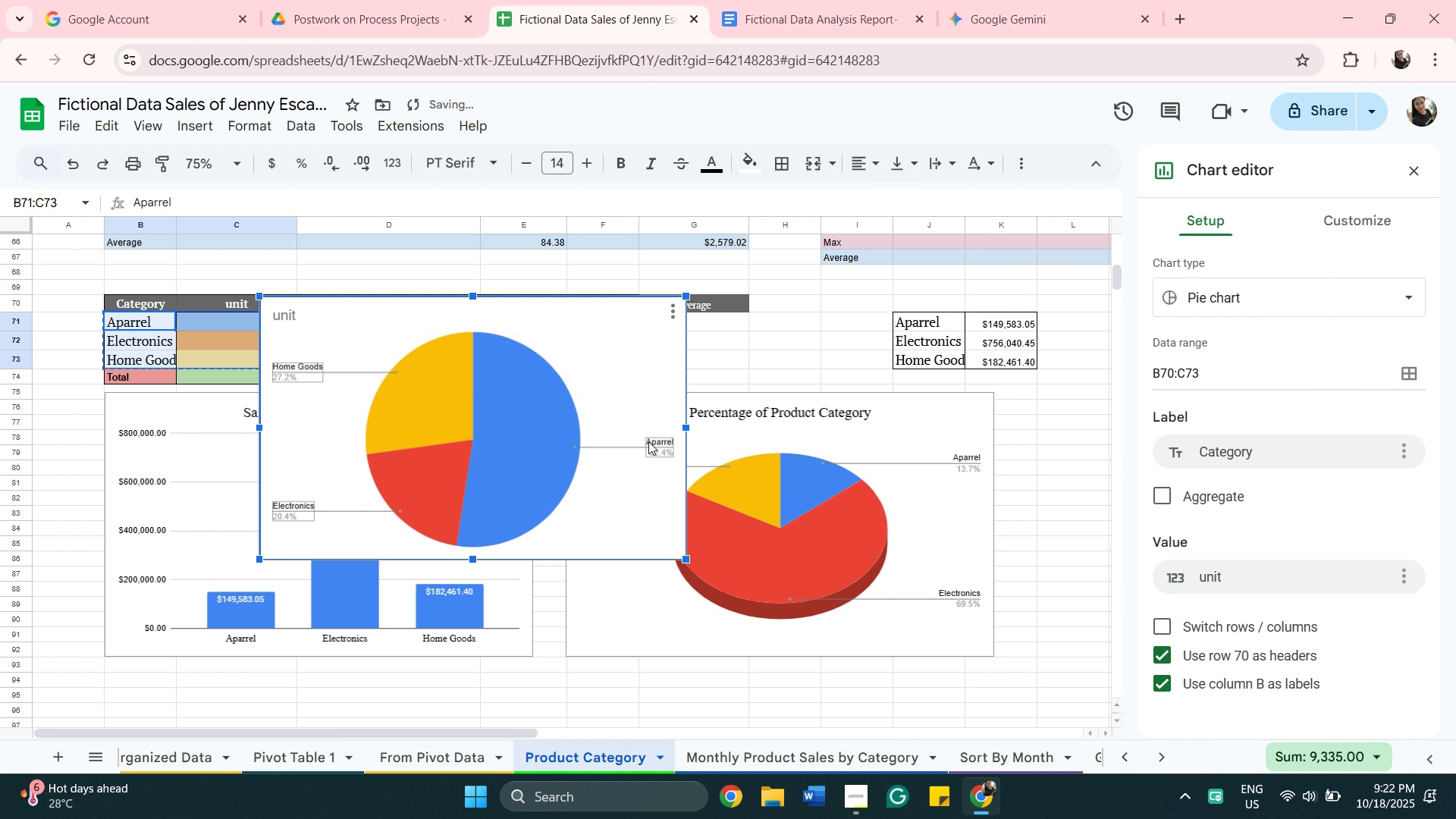 
scroll: coordinate [595, 410], scroll_direction: down, amount: 3.0
 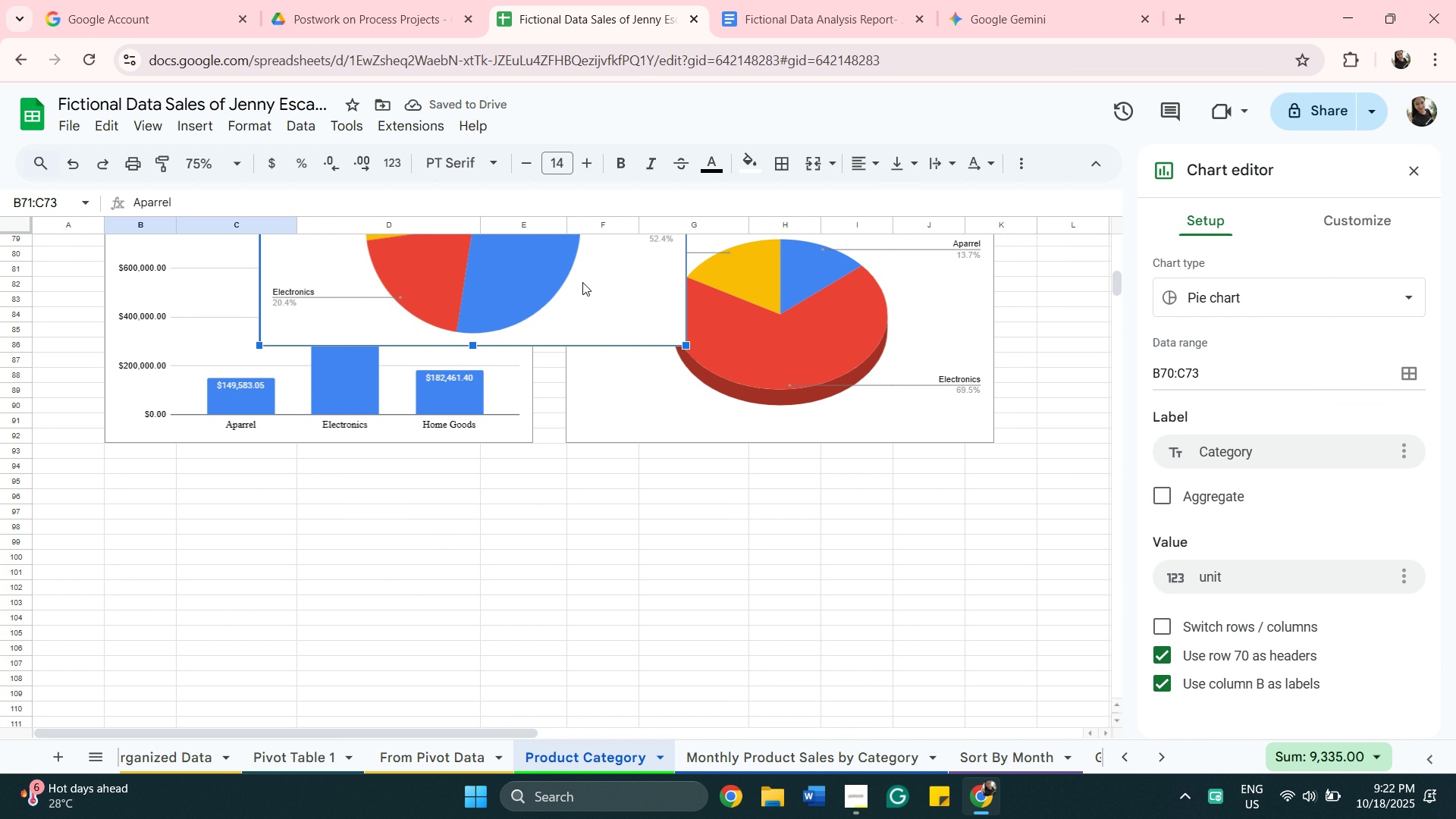 
left_click_drag(start_coordinate=[582, 282], to_coordinate=[441, 691])
 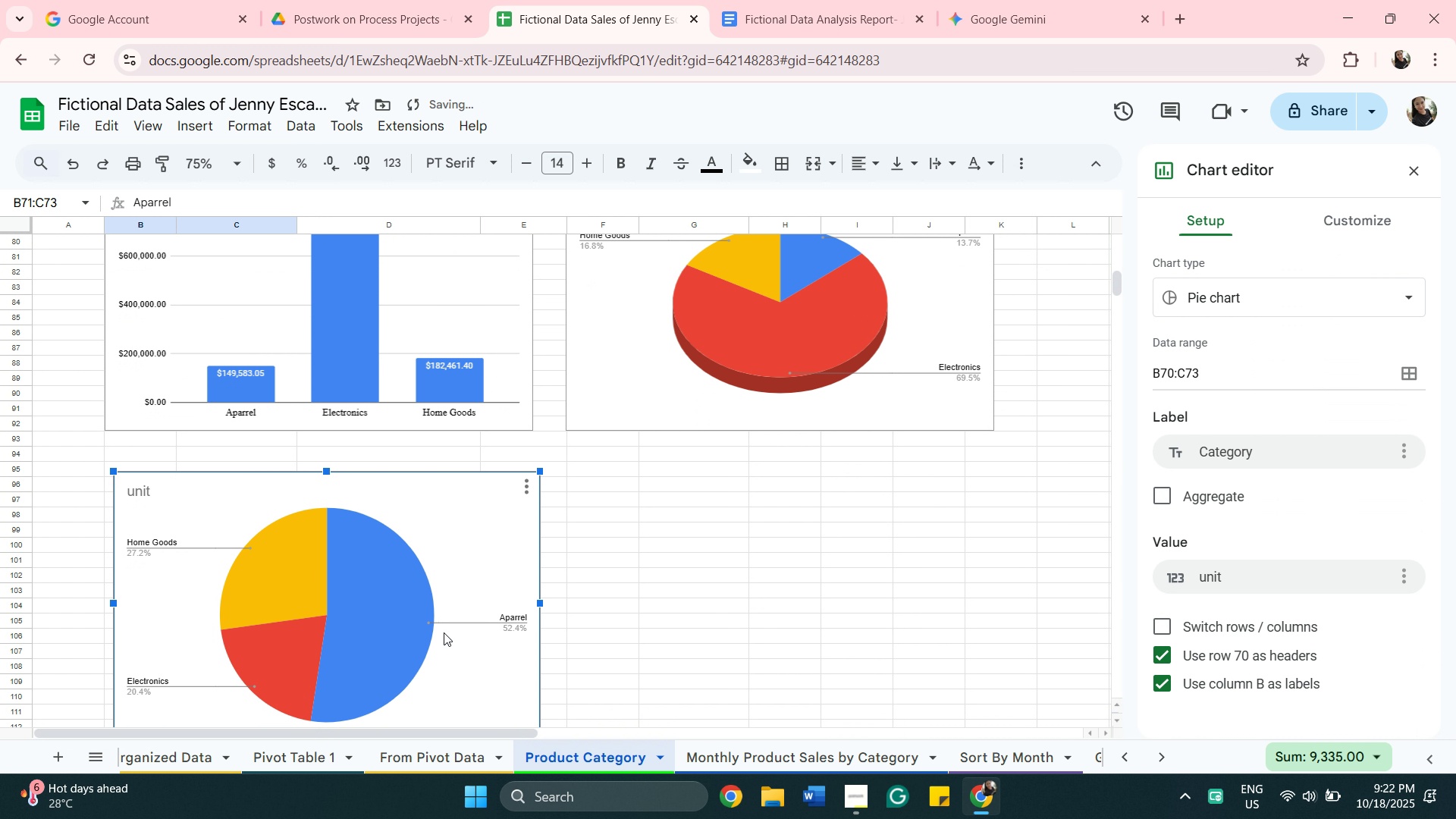 
scroll: coordinate [444, 632], scroll_direction: up, amount: 3.0
 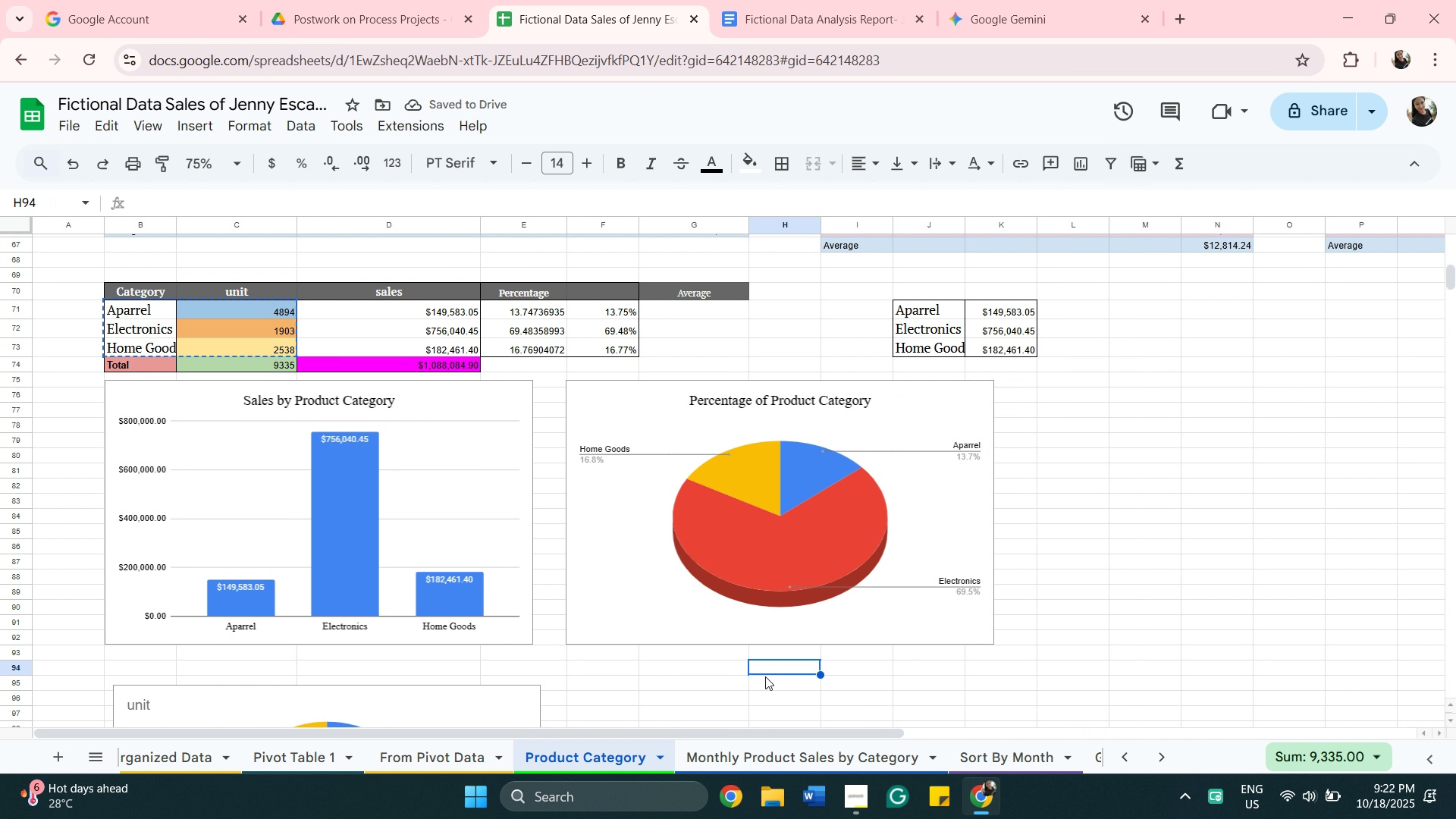 
wait(5.24)
 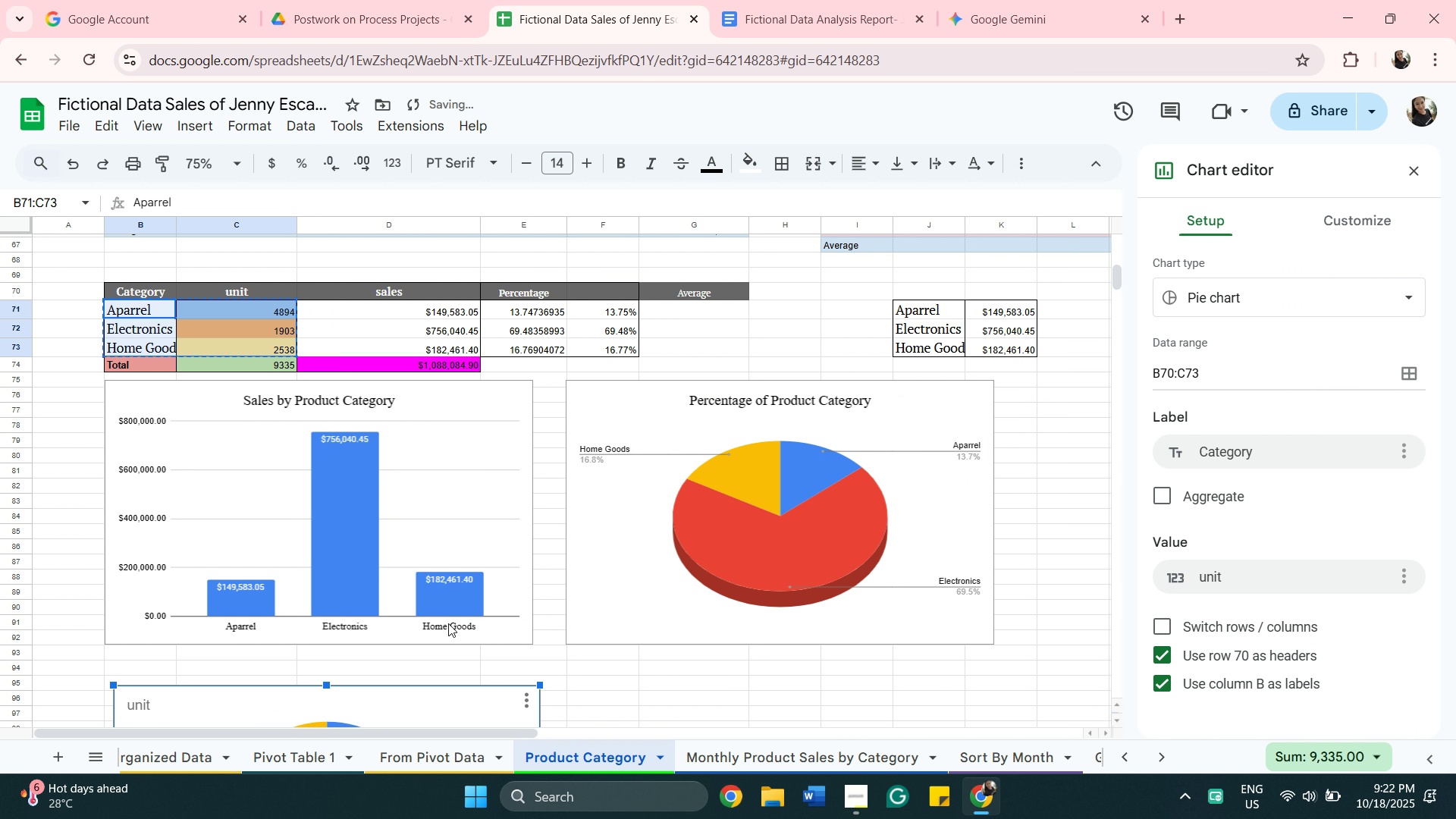 
scroll: coordinate [564, 549], scroll_direction: down, amount: 4.0
 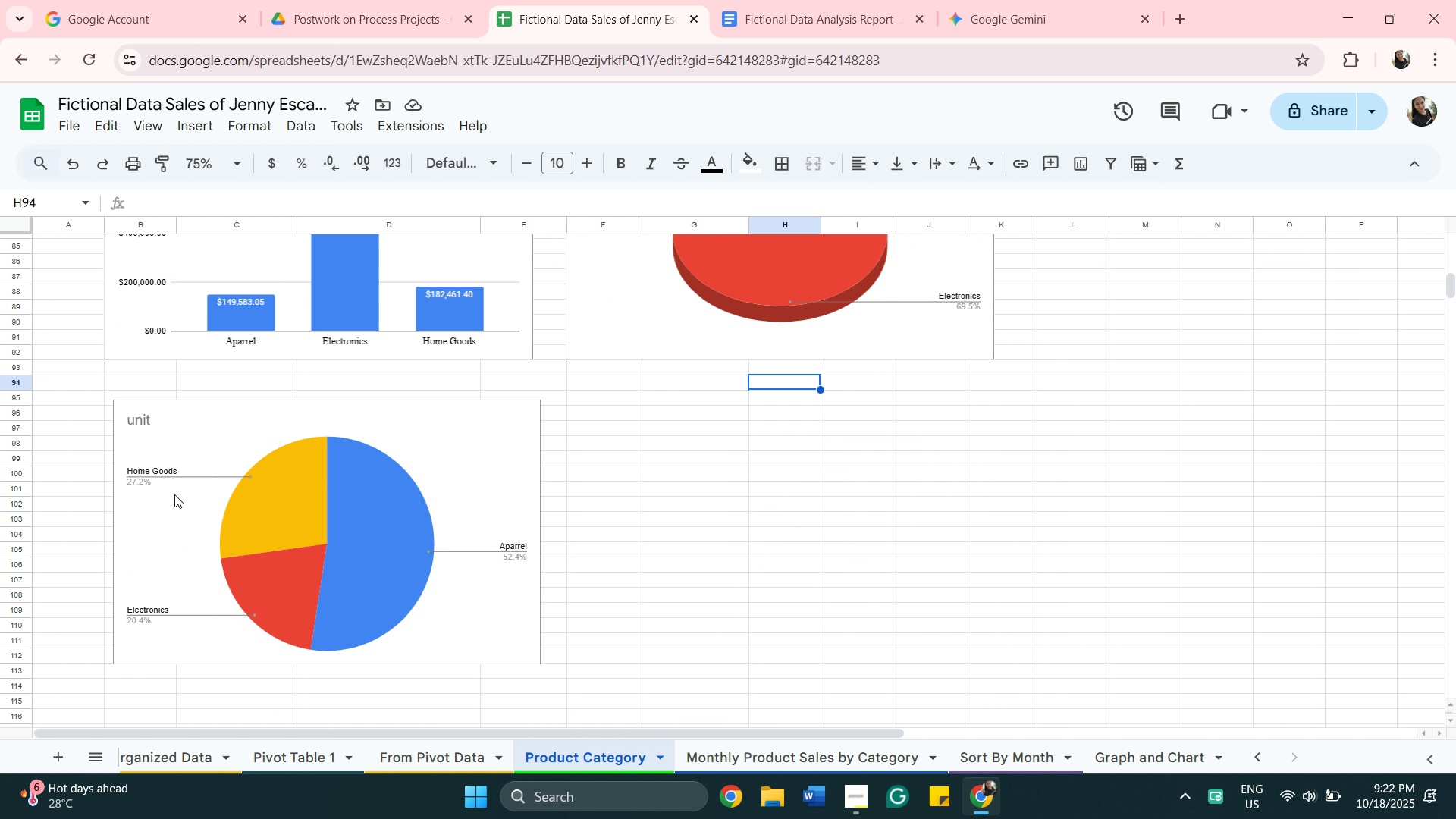 
wait(5.02)
 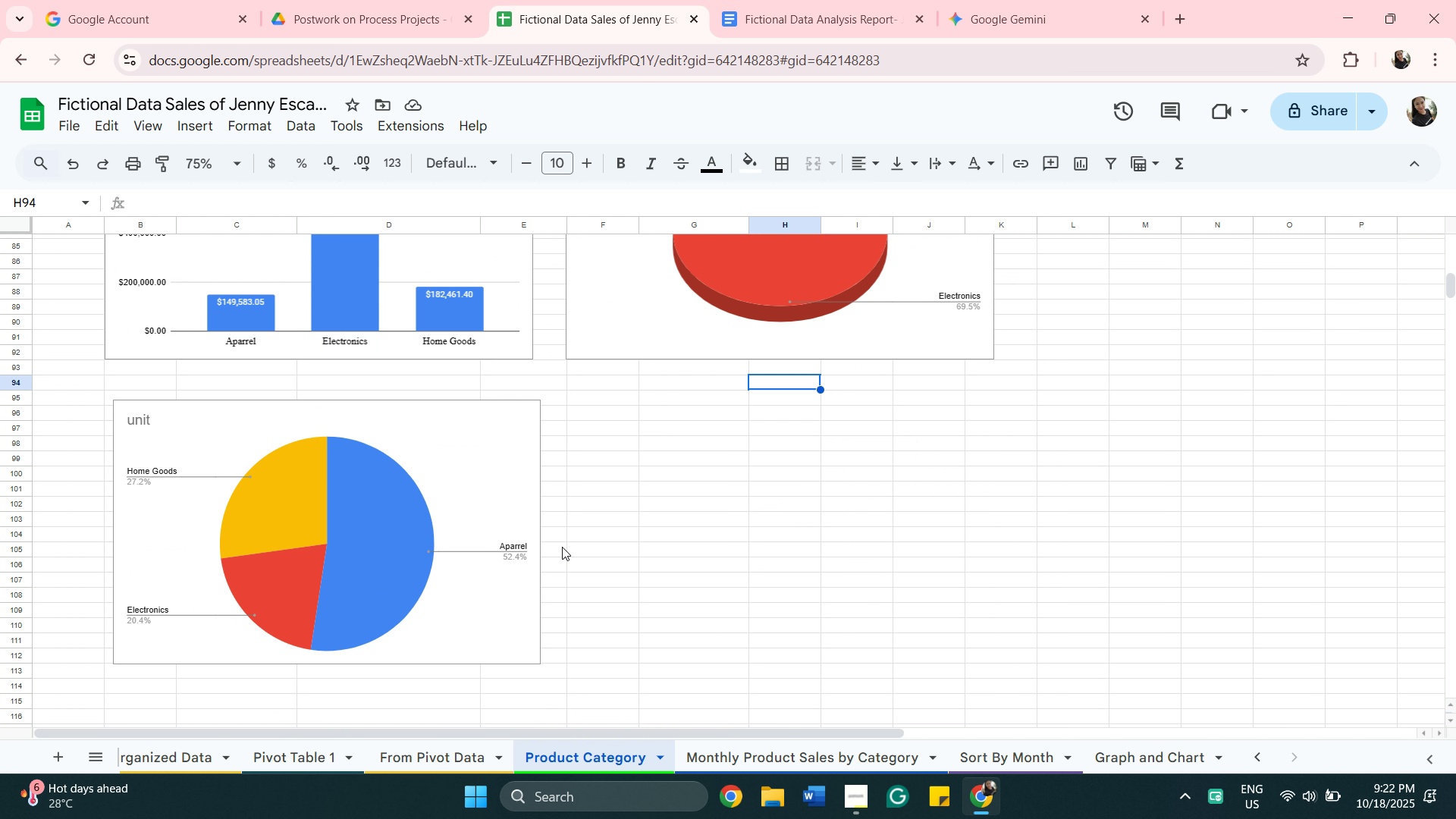 
left_click([749, 21])
 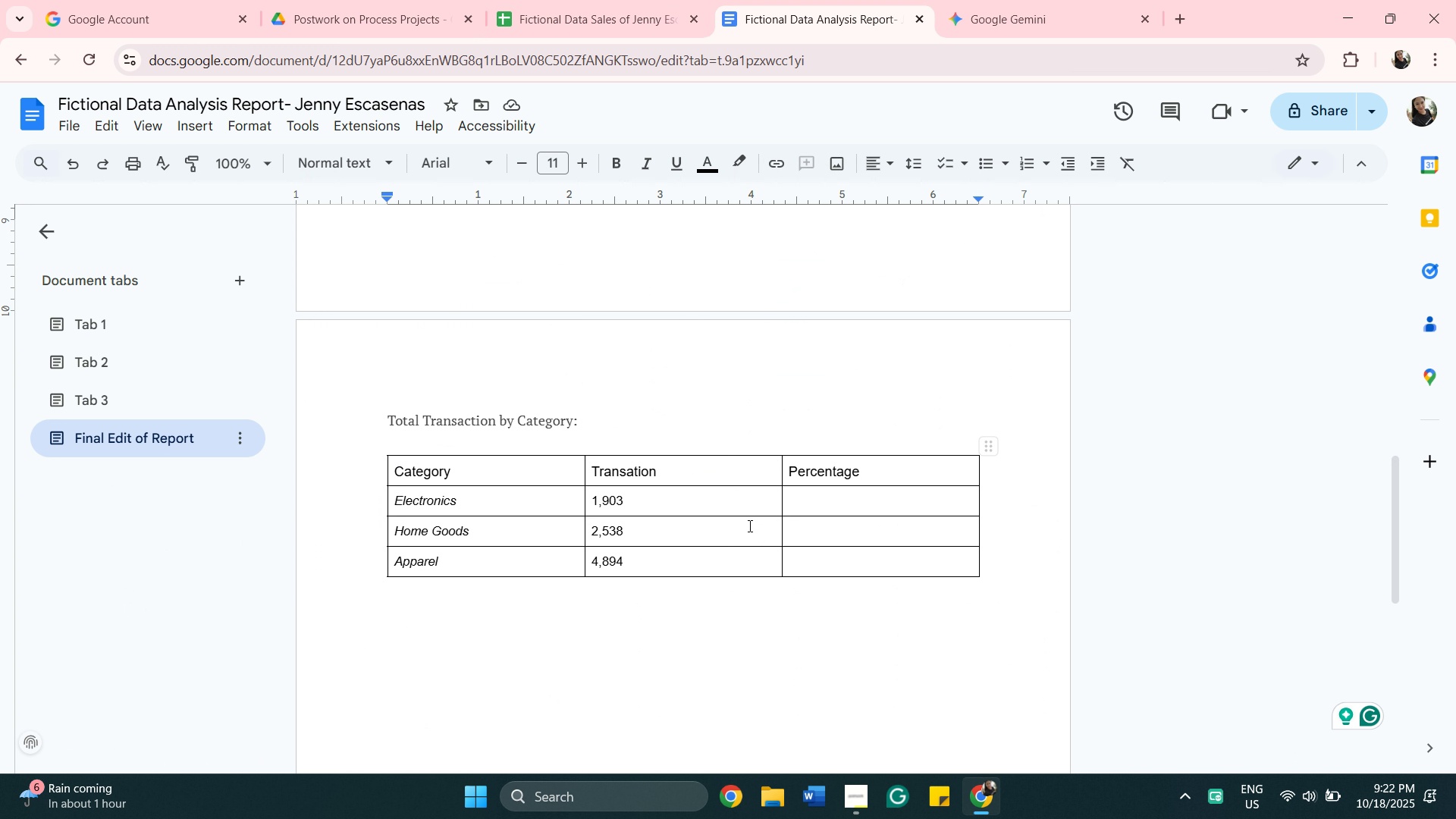 
left_click([819, 554])
 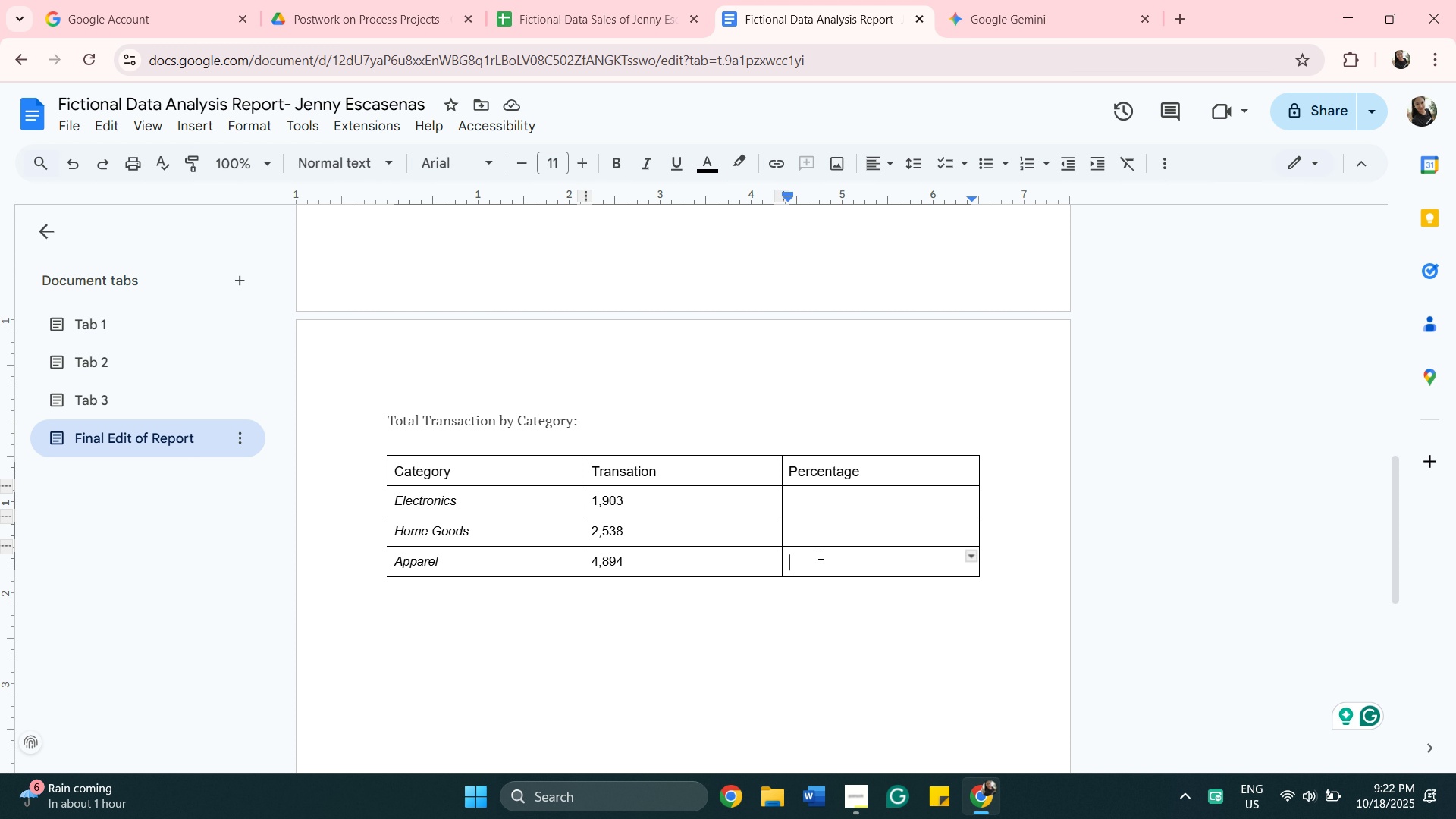 
type(52.4%)
 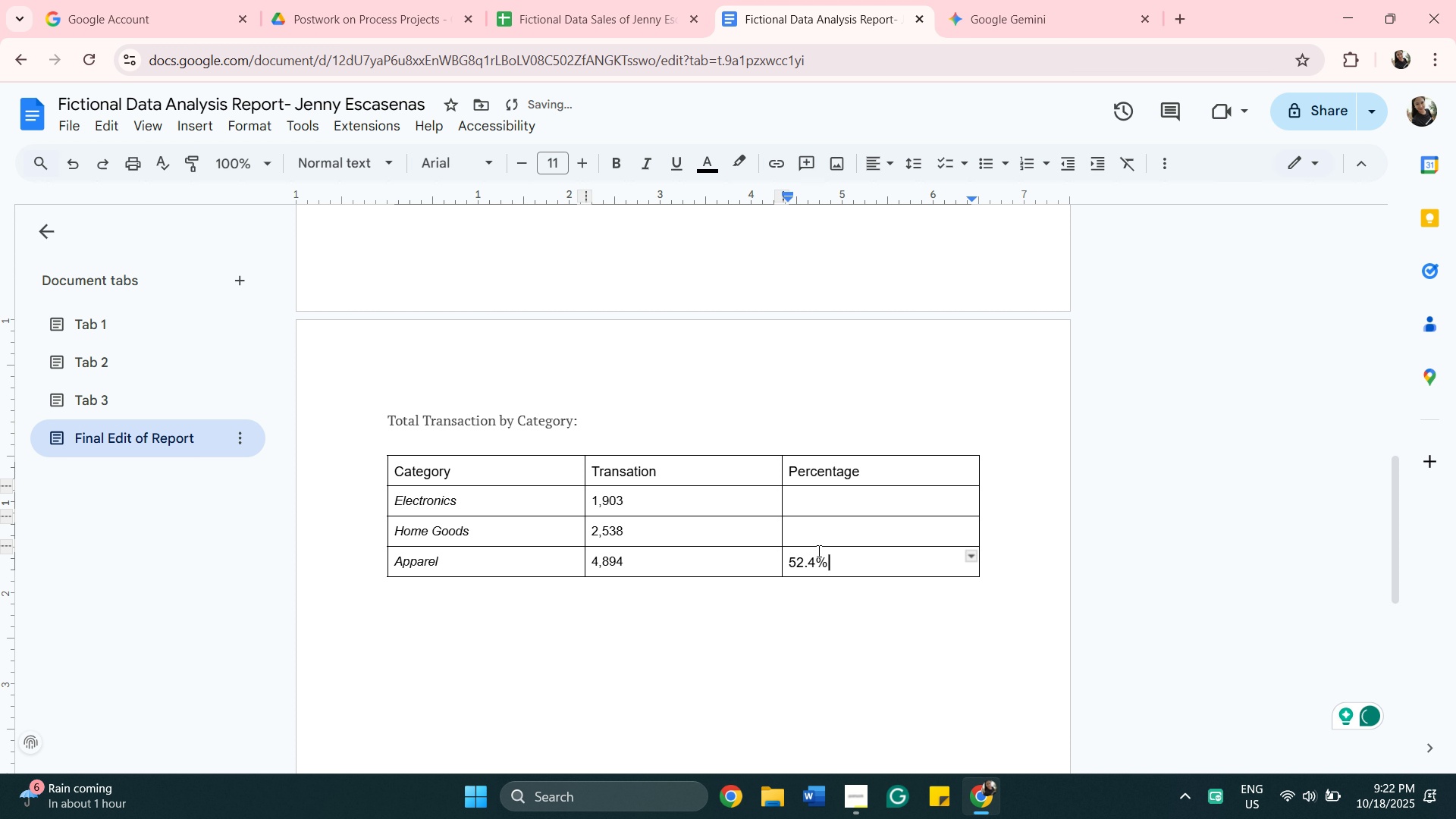 
wait(12.01)
 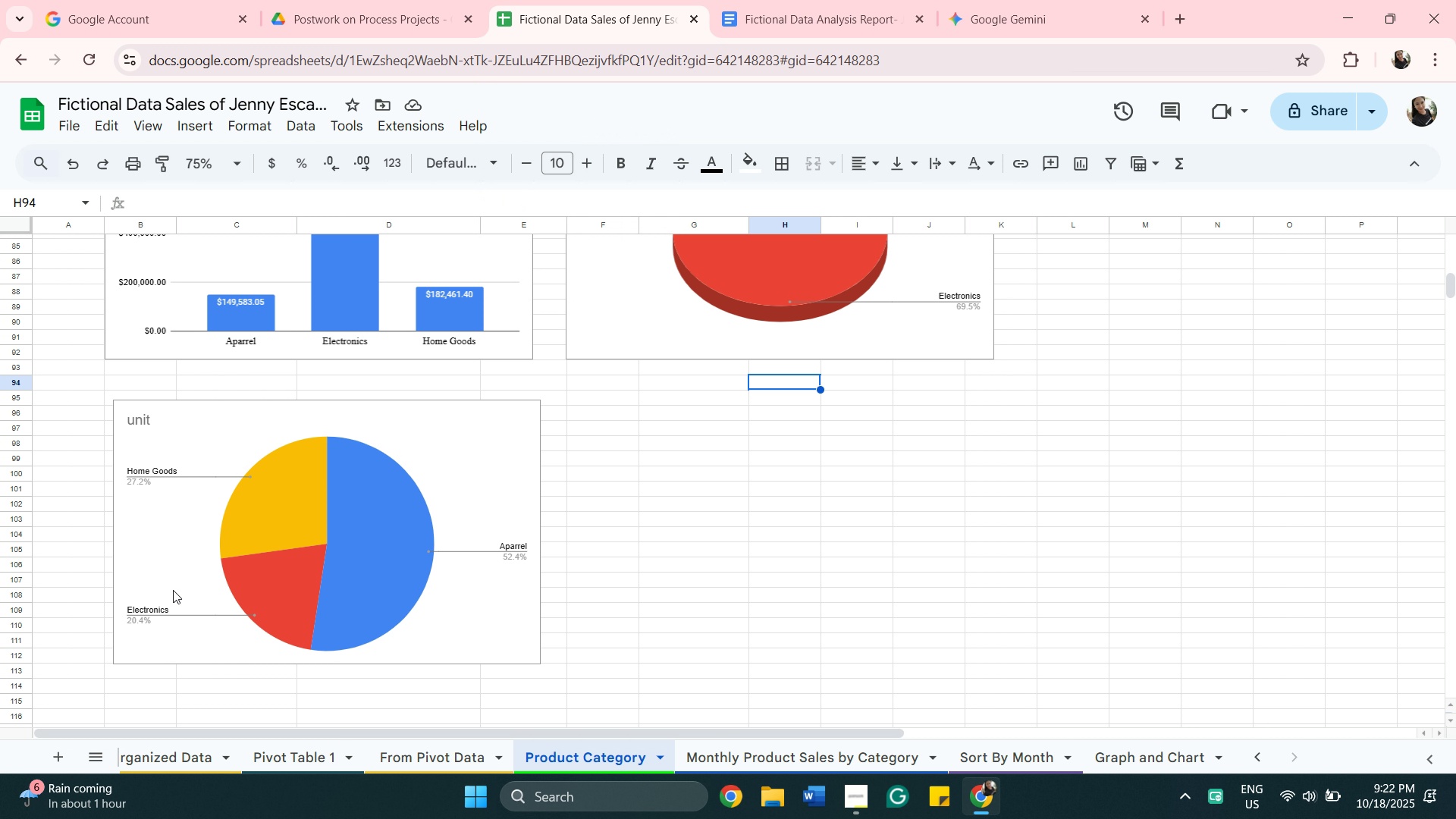 
left_click([801, 509])
 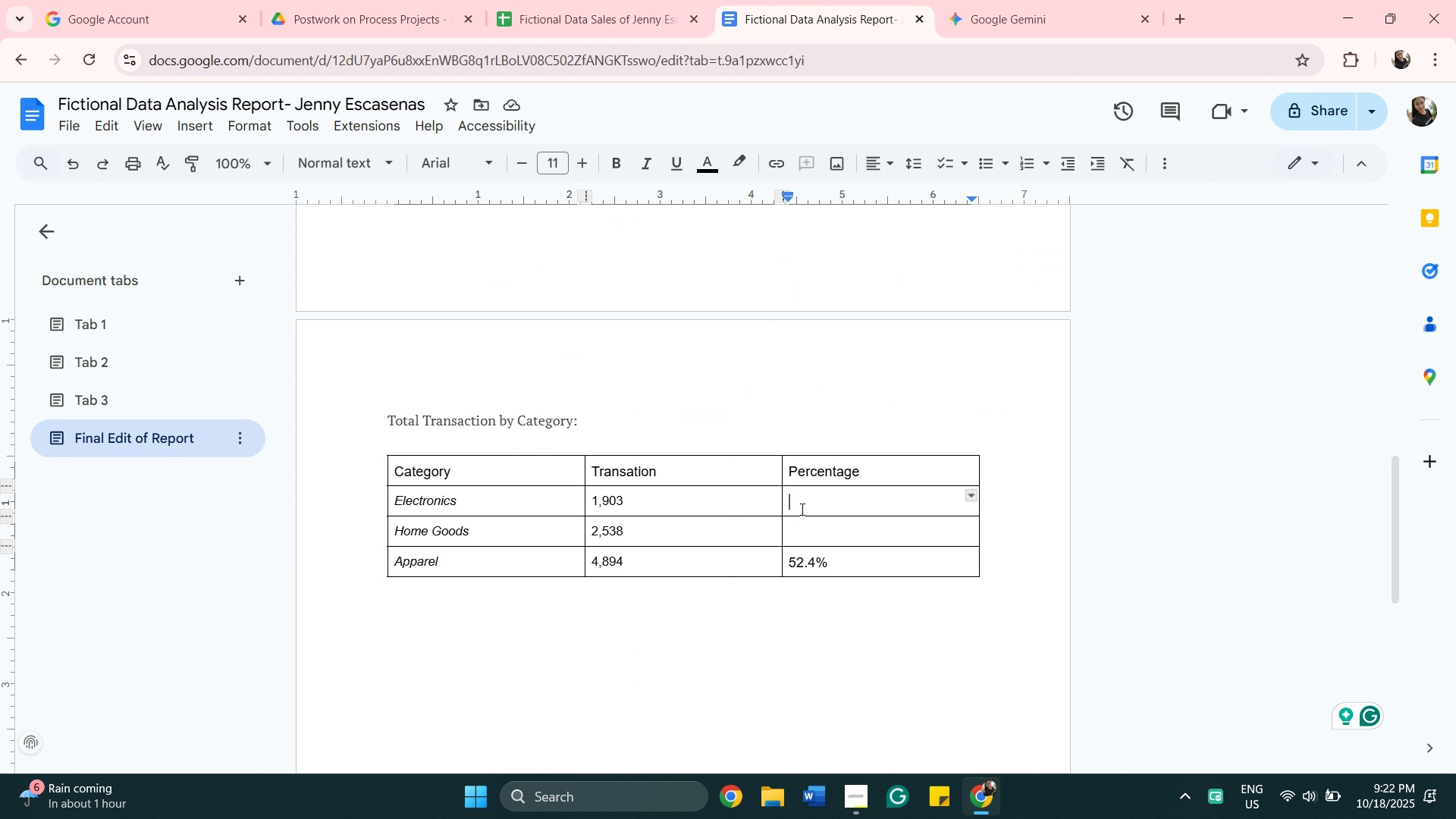 
type(24)
key(Backspace)
type(0.4%)
 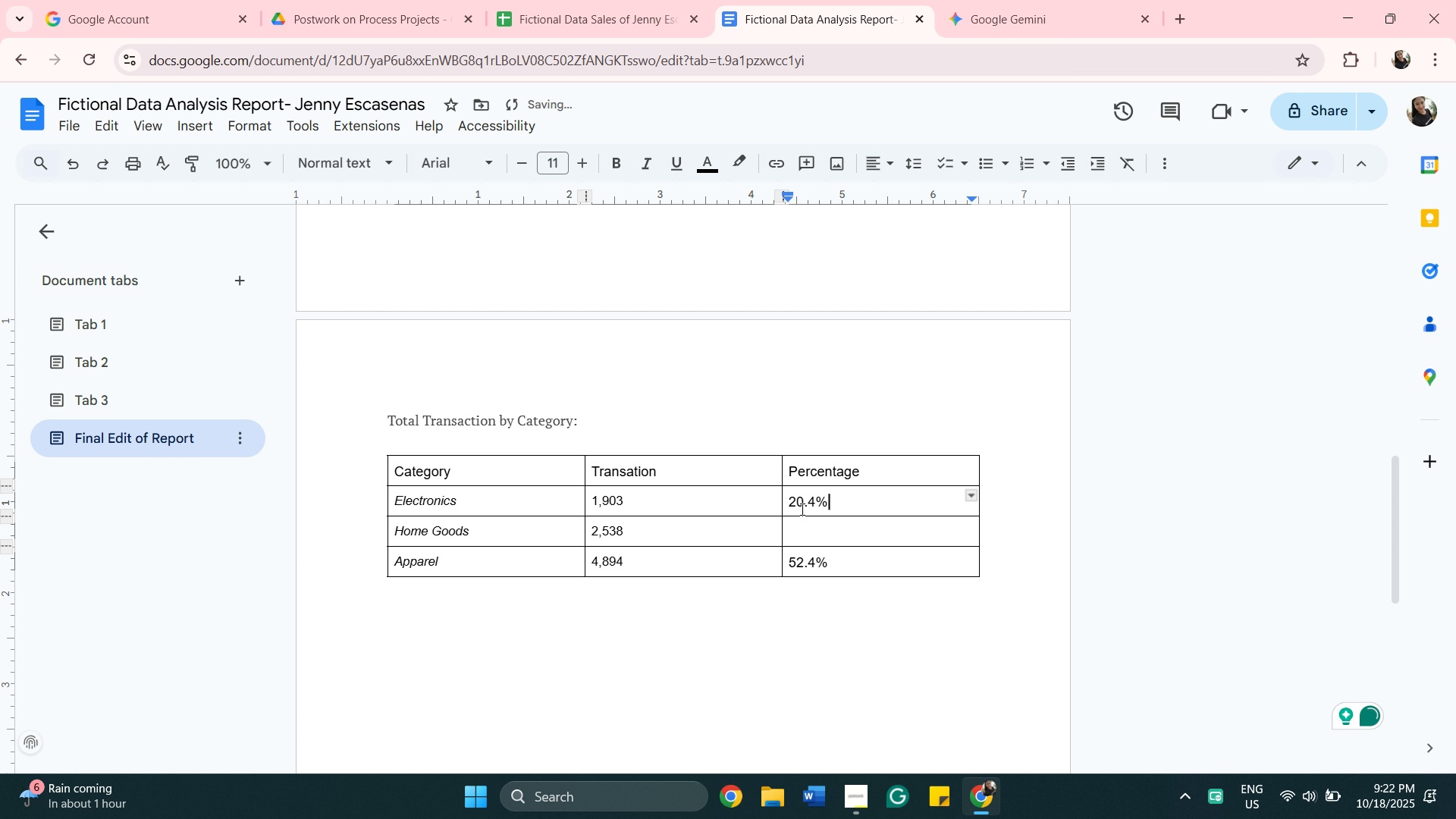 
left_click([603, 17])
 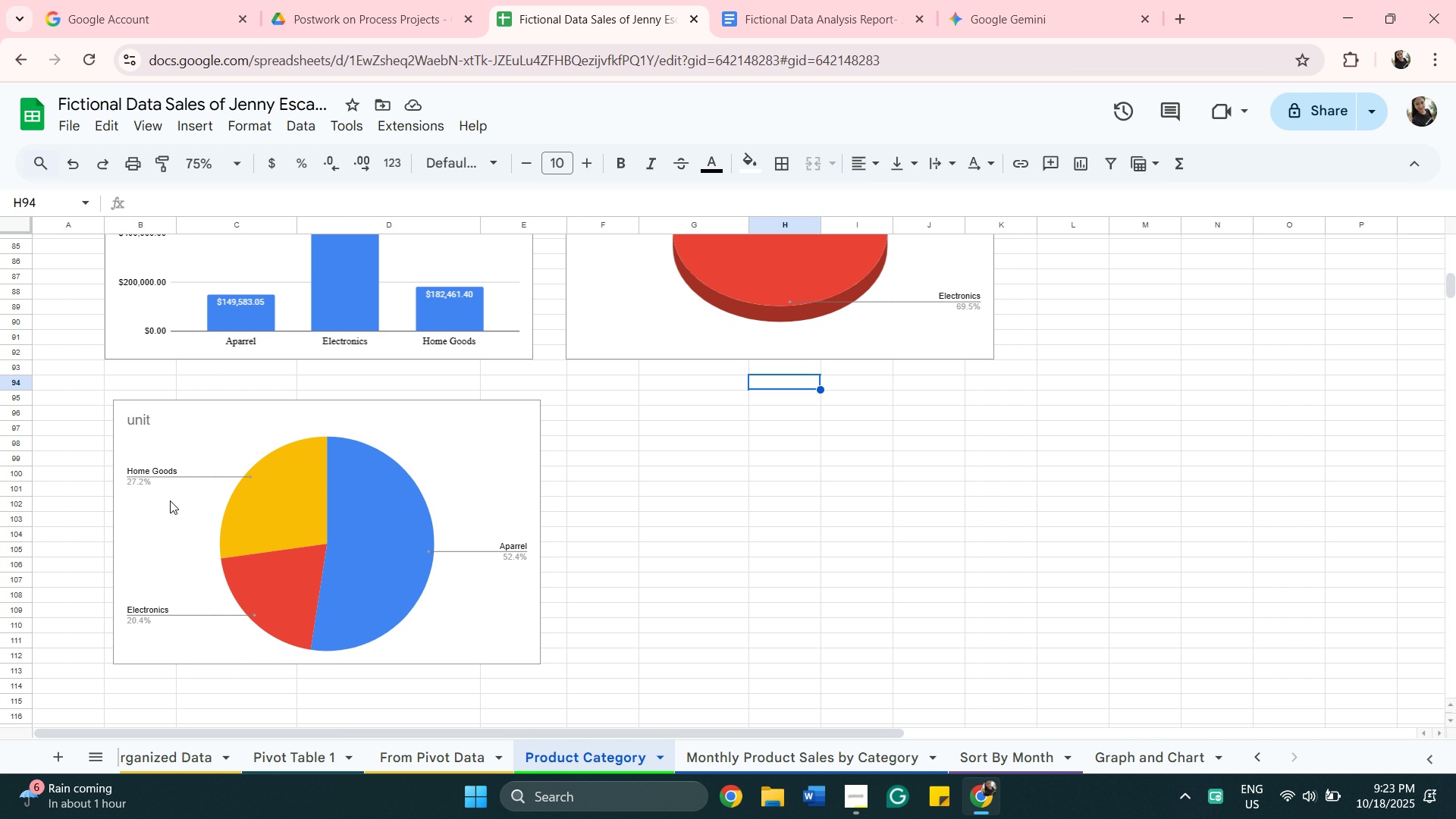 
wait(6.32)
 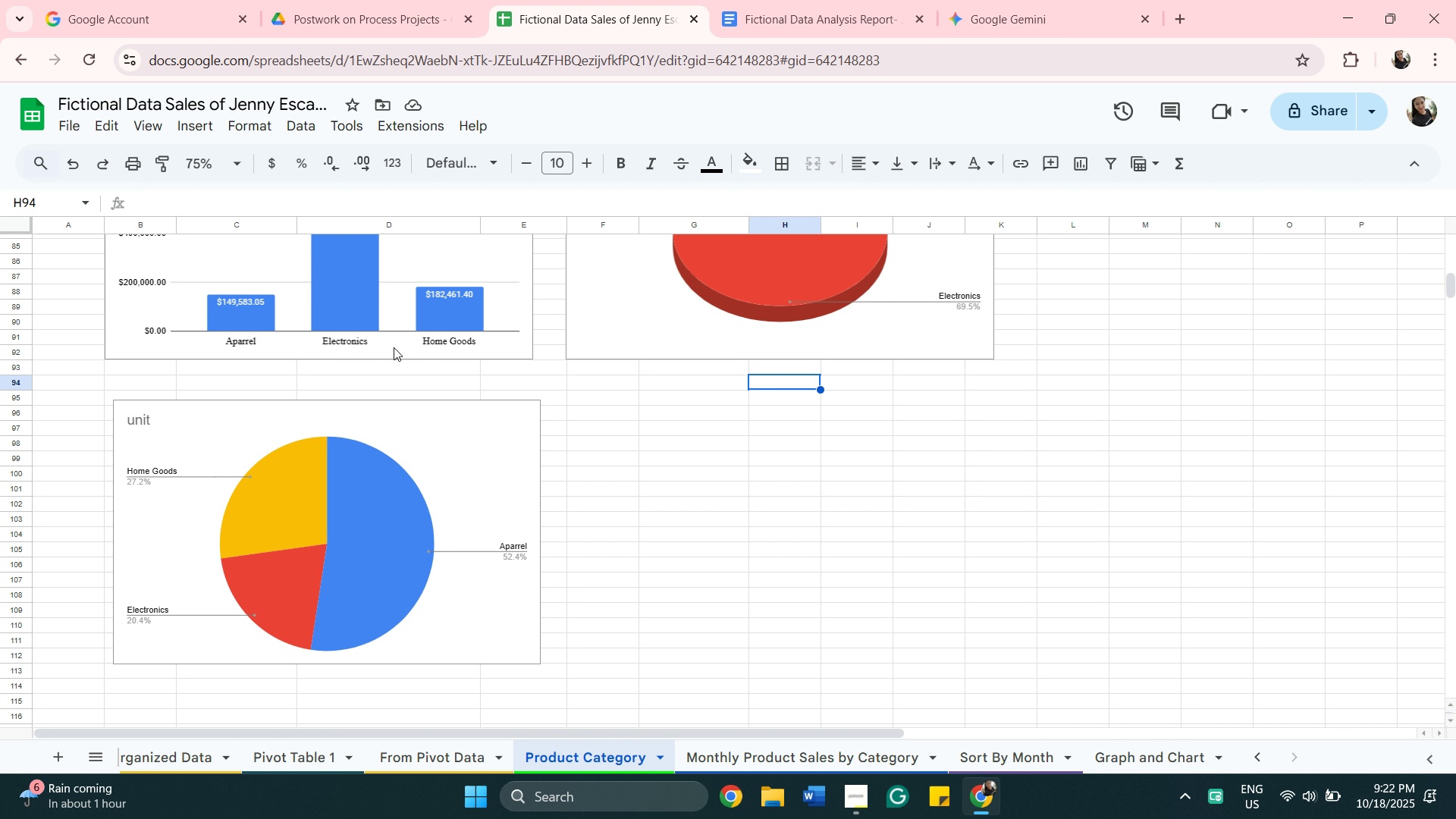 
left_click([845, 17])
 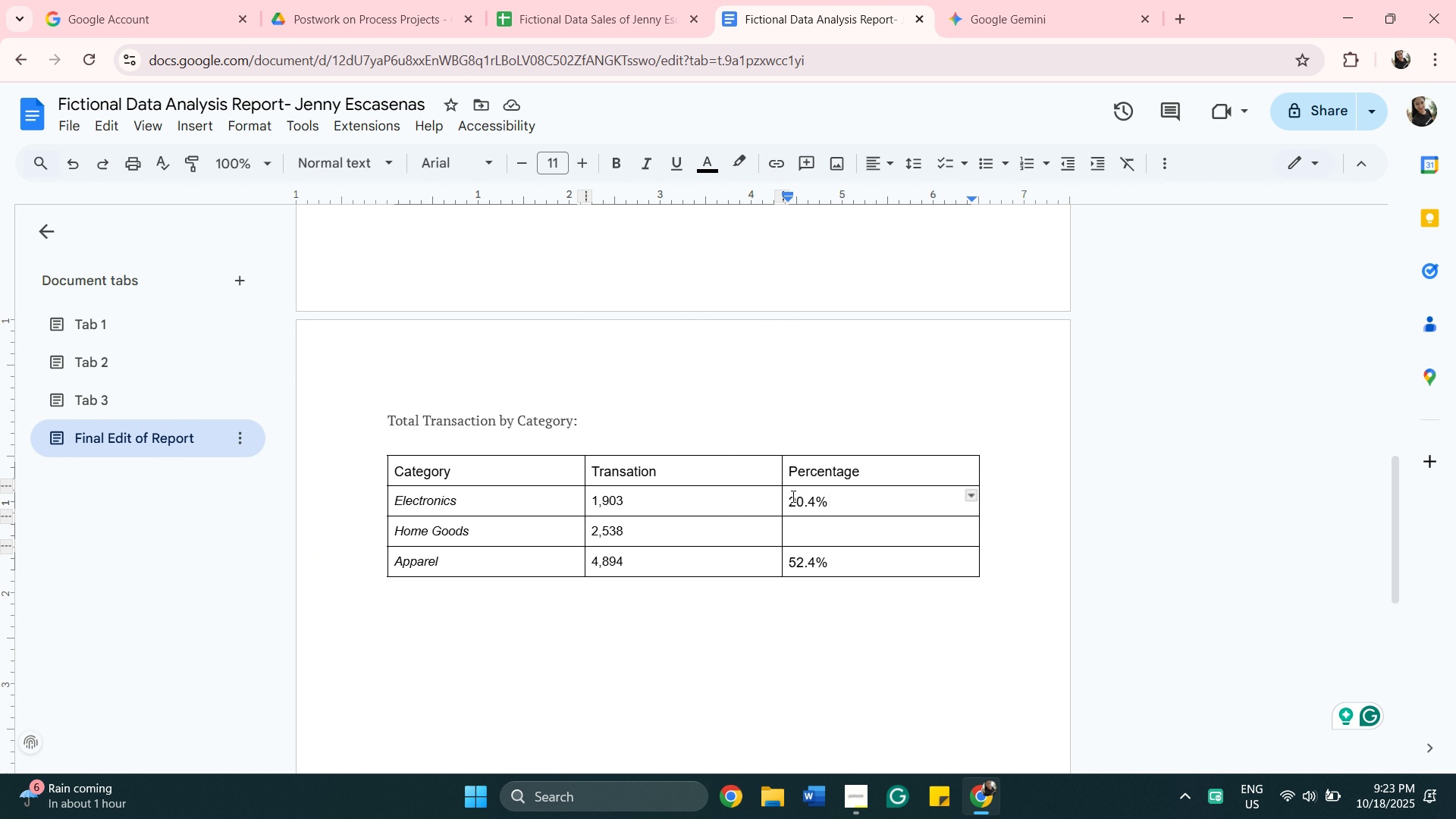 
left_click([835, 538])
 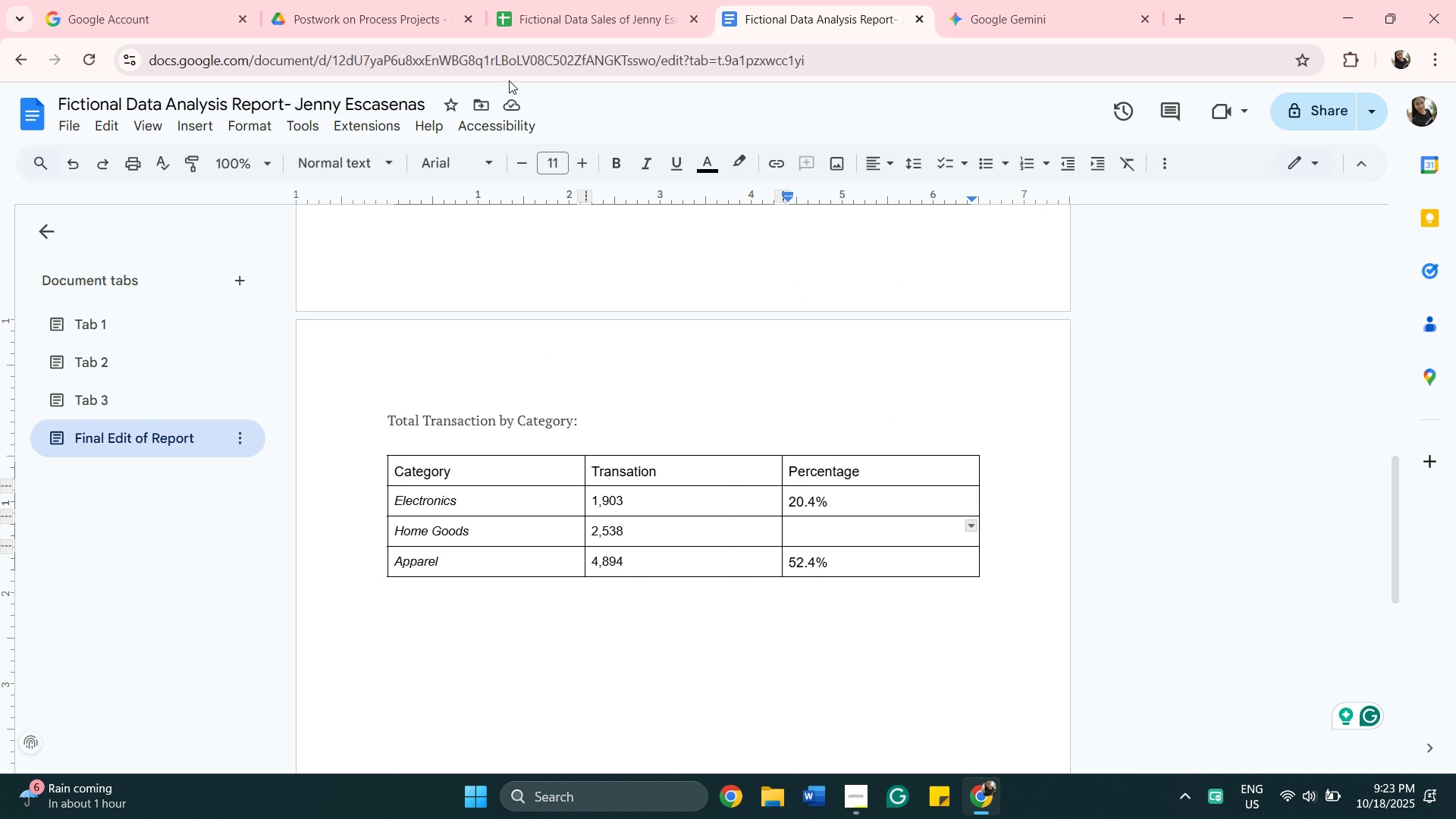 
left_click([551, 19])
 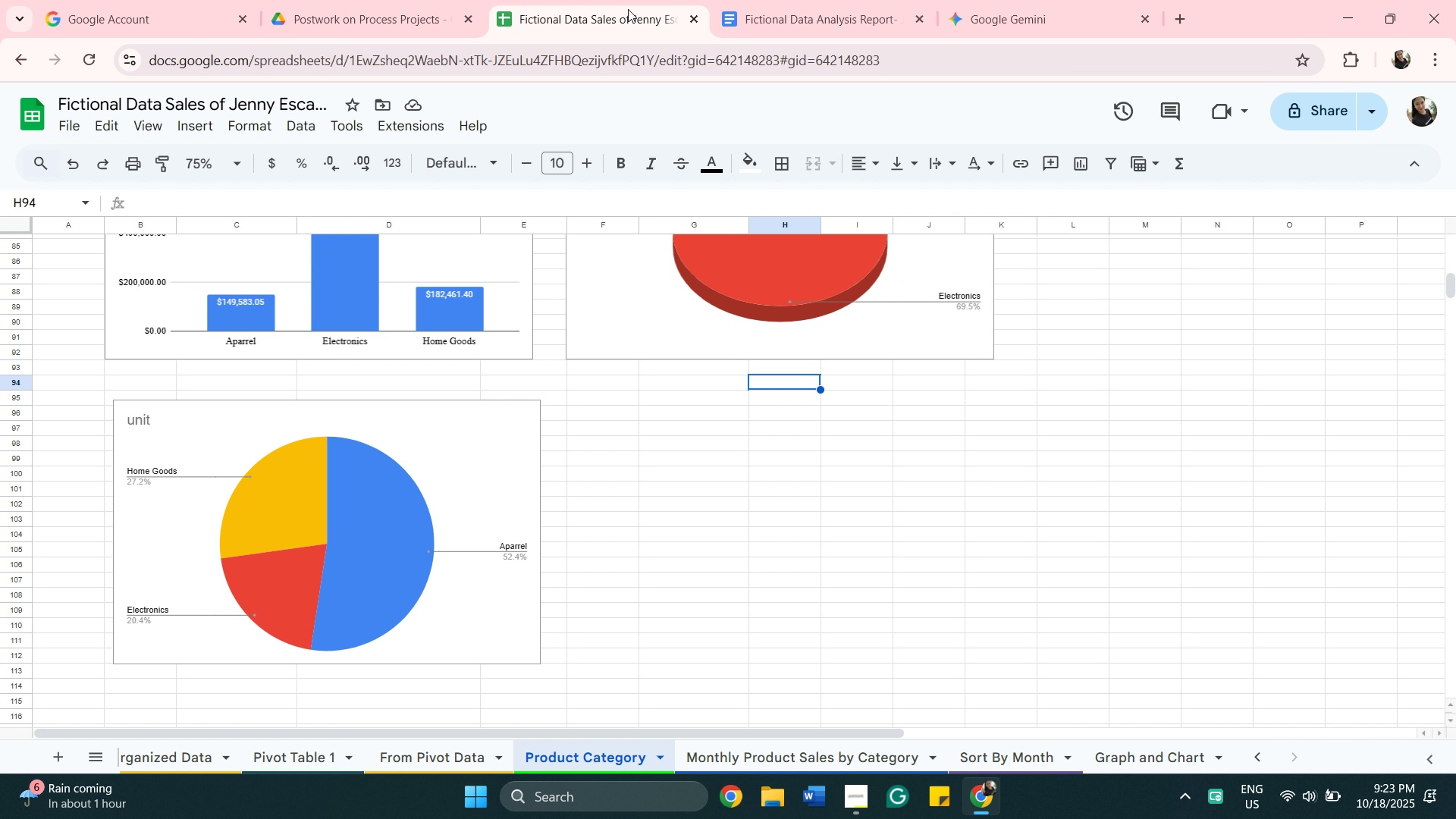 
left_click([811, 14])
 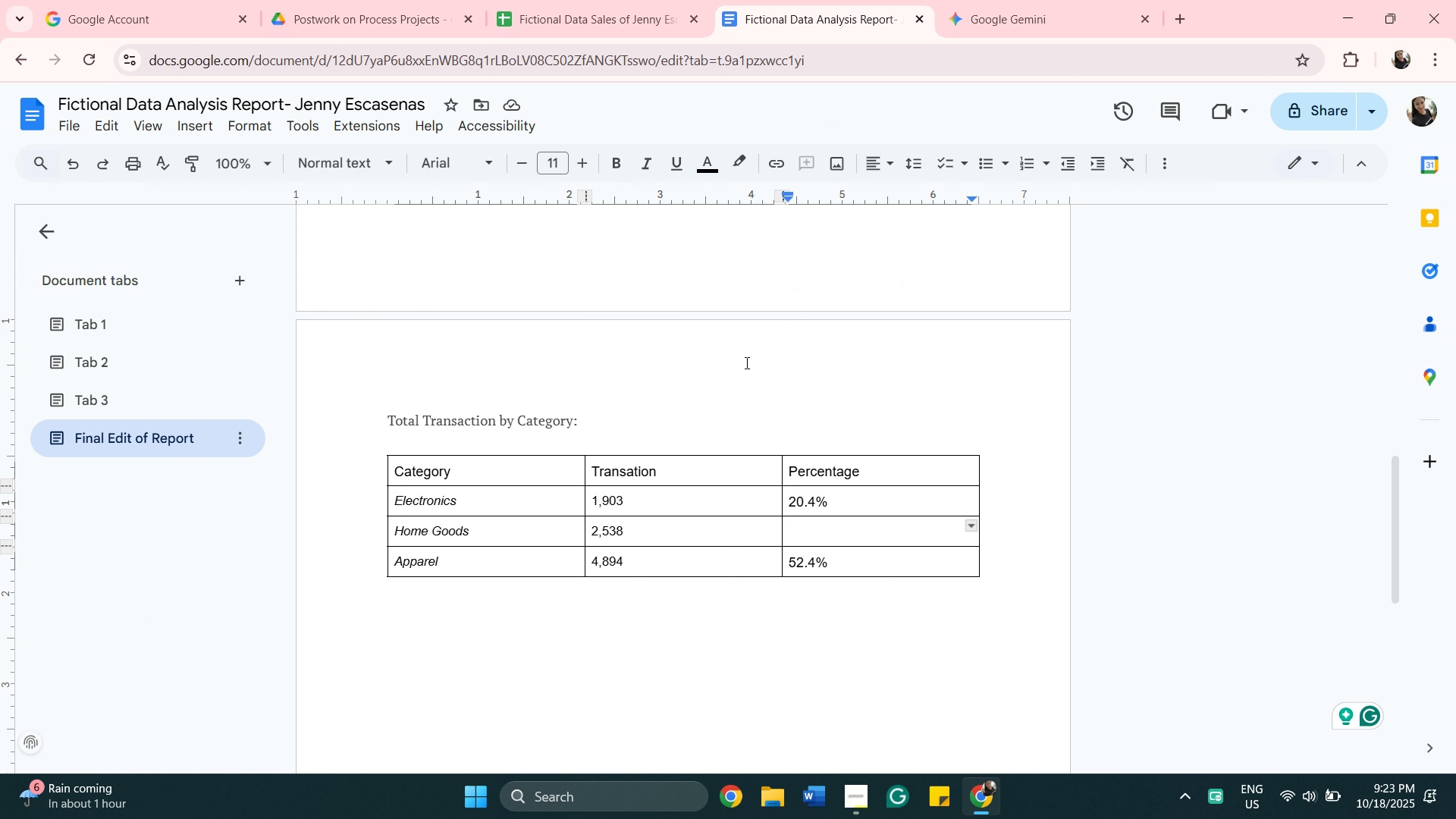 
type(27.2)
 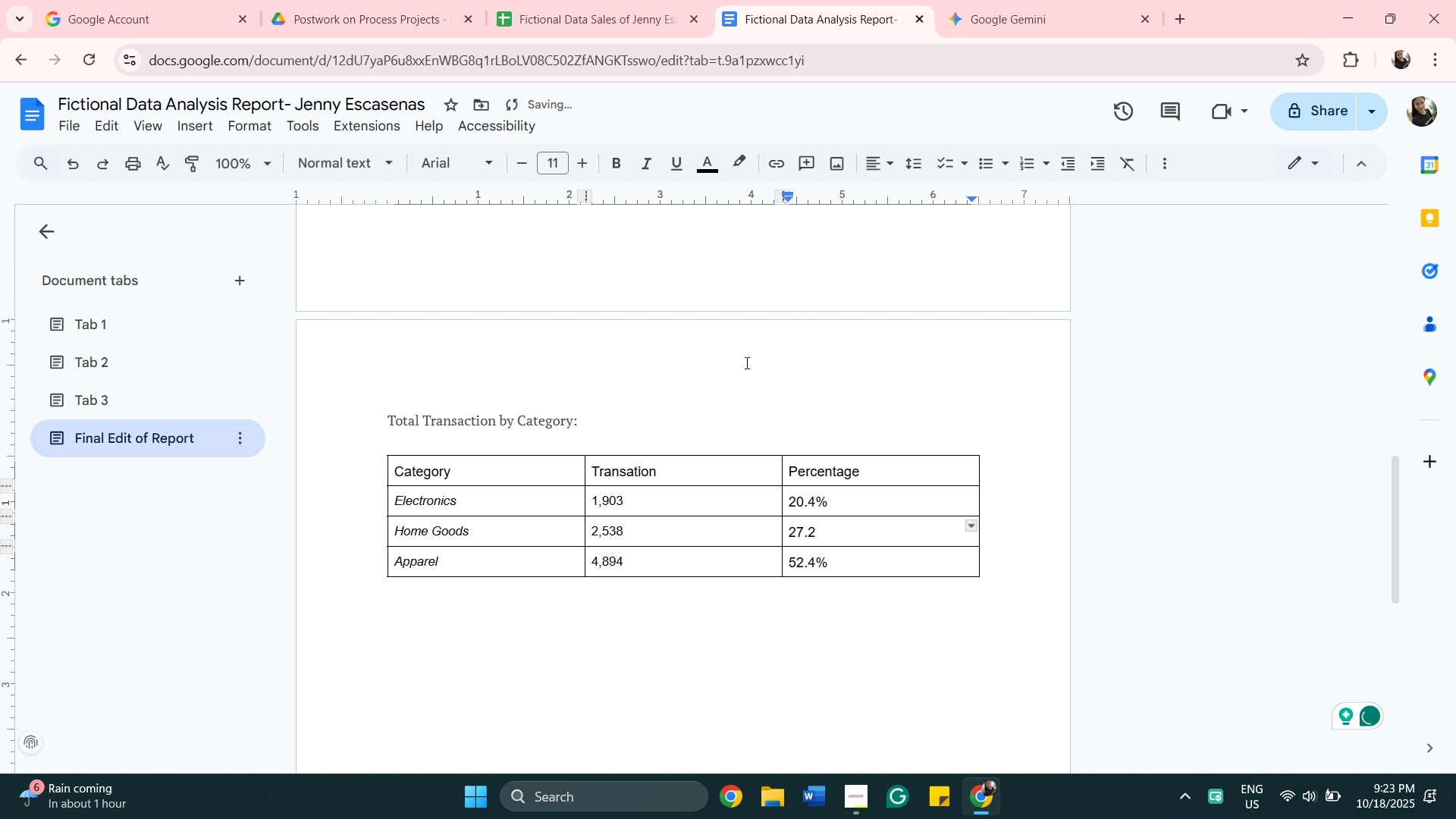 
left_click([745, 362])
 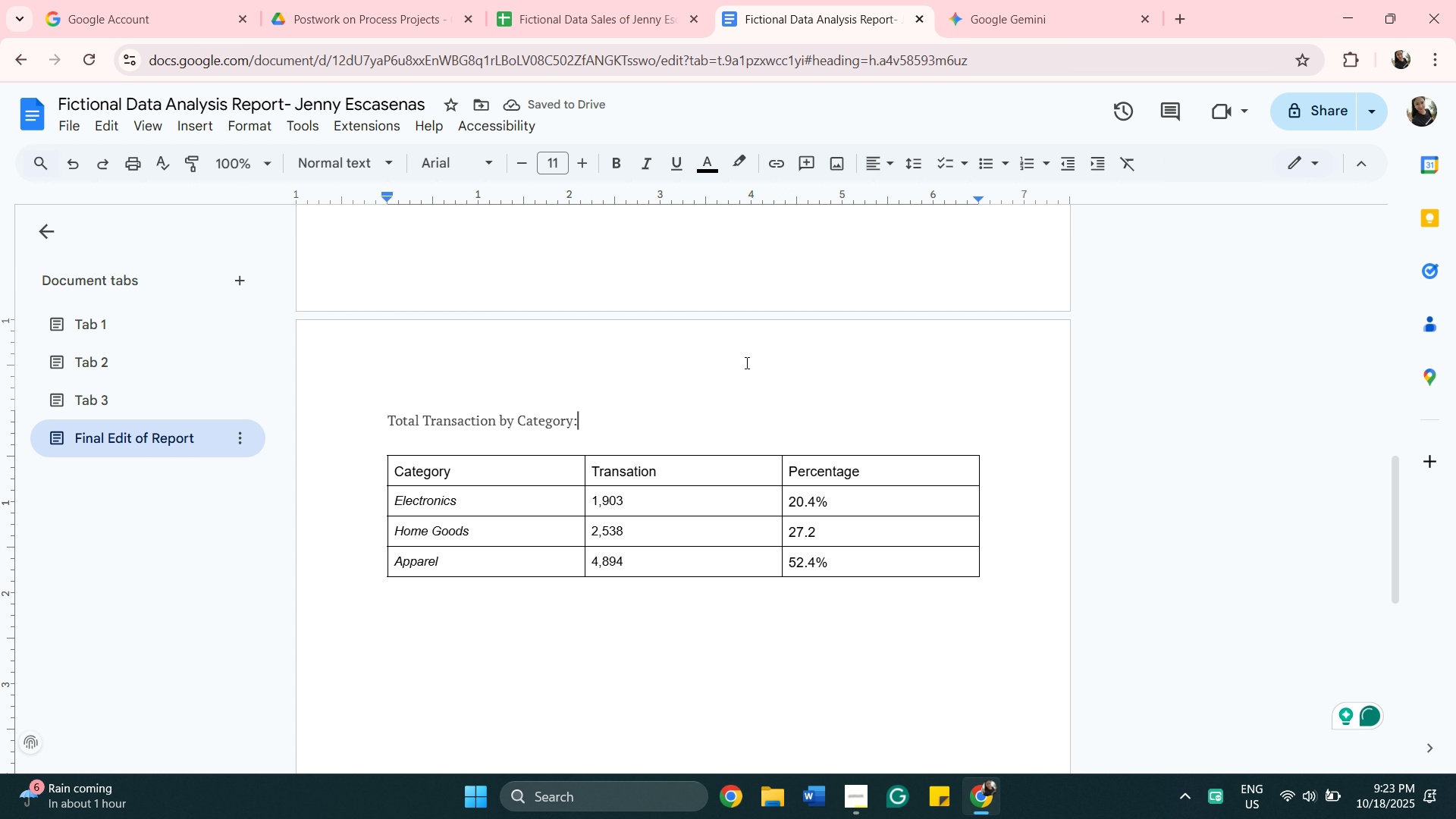 
key(Shift+5)
 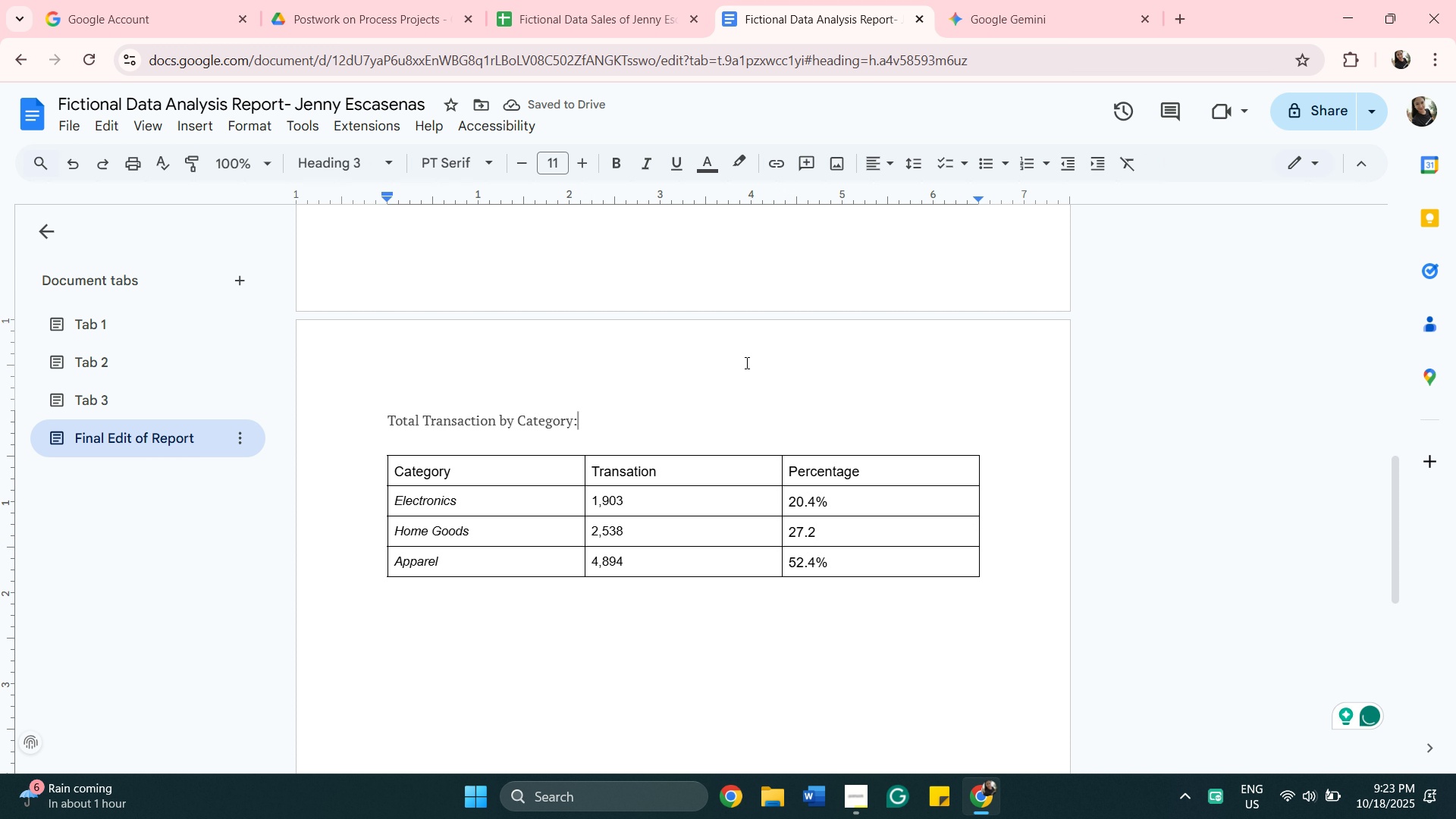 
key(Backspace)
 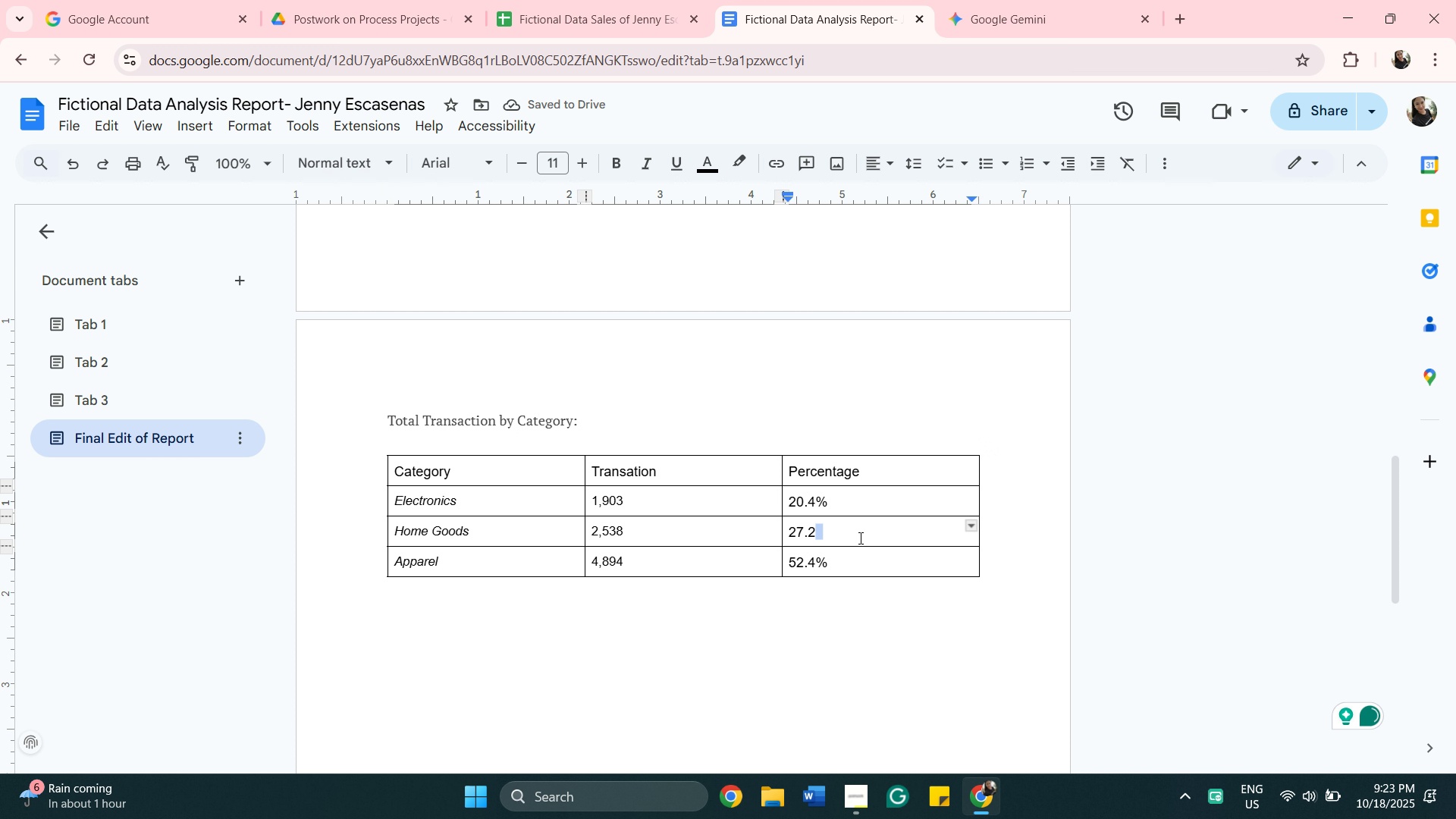 
key(Shift+5)
 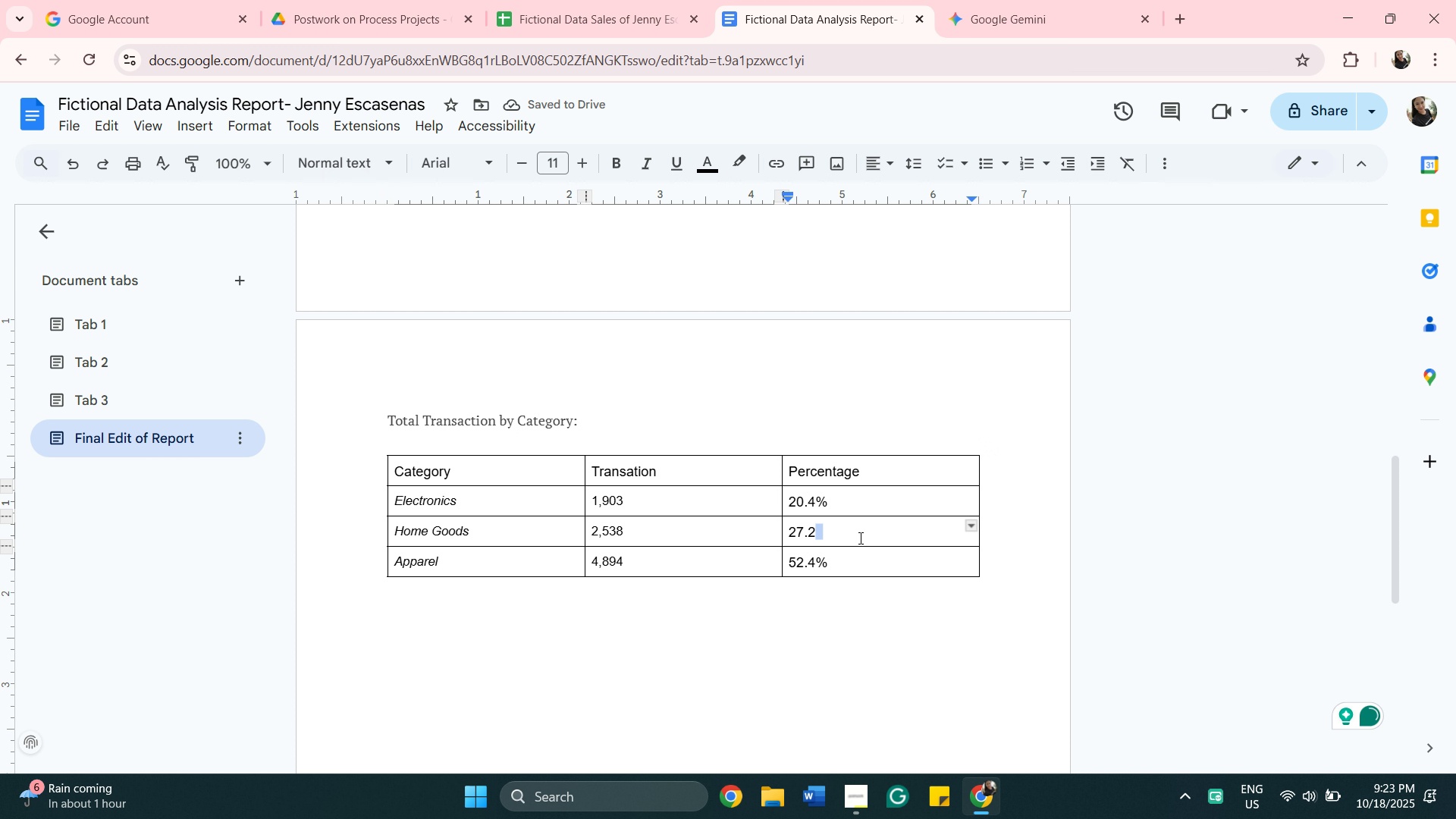 
wait(6.59)
 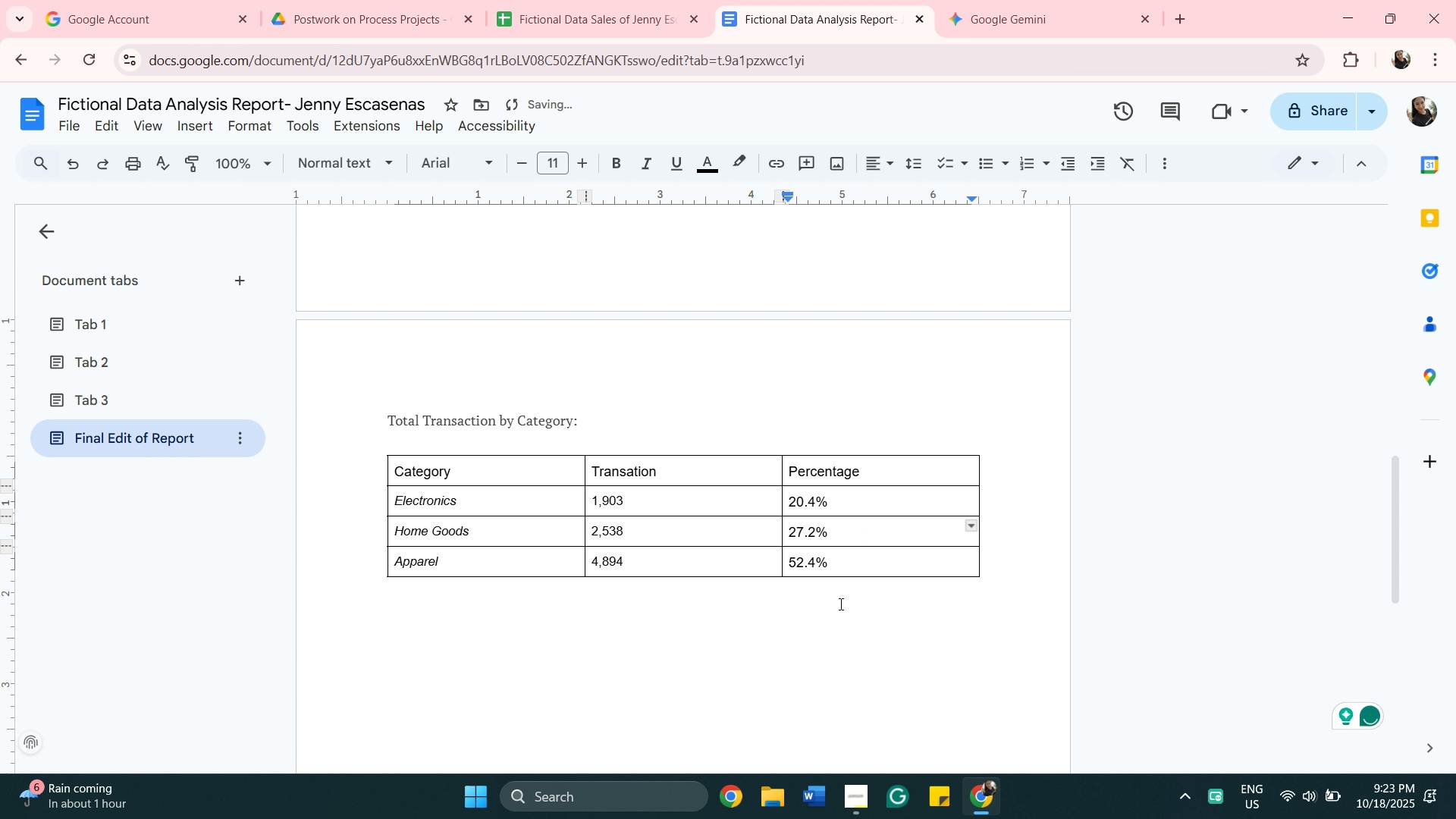 
right_click([705, 576])
 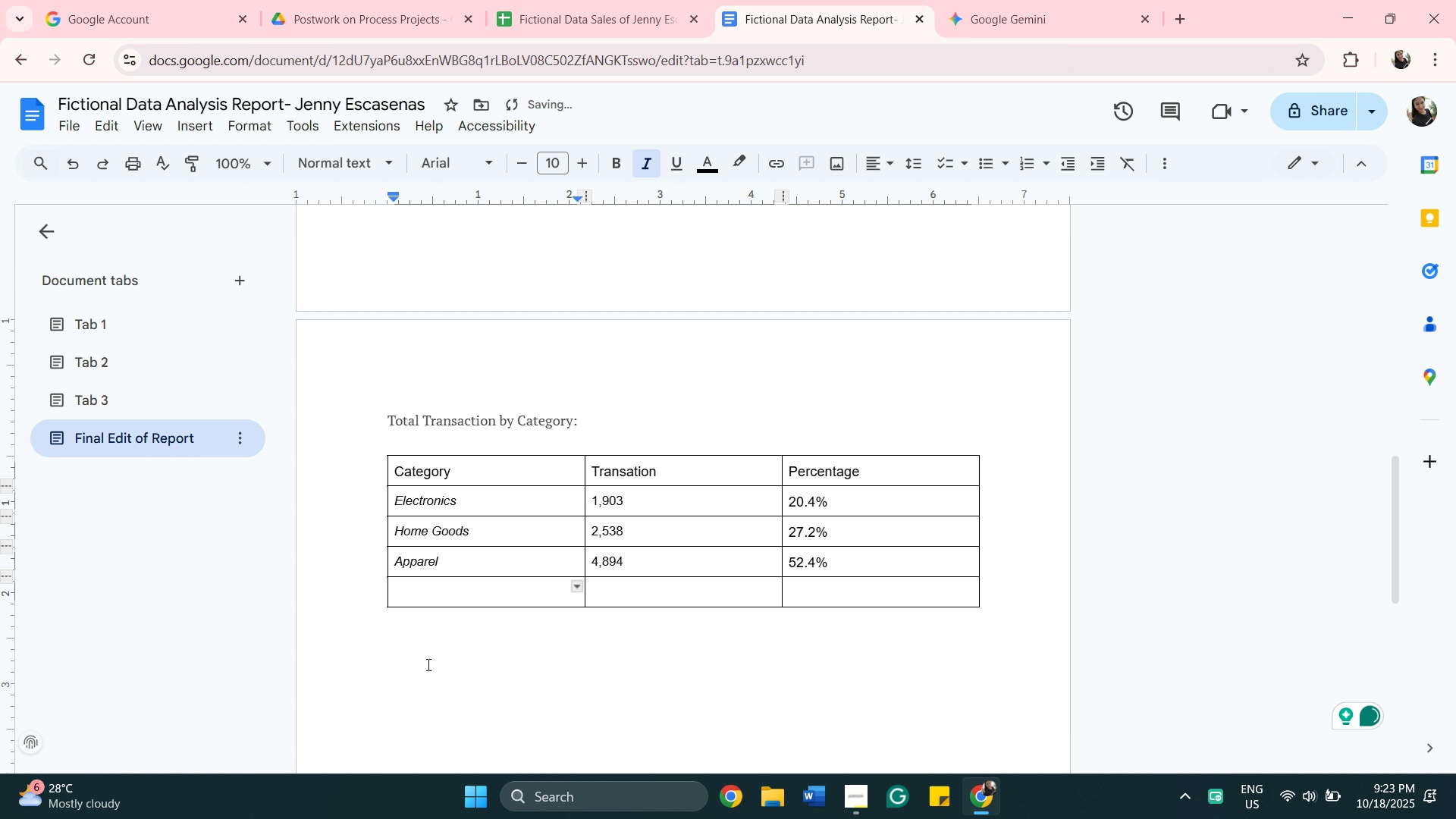 
wait(10.69)
 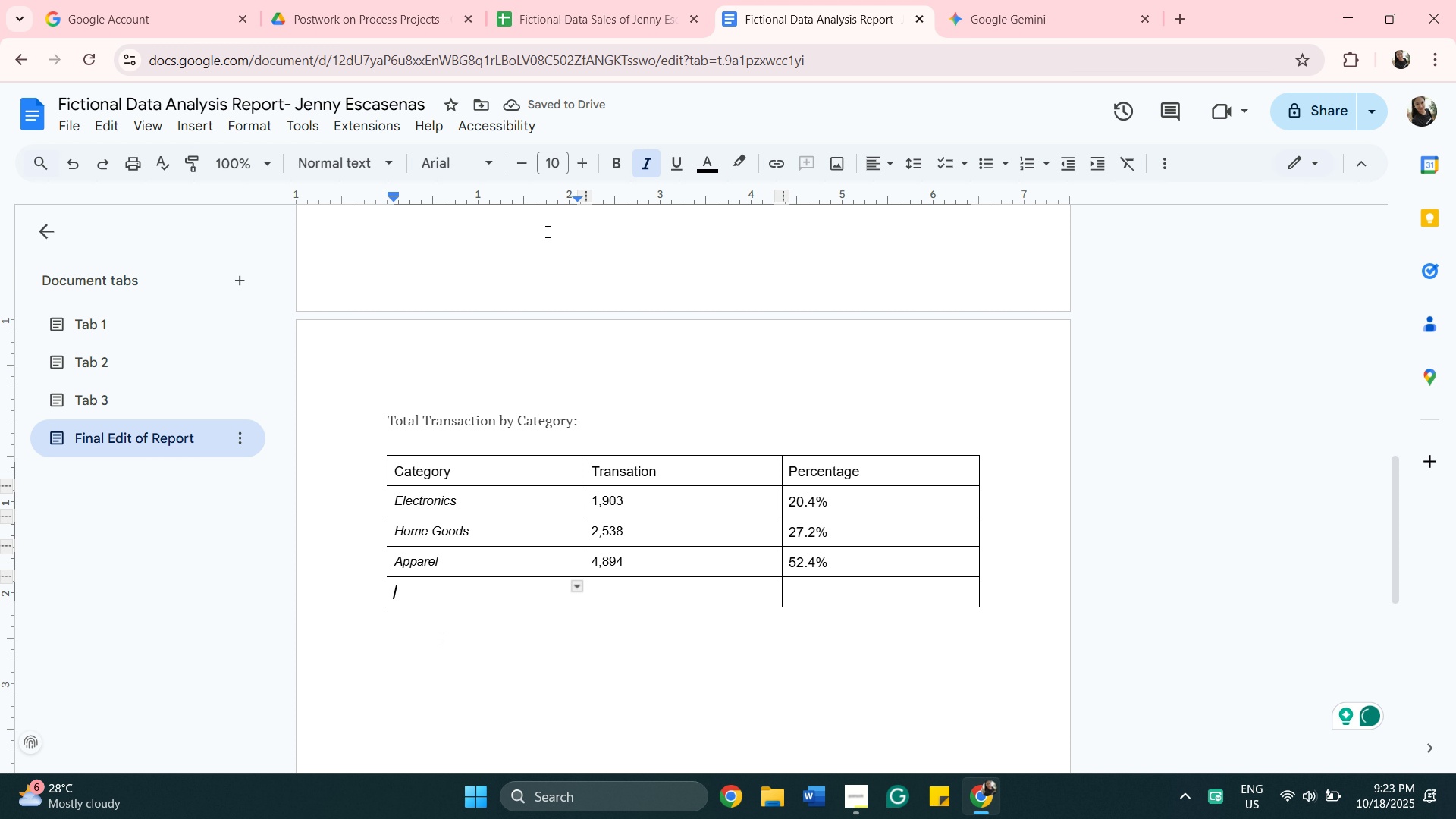 
type(Total)
 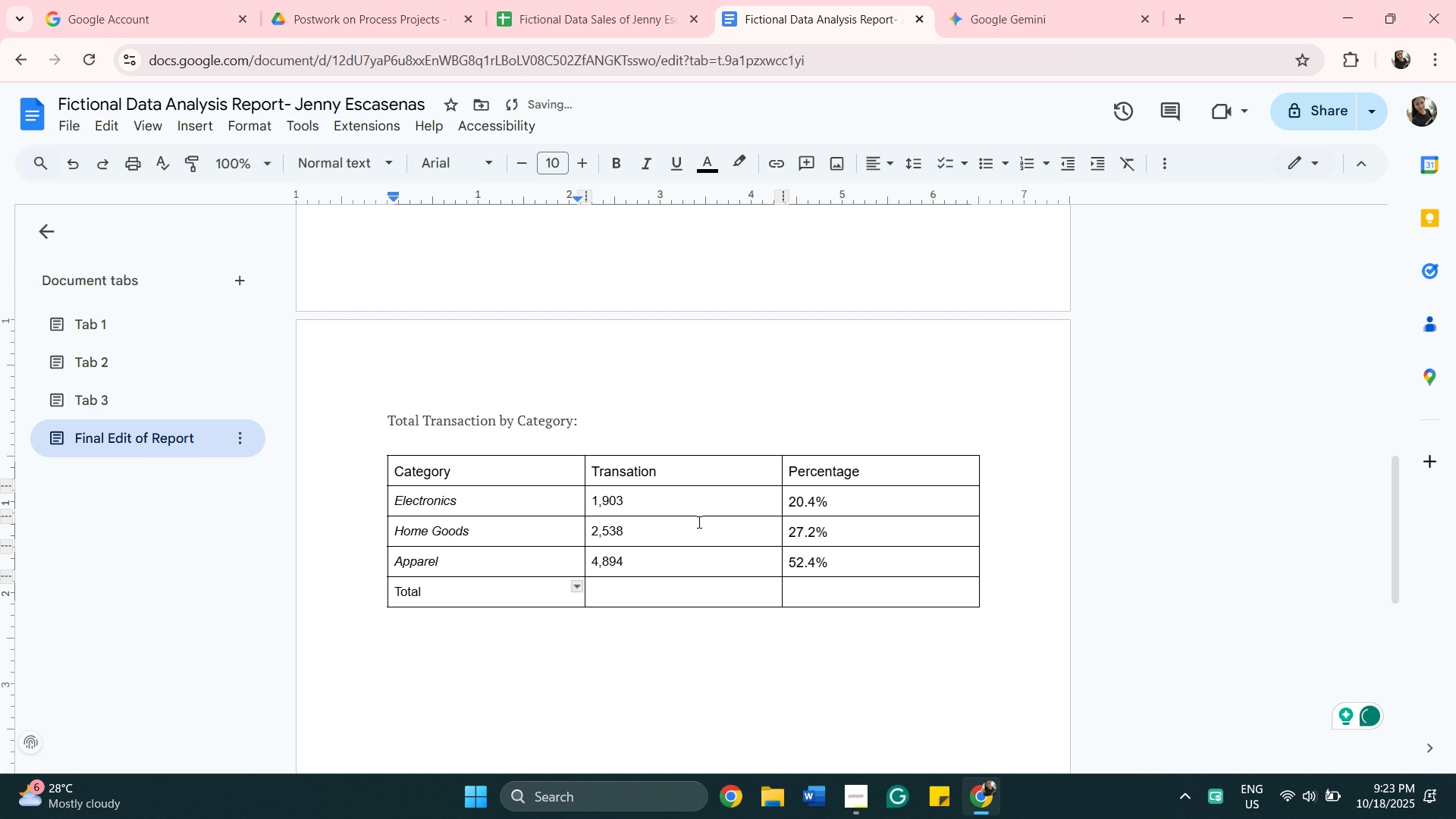 
left_click([687, 591])
 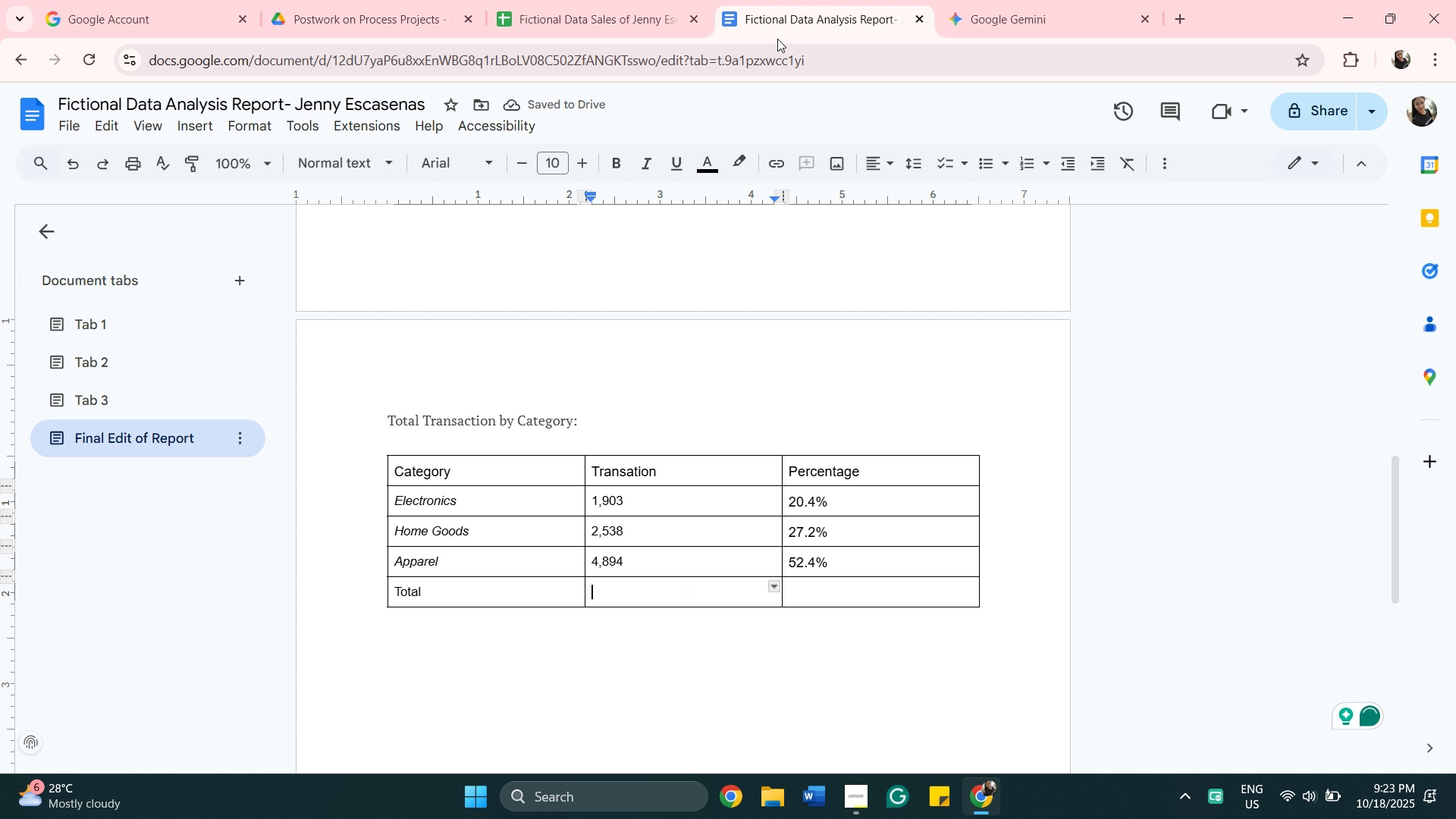 
left_click([613, 19])
 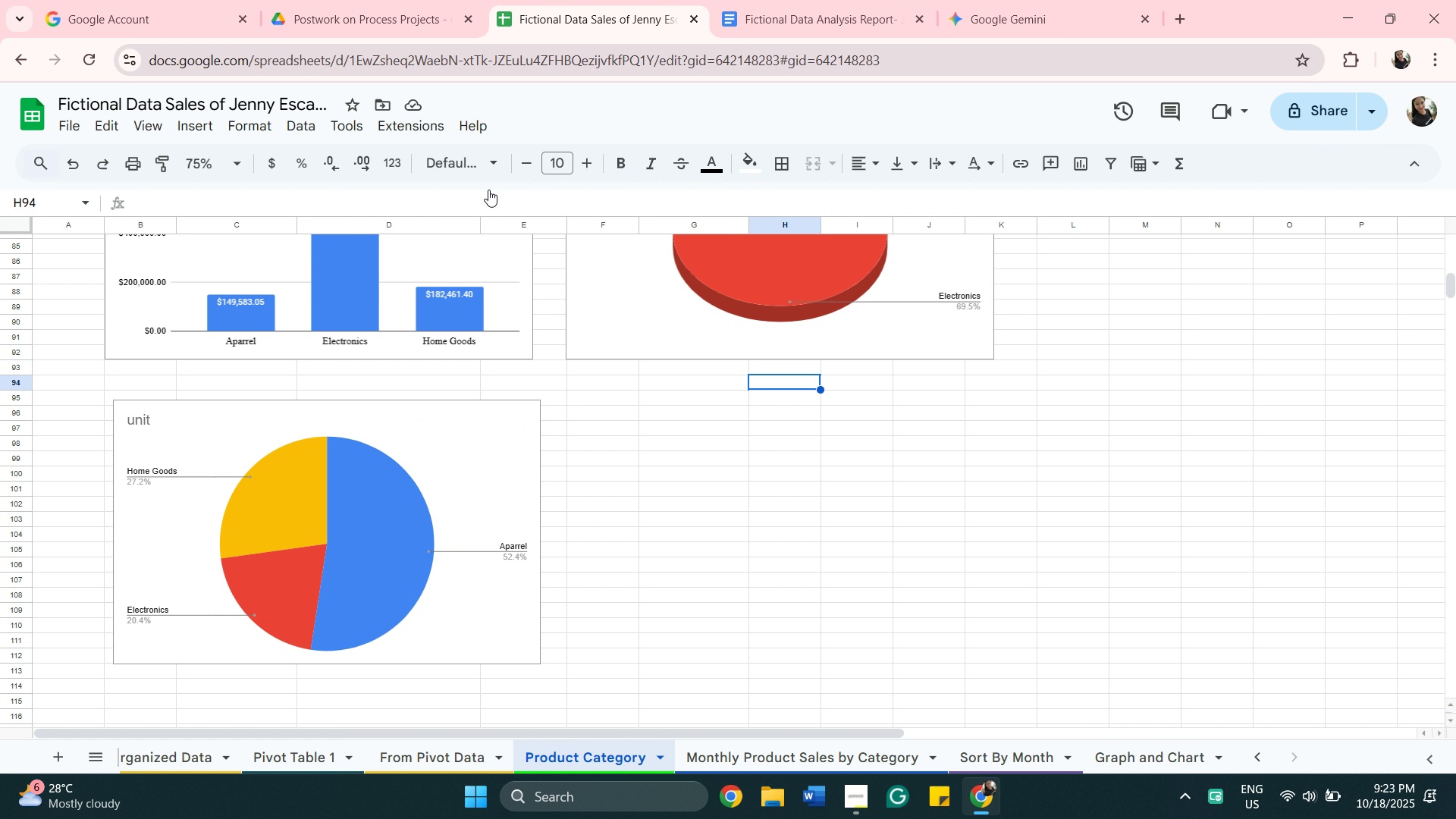 
scroll: coordinate [363, 394], scroll_direction: up, amount: 3.0
 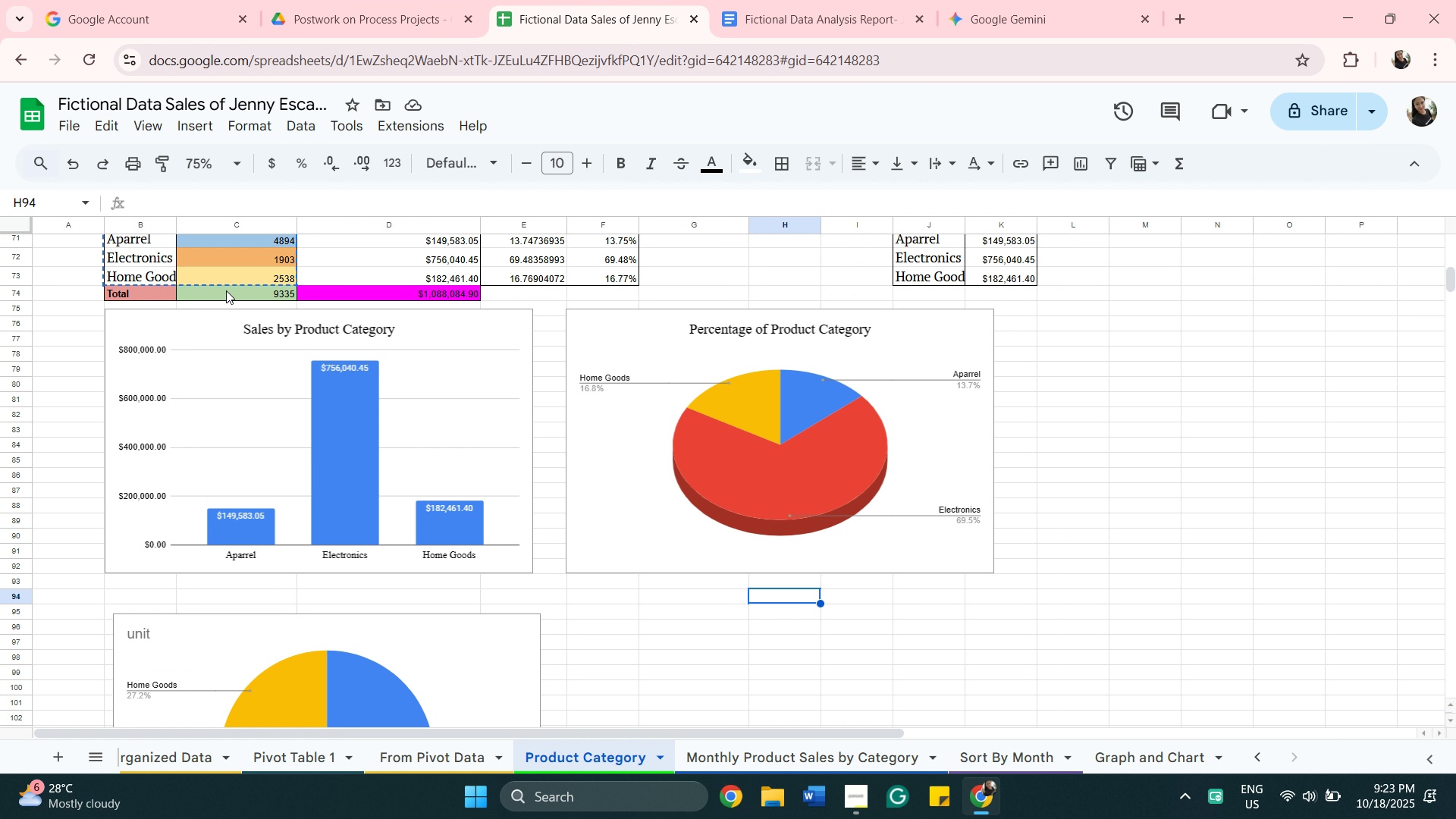 
right_click([238, 303])
 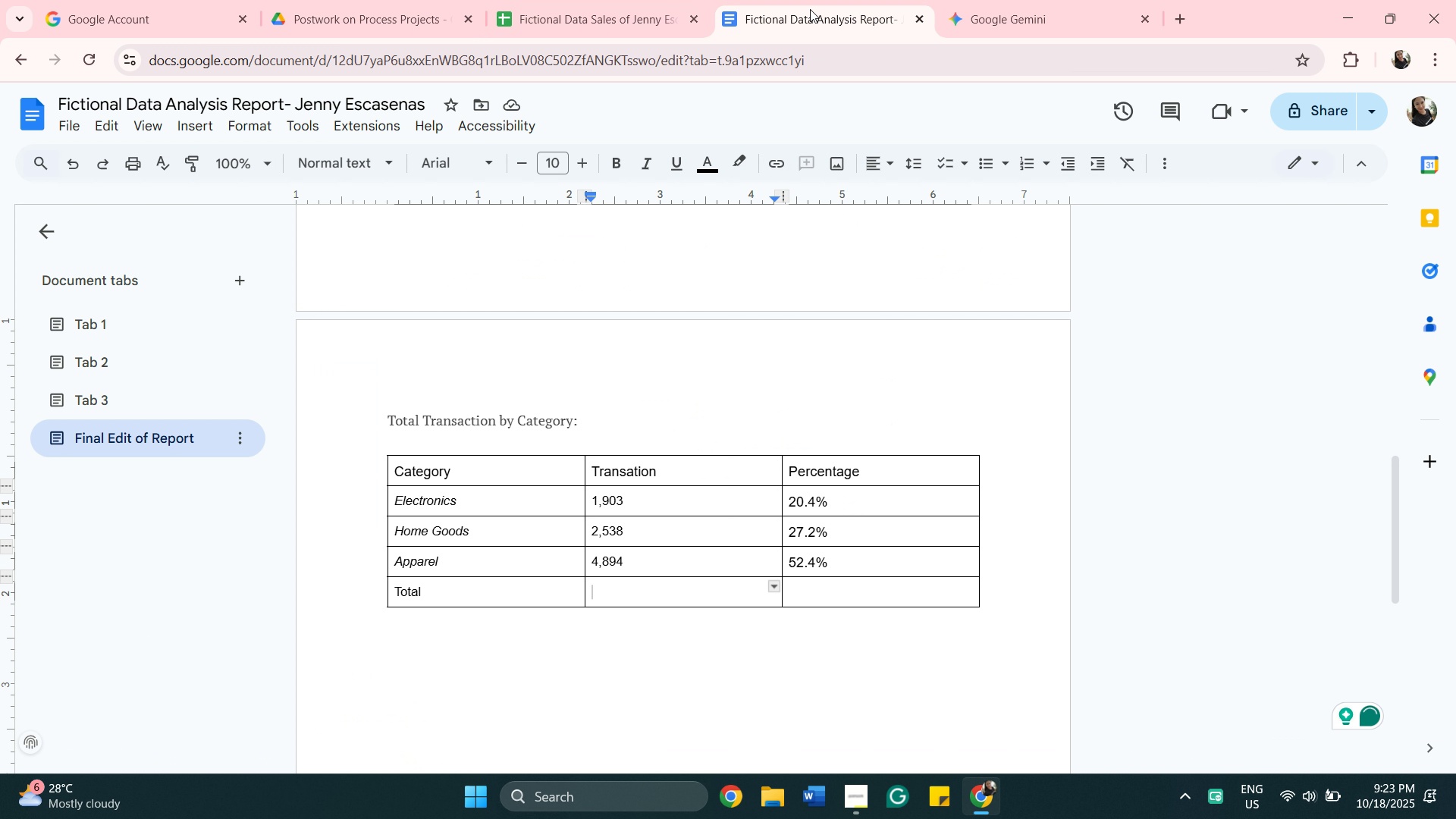 
left_click([631, 583])
 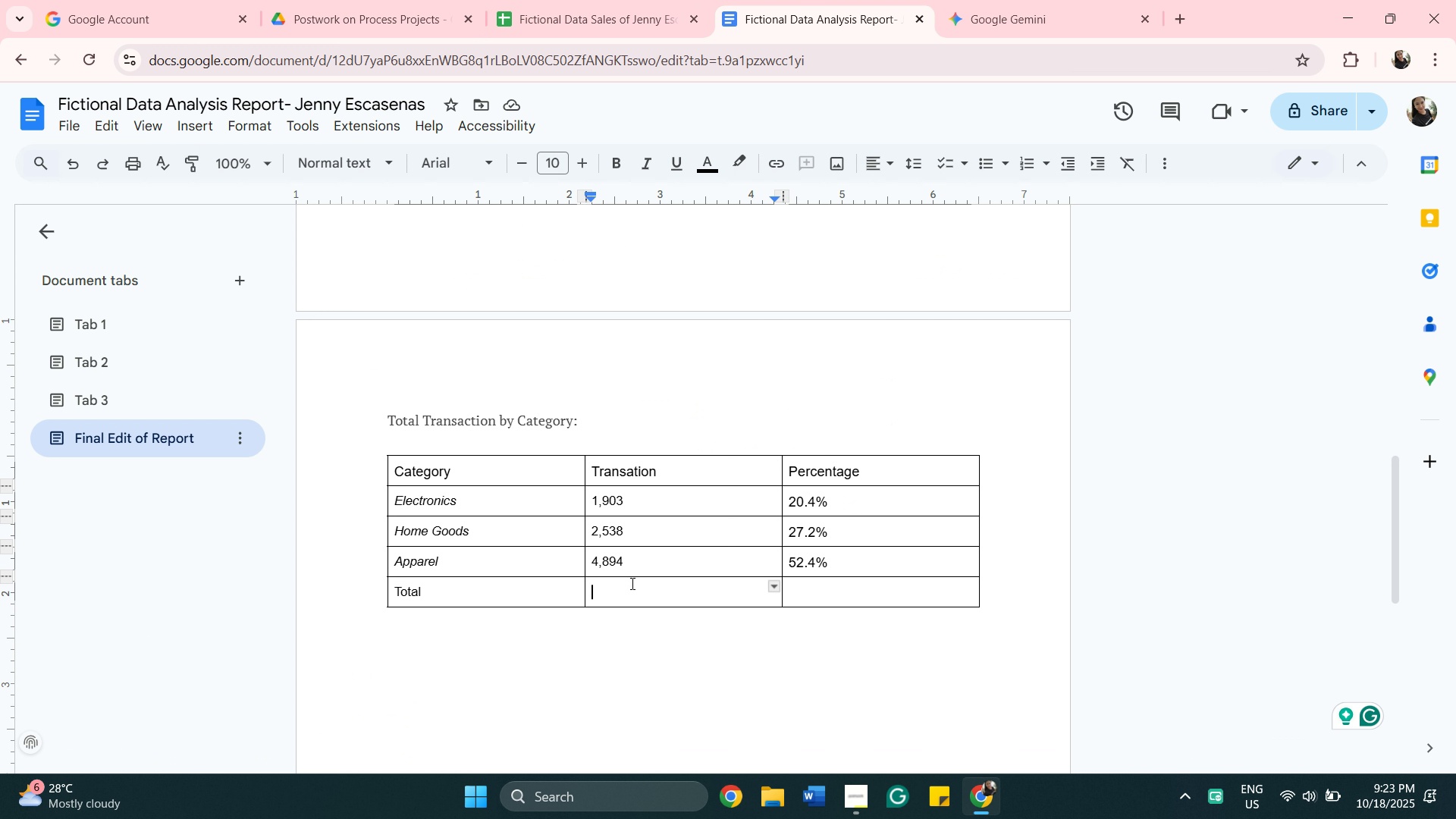 
right_click([631, 583])
 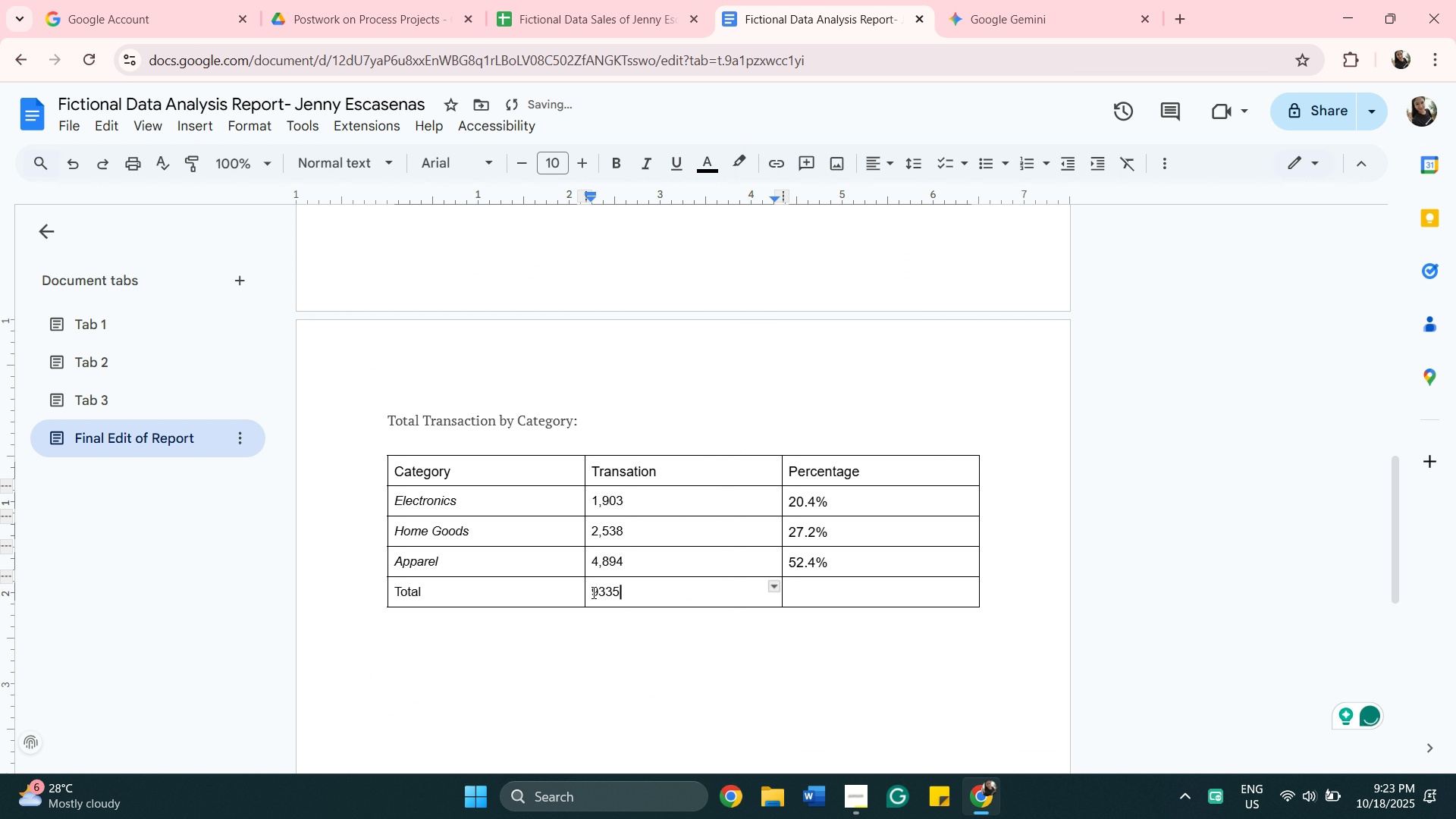 
wait(5.4)
 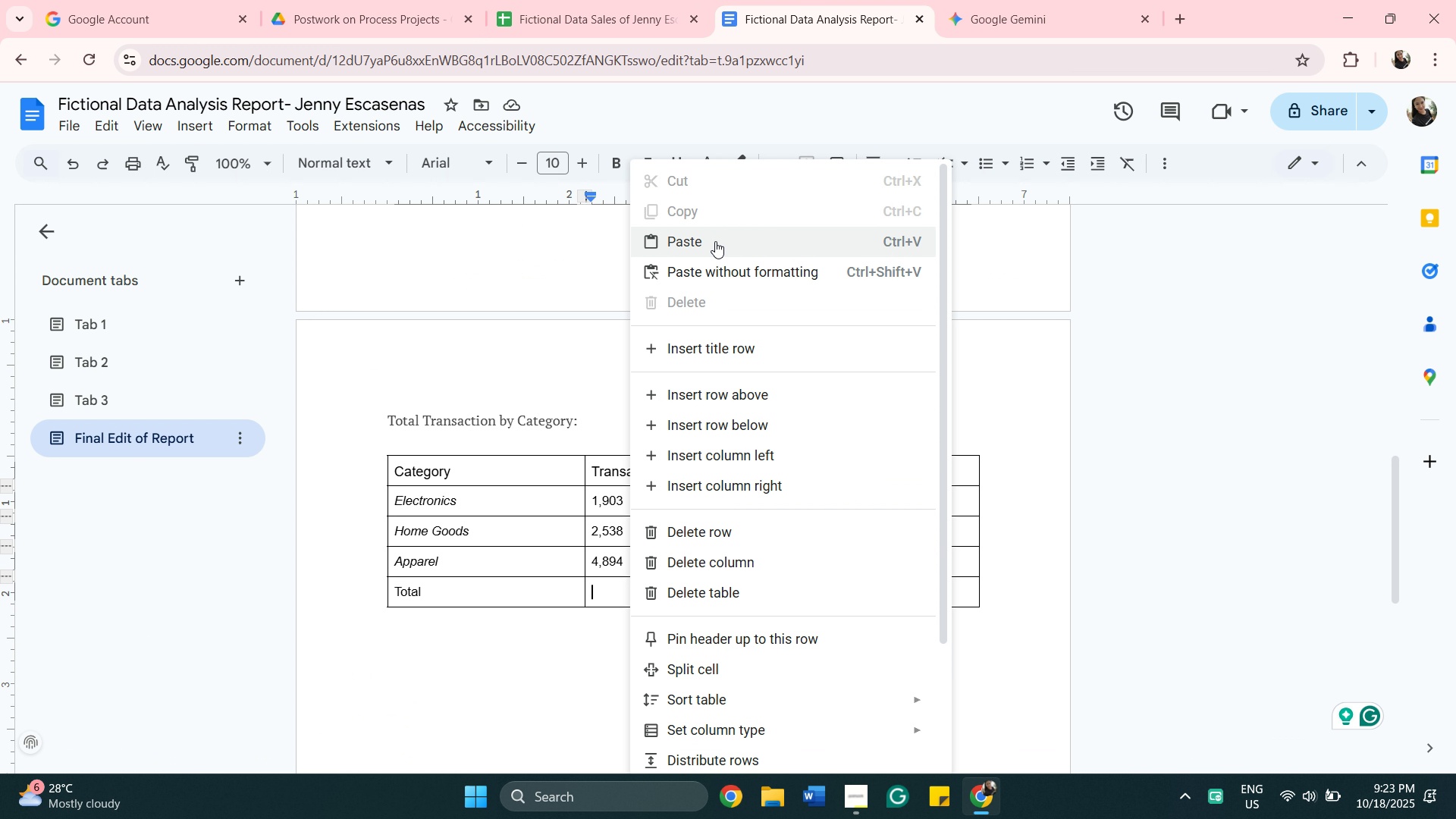 
left_click([600, 592])
 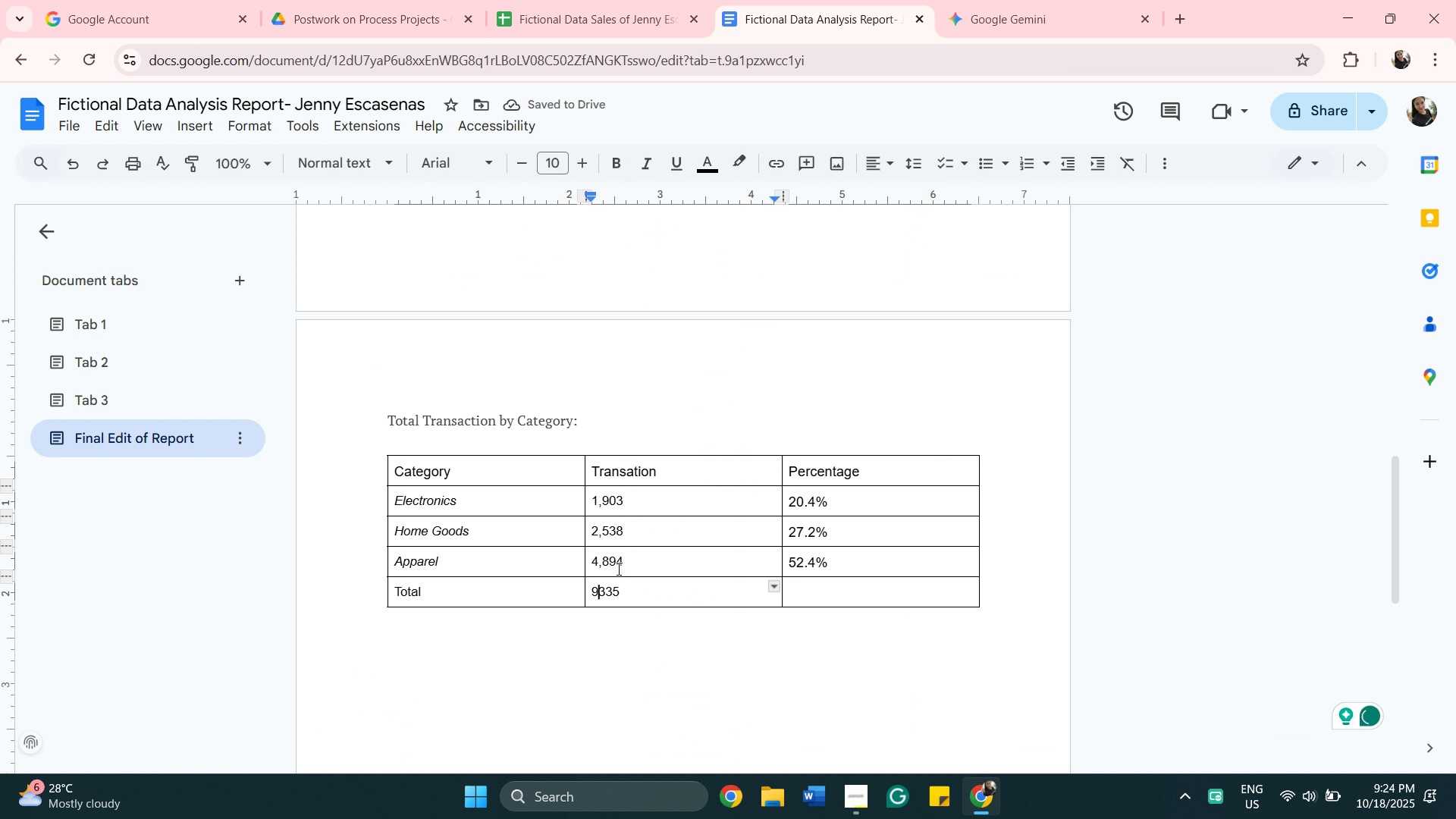 
key(Comma)
 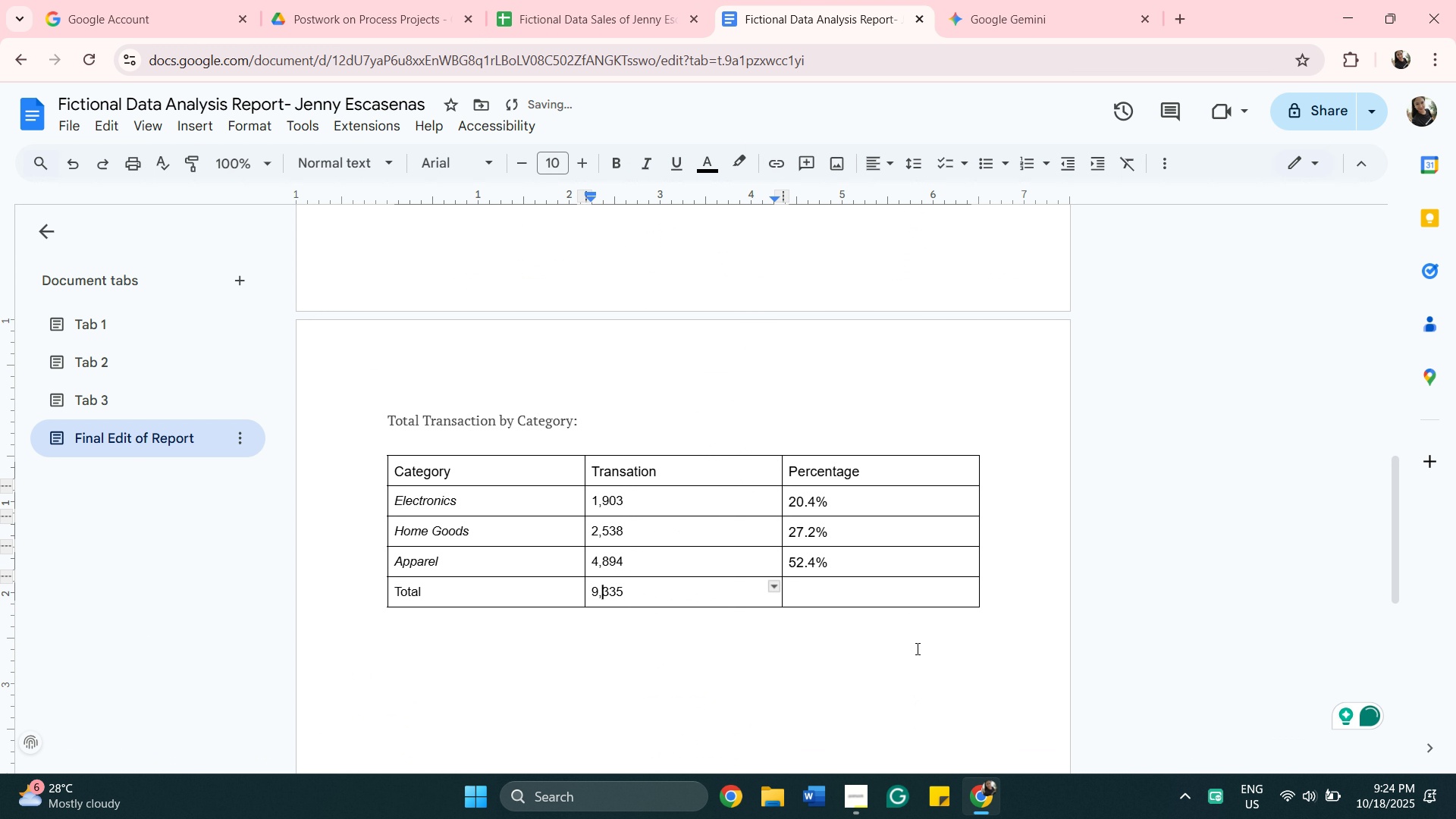 
left_click([913, 607])
 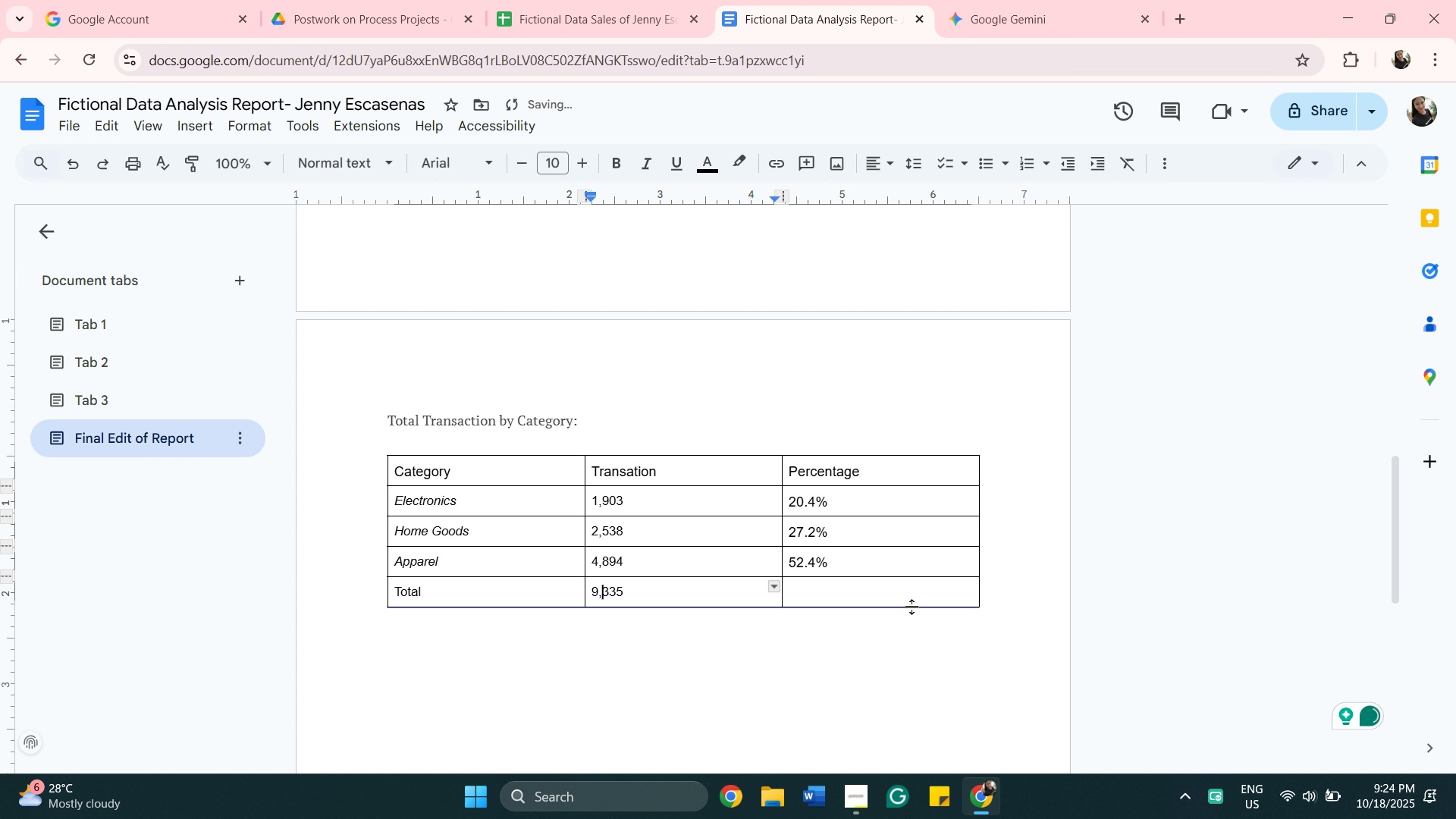 
left_click([908, 599])
 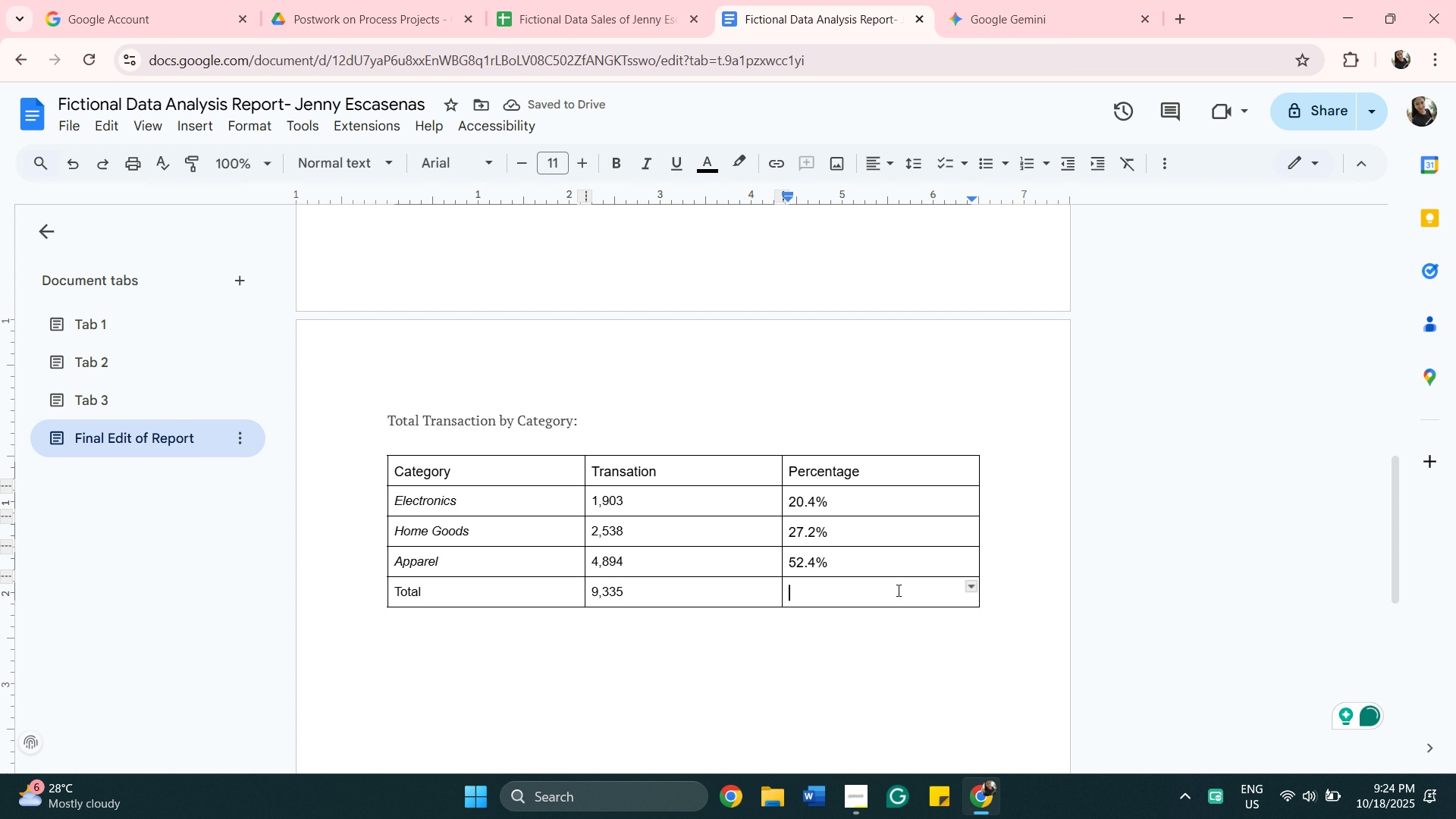 
left_click([897, 590])
 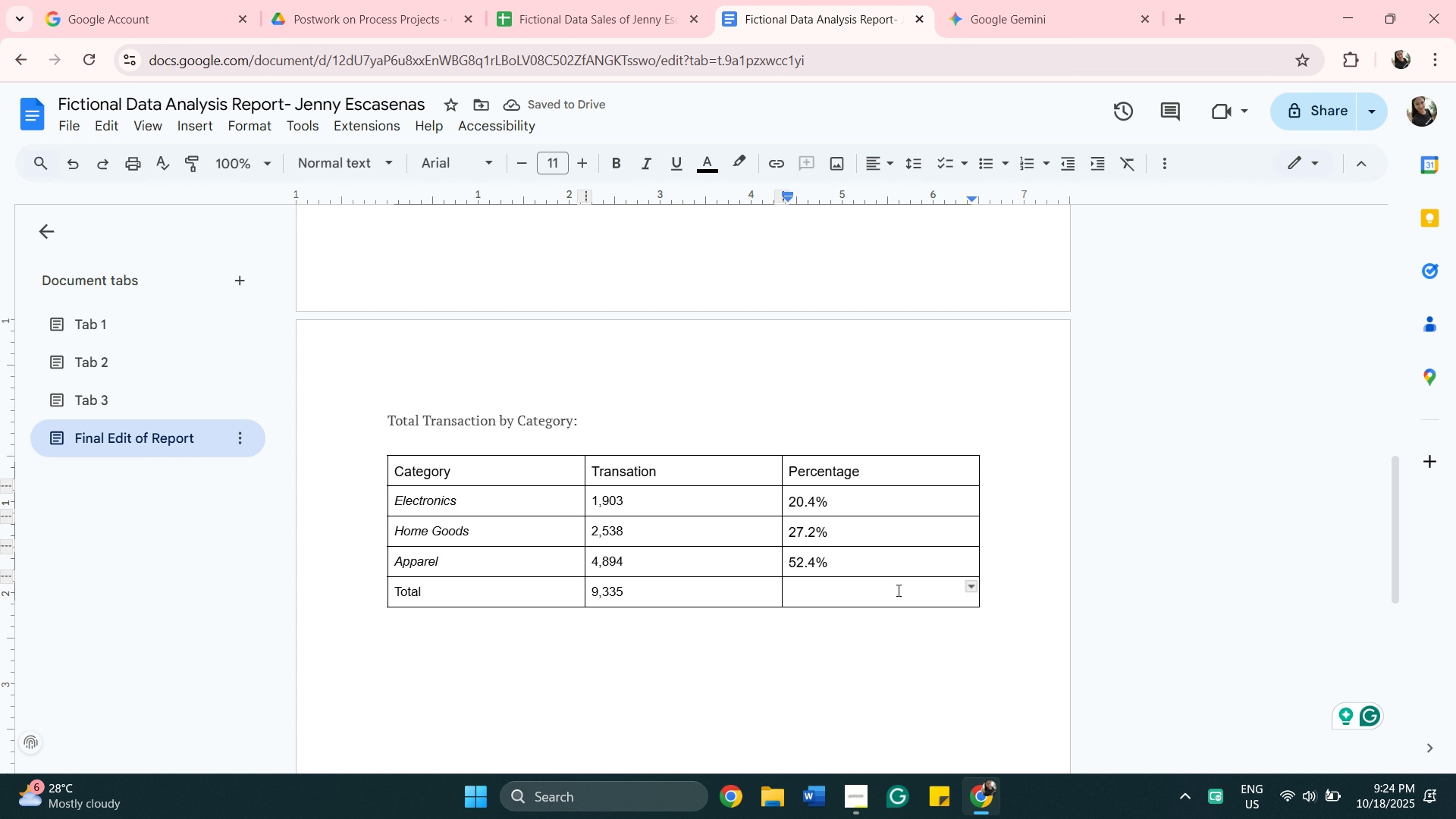 
type(100%)
 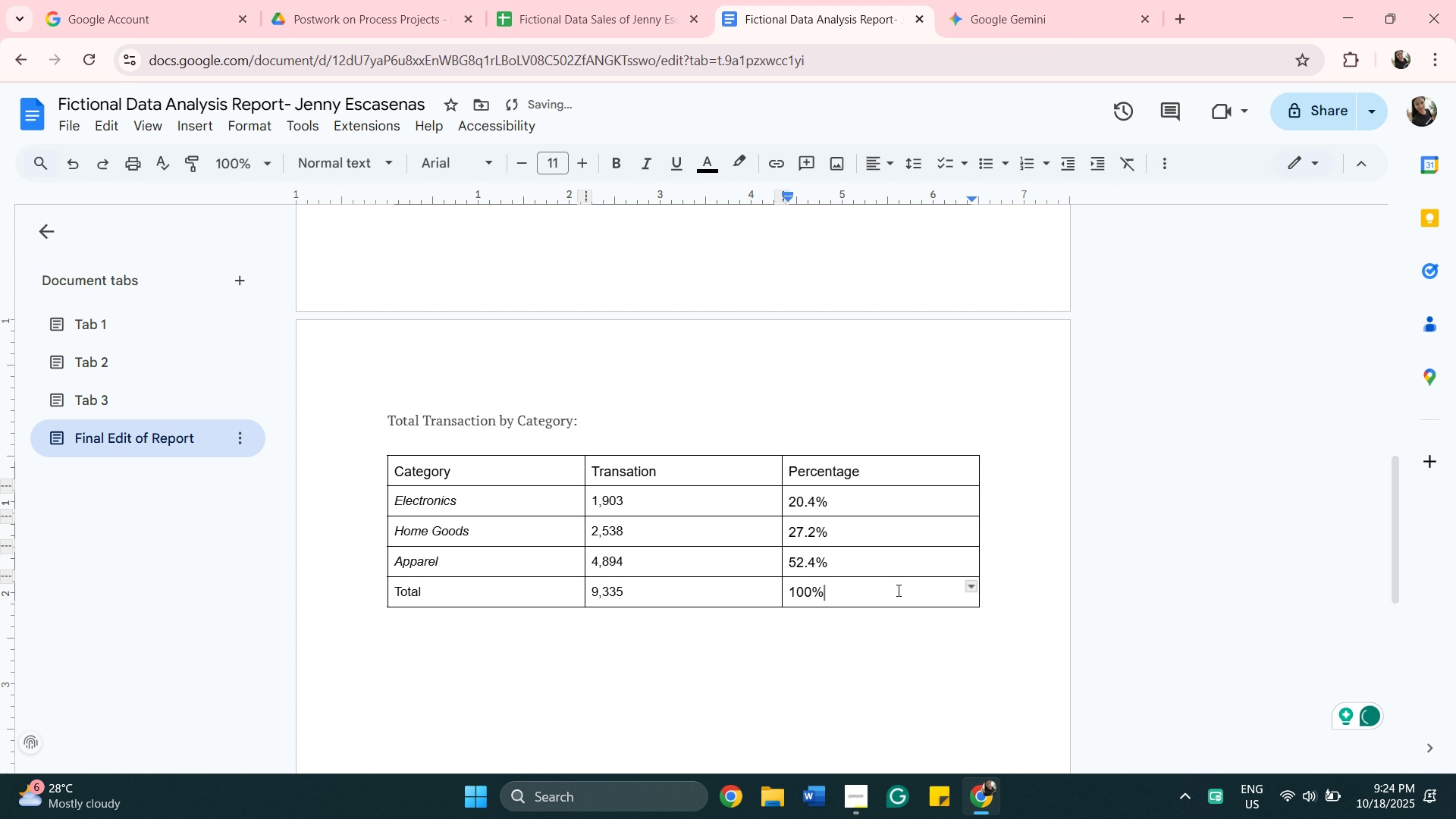 
wait(14.4)
 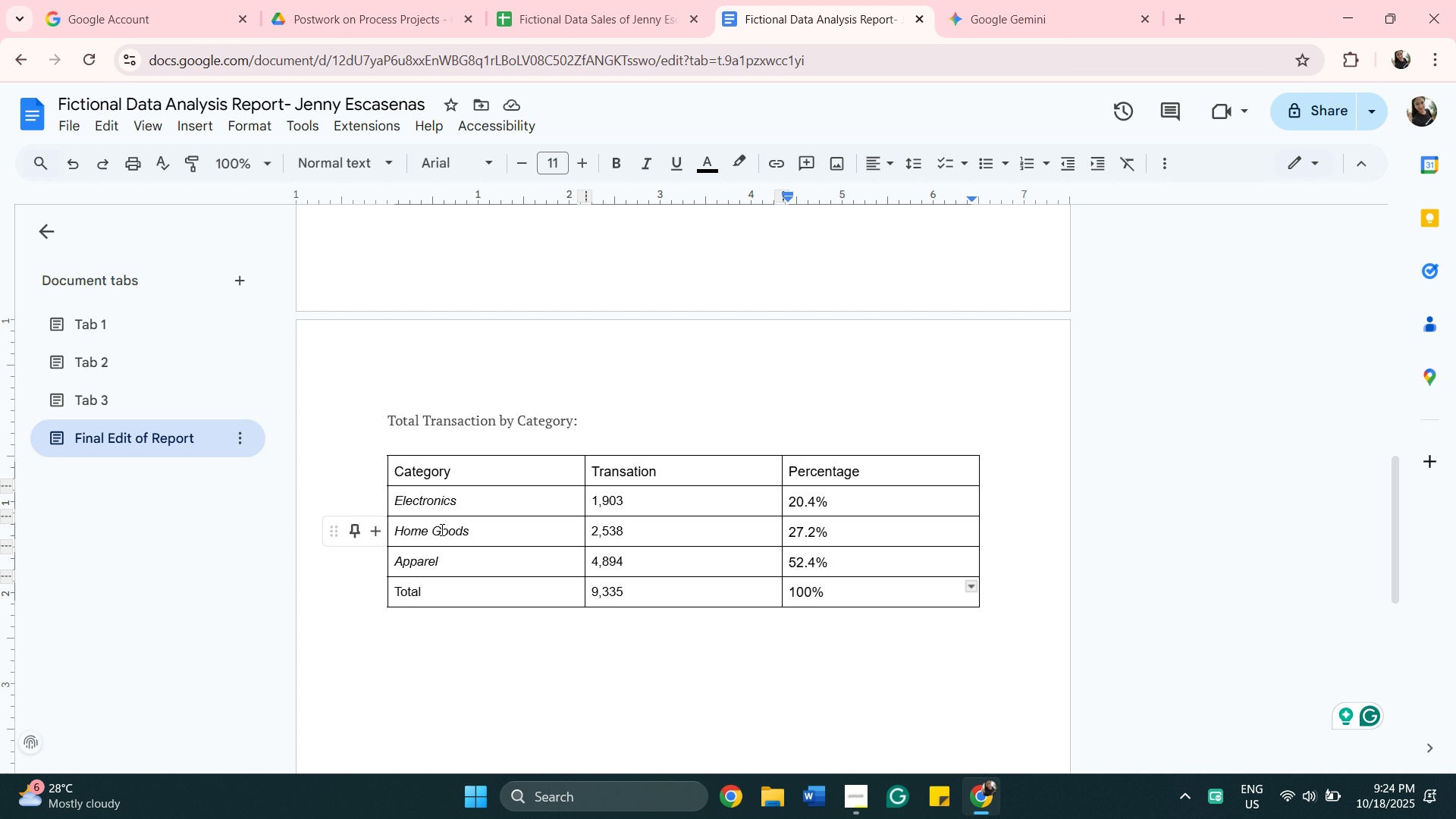 
left_click_drag(start_coordinate=[628, 591], to_coordinate=[593, 581])
 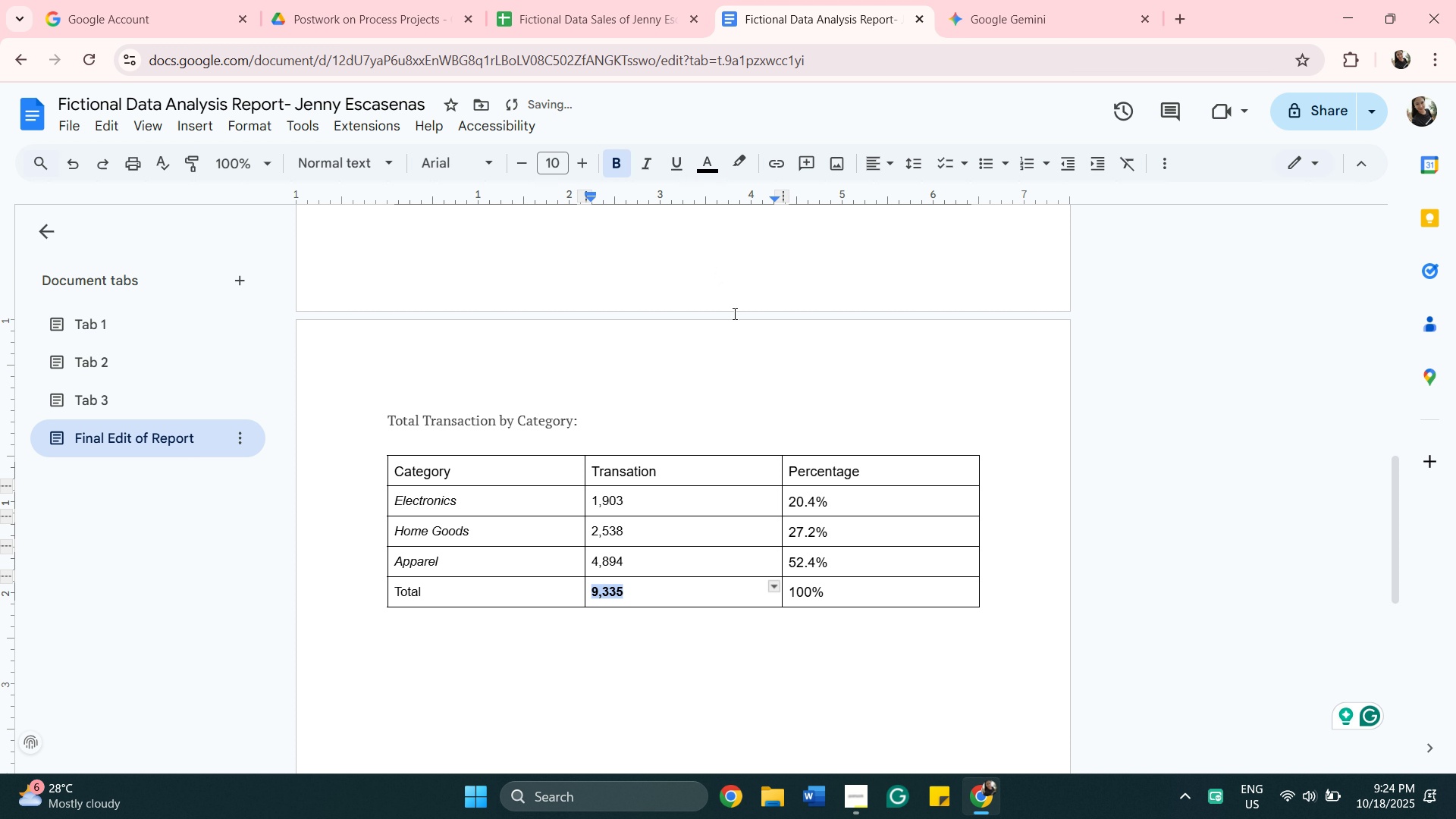 
scroll: coordinate [680, 561], scroll_direction: up, amount: 4.0
 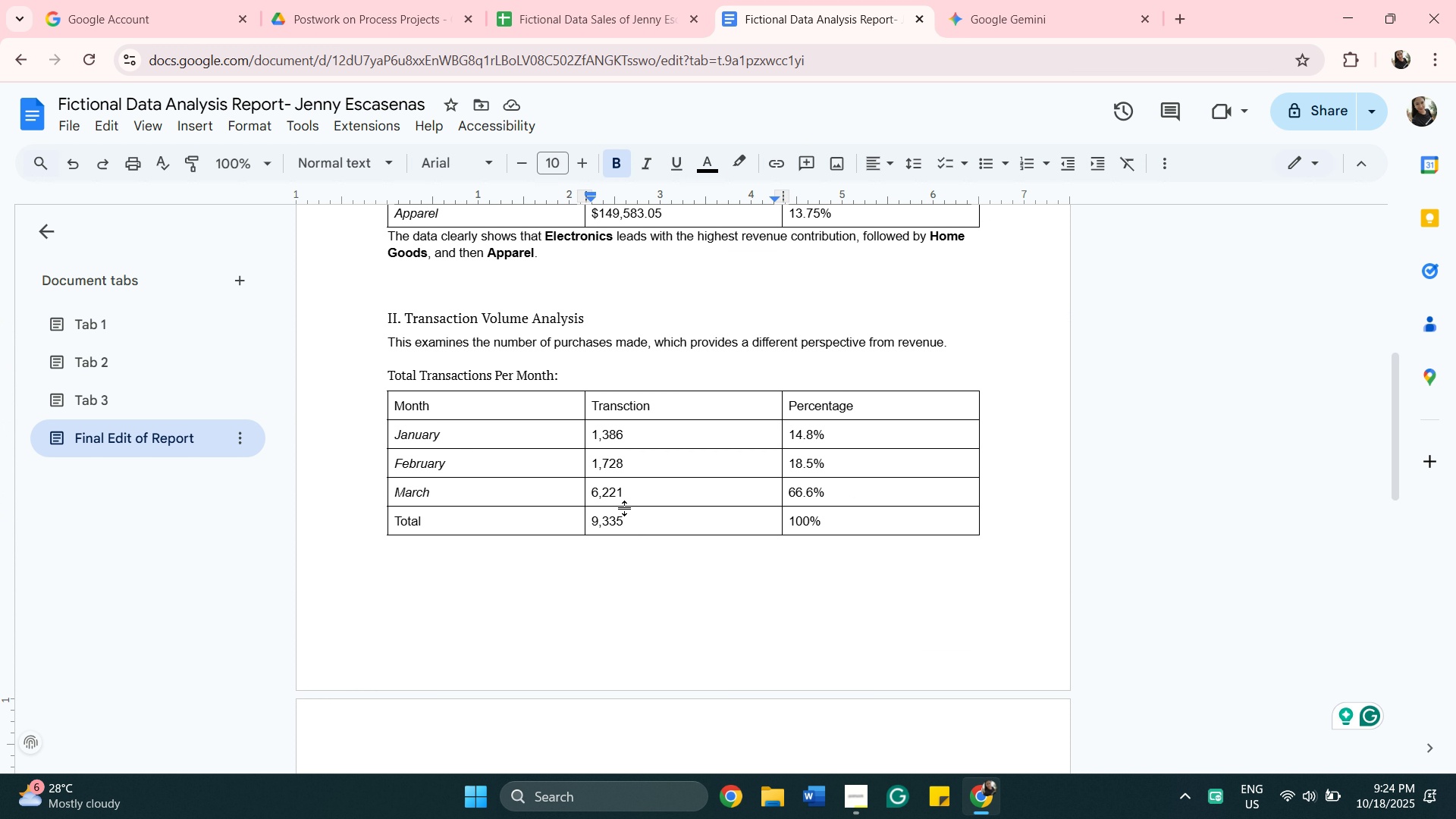 
scroll: coordinate [625, 508], scroll_direction: down, amount: 1.0
 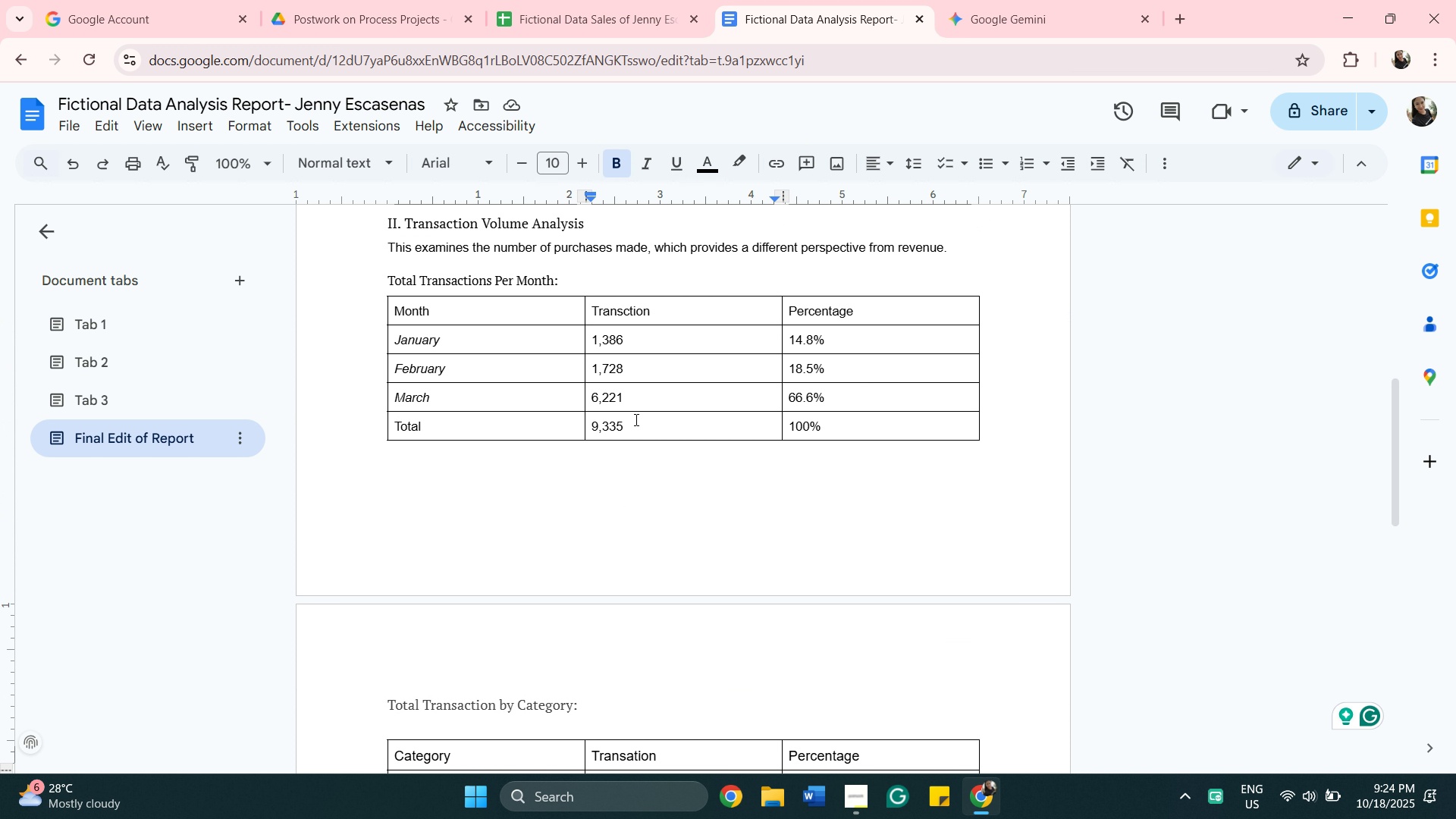 
left_click_drag(start_coordinate=[635, 419], to_coordinate=[592, 419])
 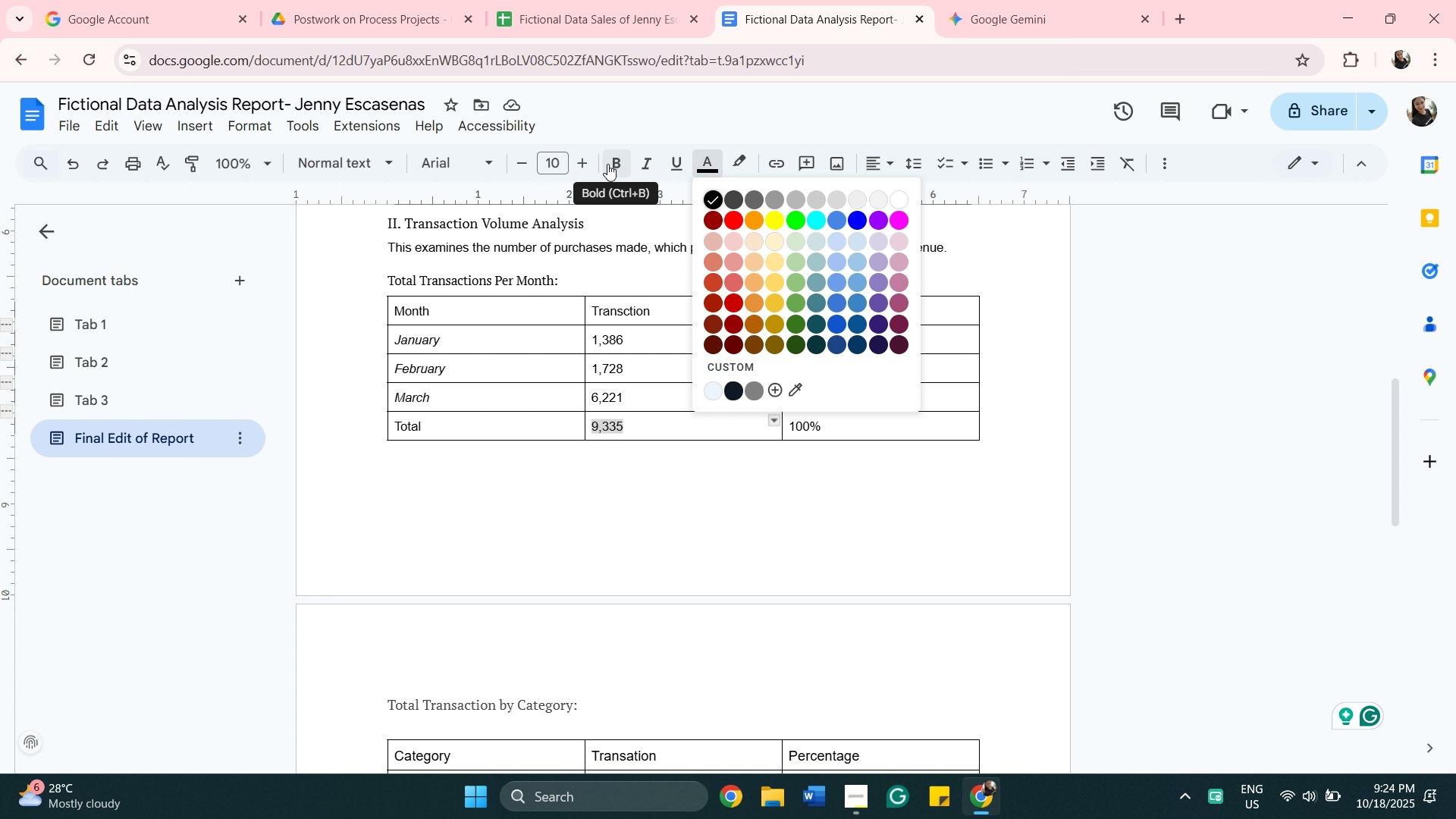 
wait(6.28)
 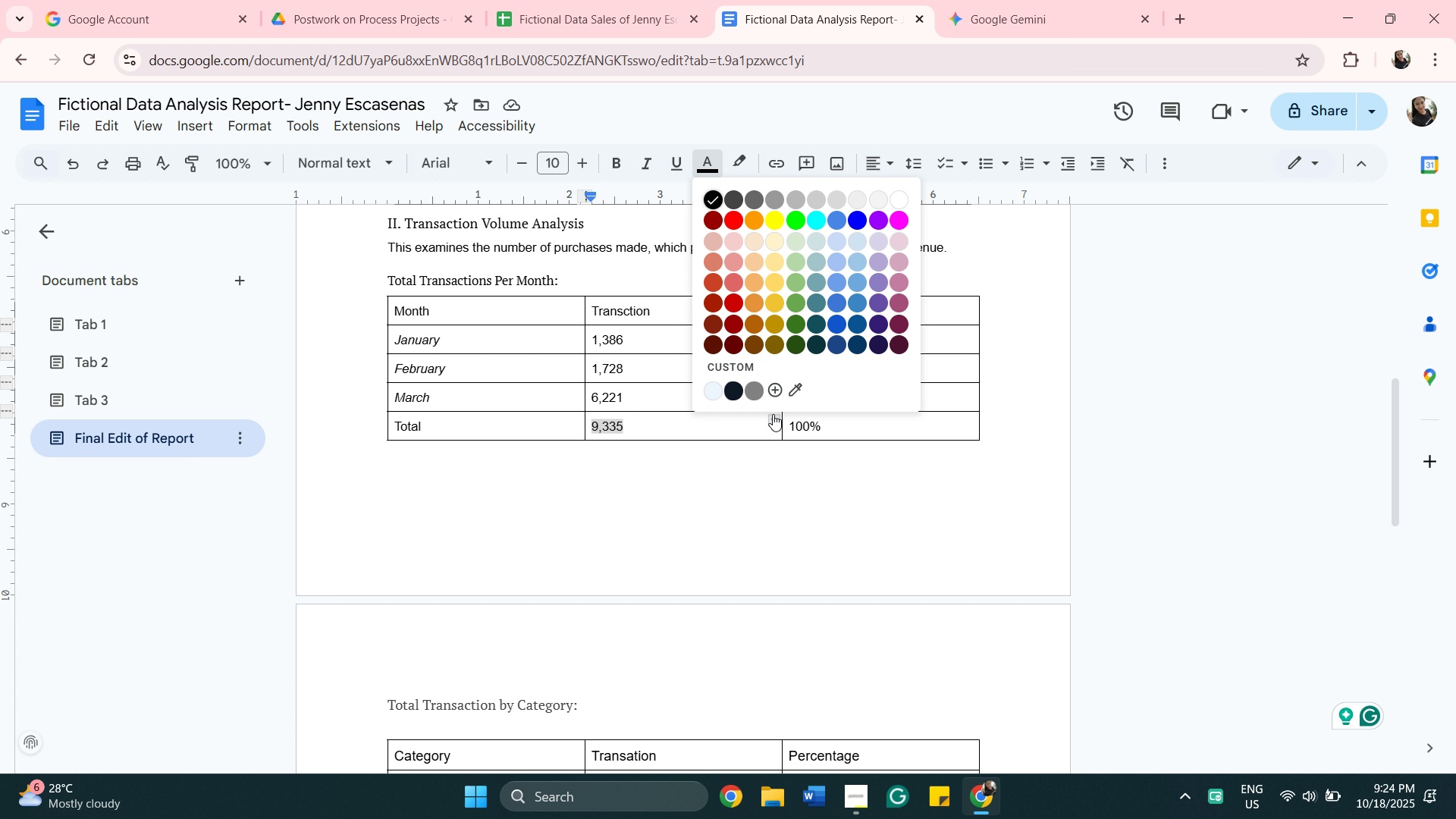 
left_click([610, 165])
 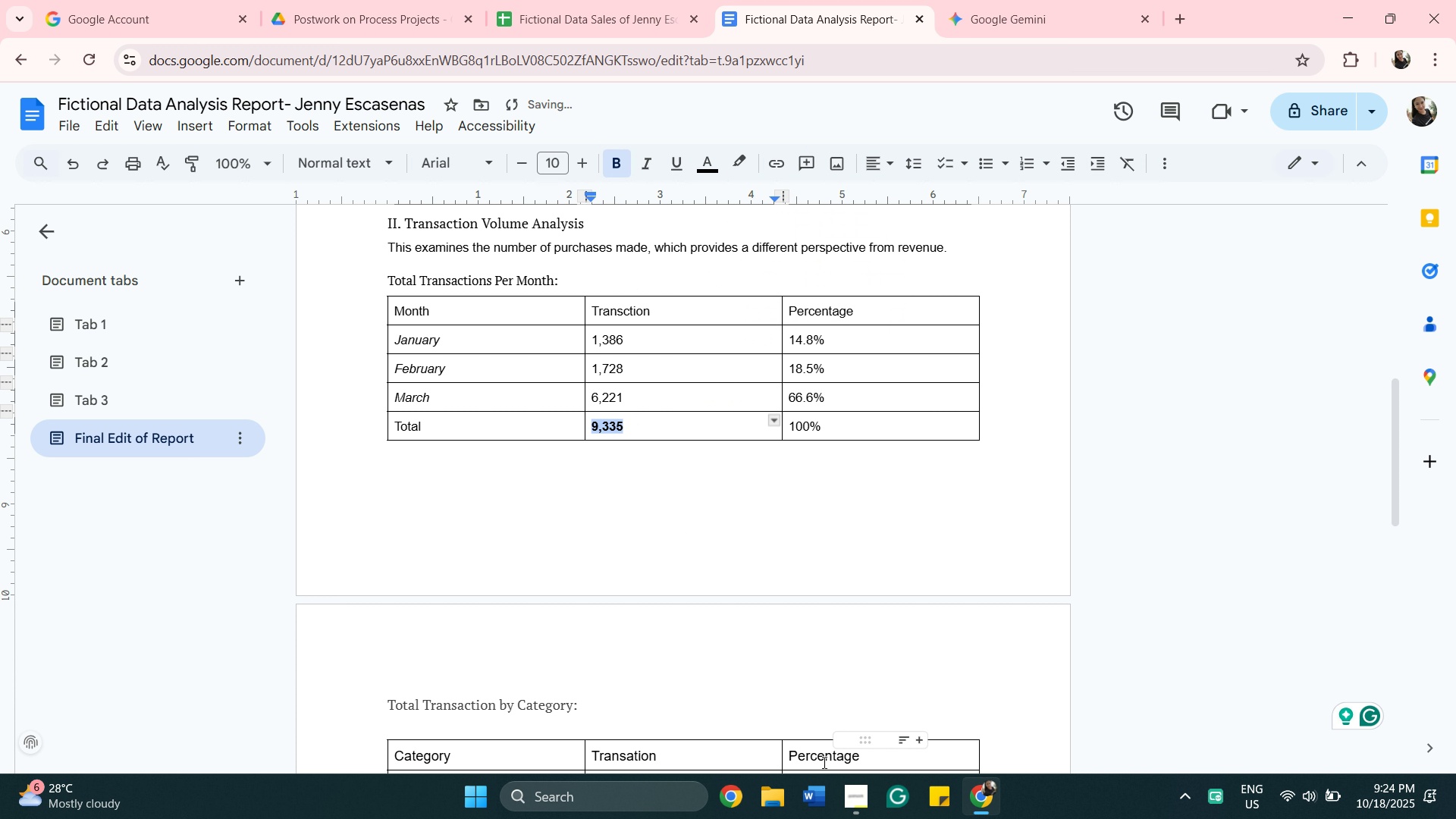 
scroll: coordinate [819, 758], scroll_direction: down, amount: 2.0
 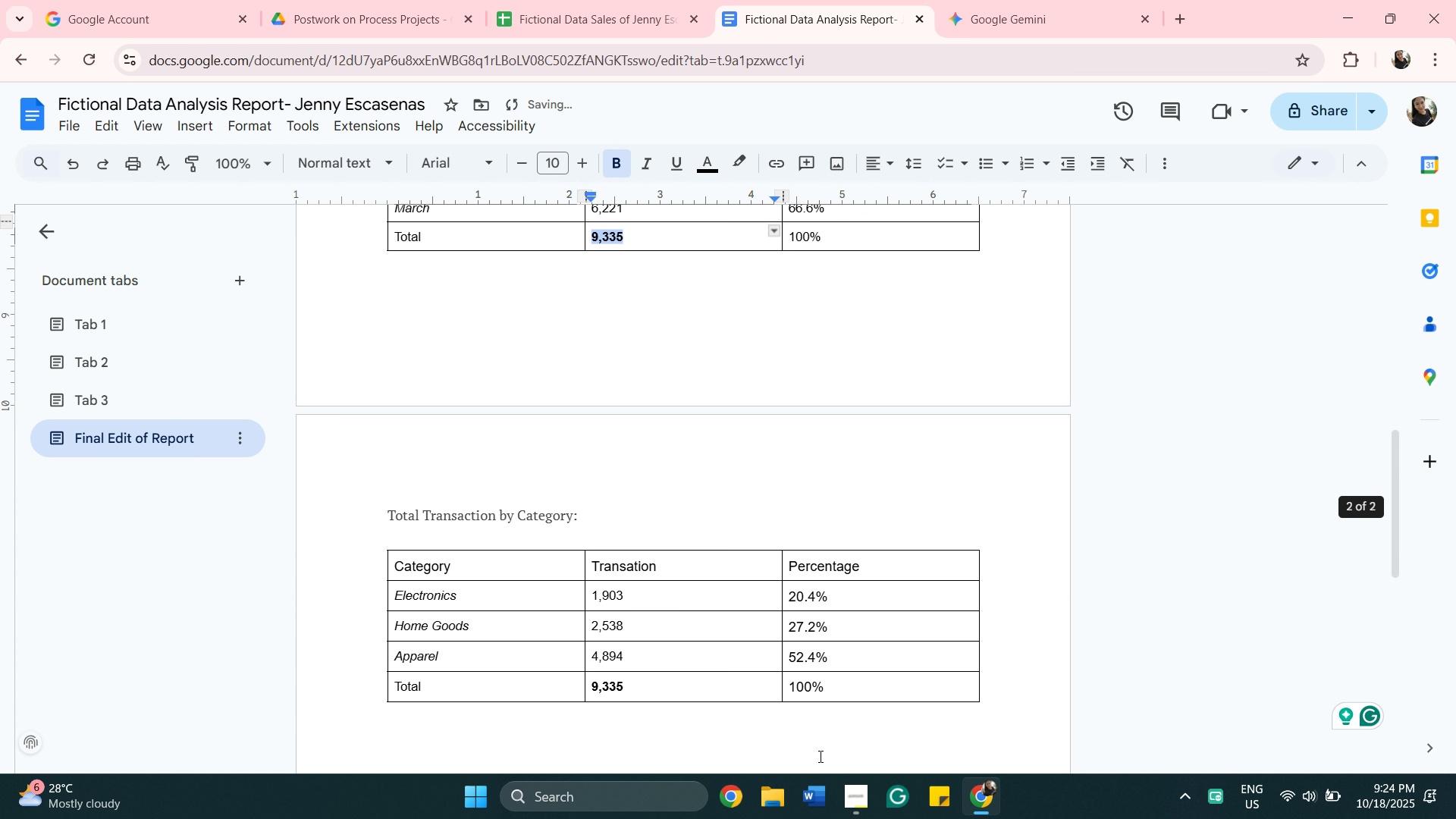 
scroll: coordinate [817, 745], scroll_direction: up, amount: 4.0
 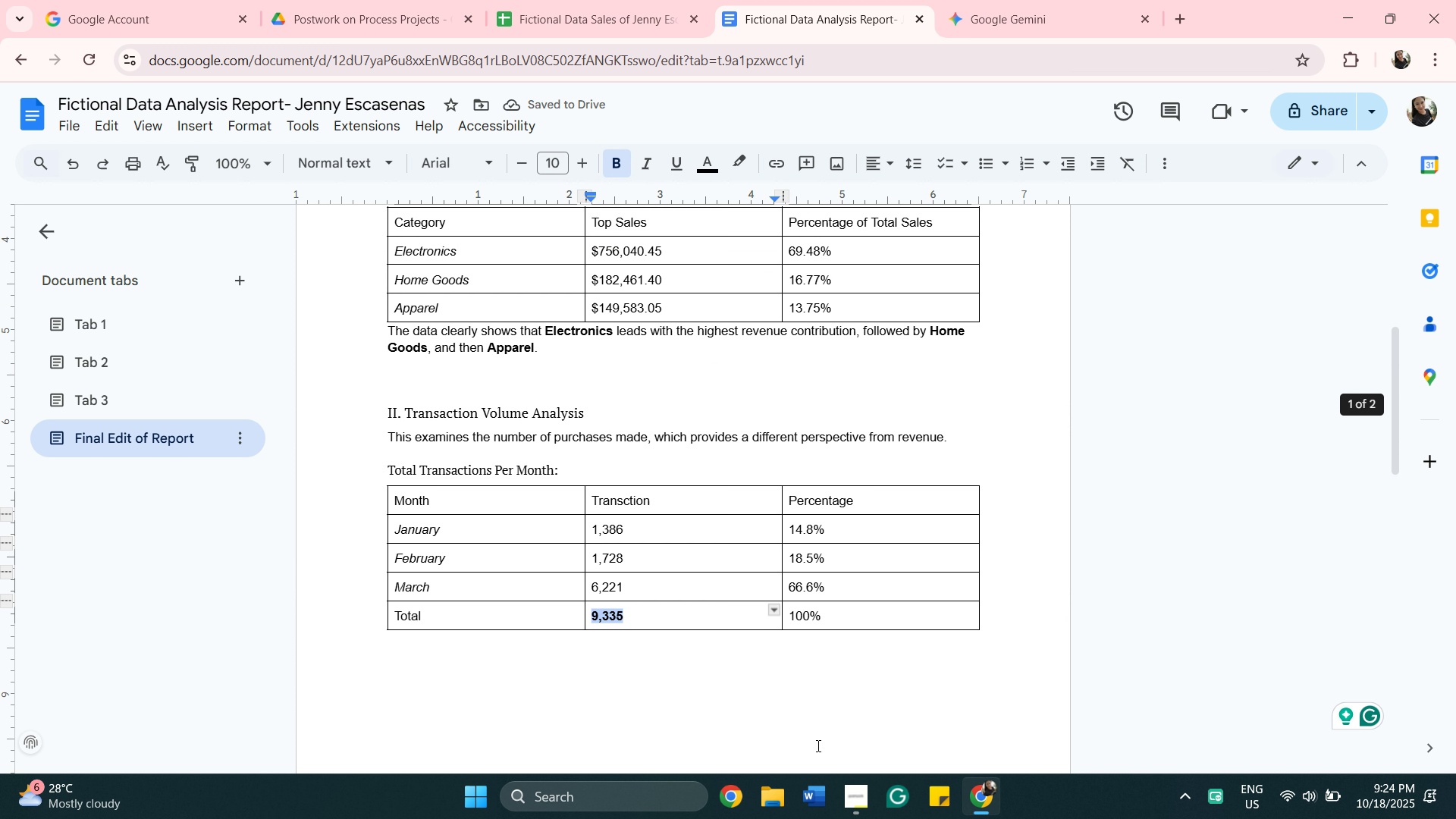 
scroll: coordinate [817, 745], scroll_direction: down, amount: 4.0
 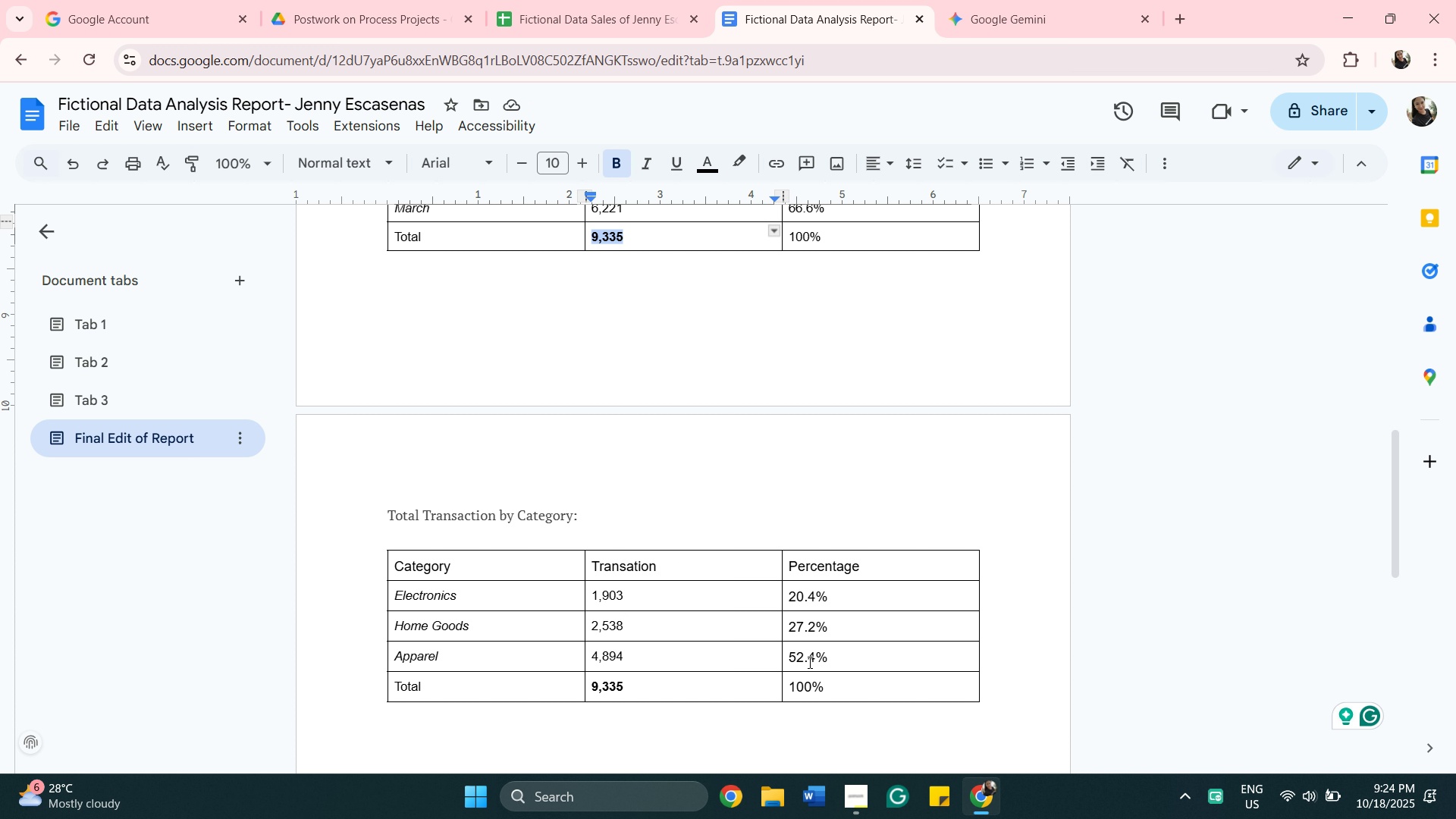 
scroll: coordinate [887, 725], scroll_direction: none, amount: 0.0
 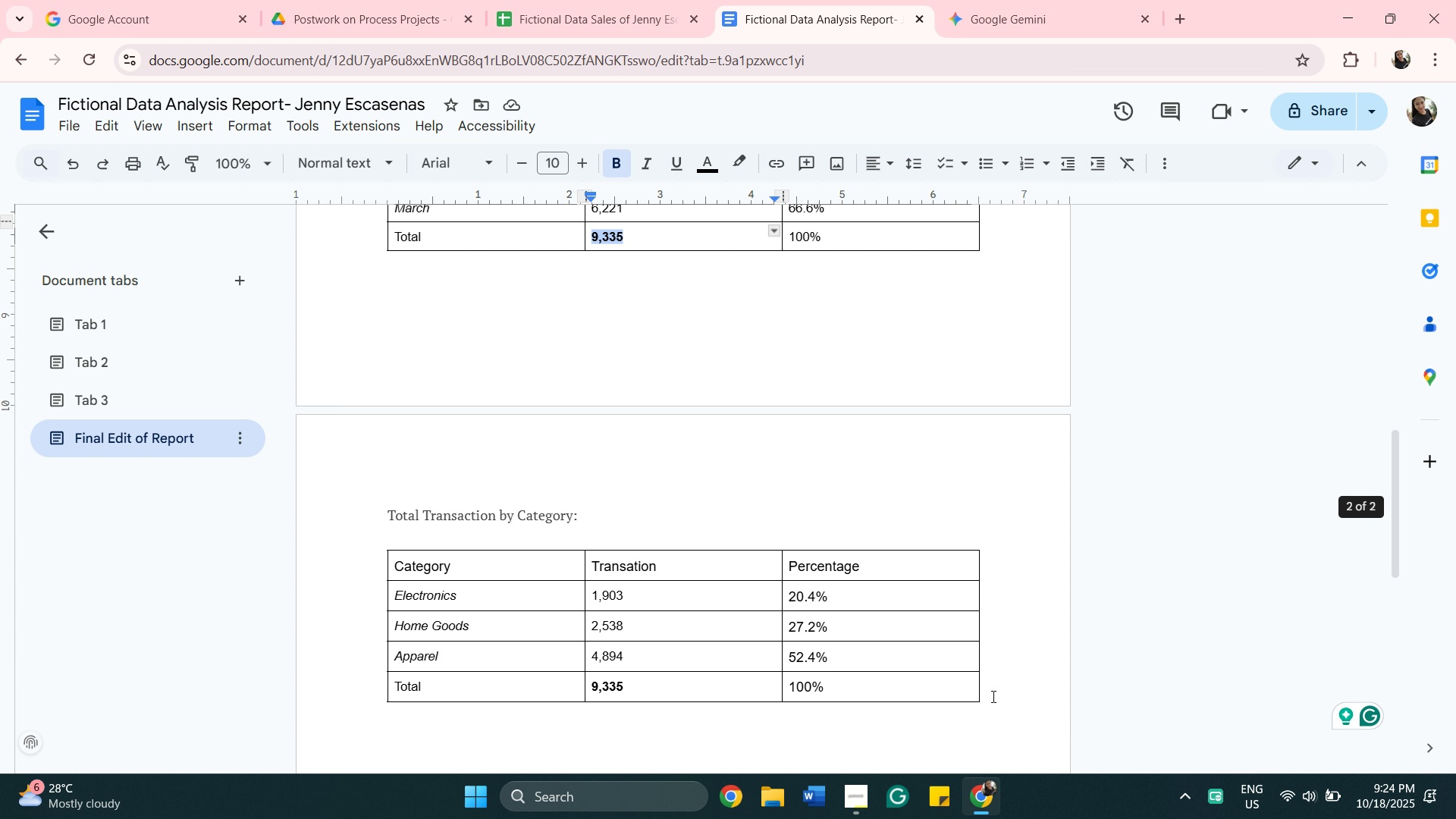 
left_click_drag(start_coordinate=[994, 696], to_coordinate=[387, 570])
 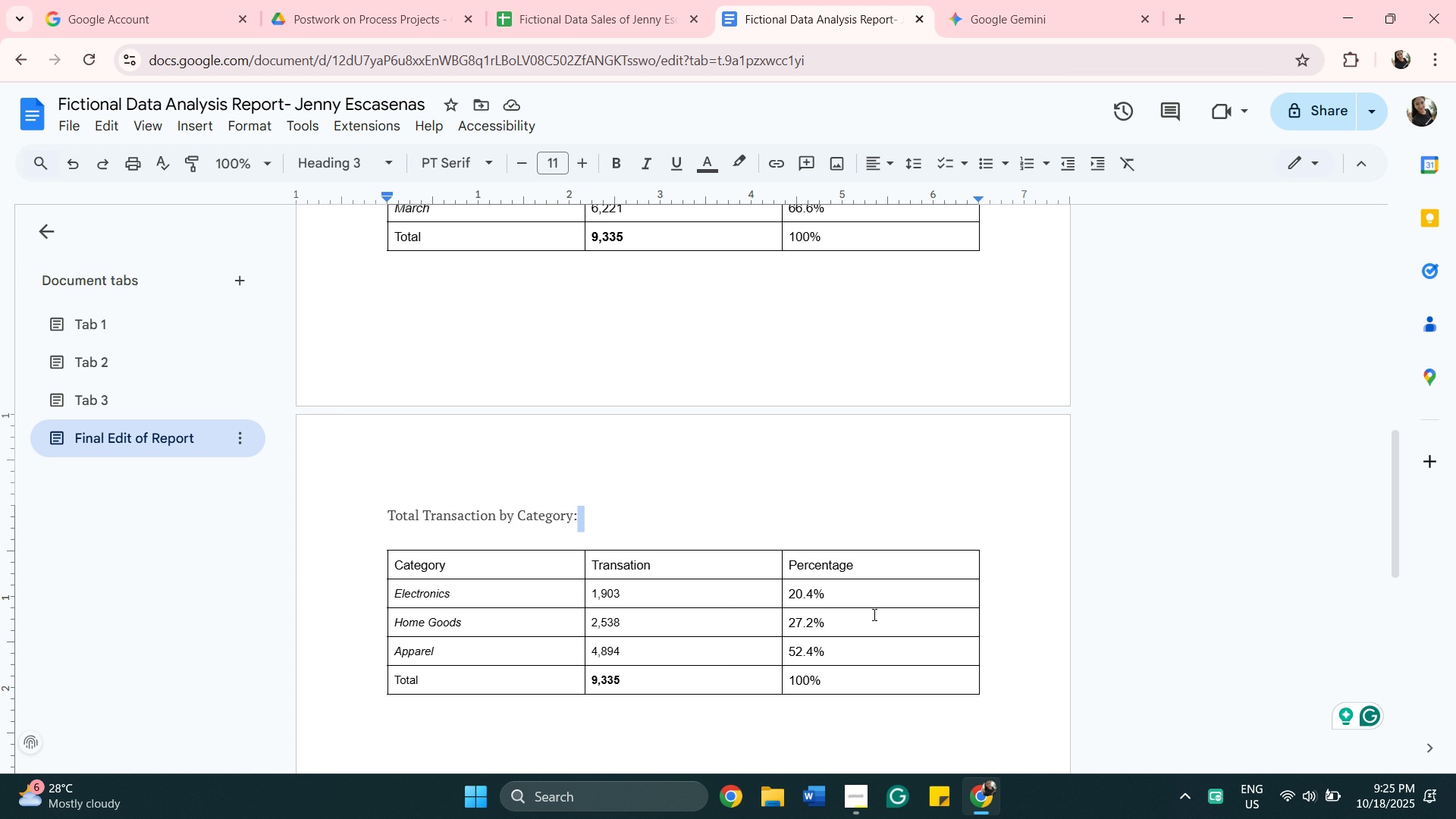 
wait(24.85)
 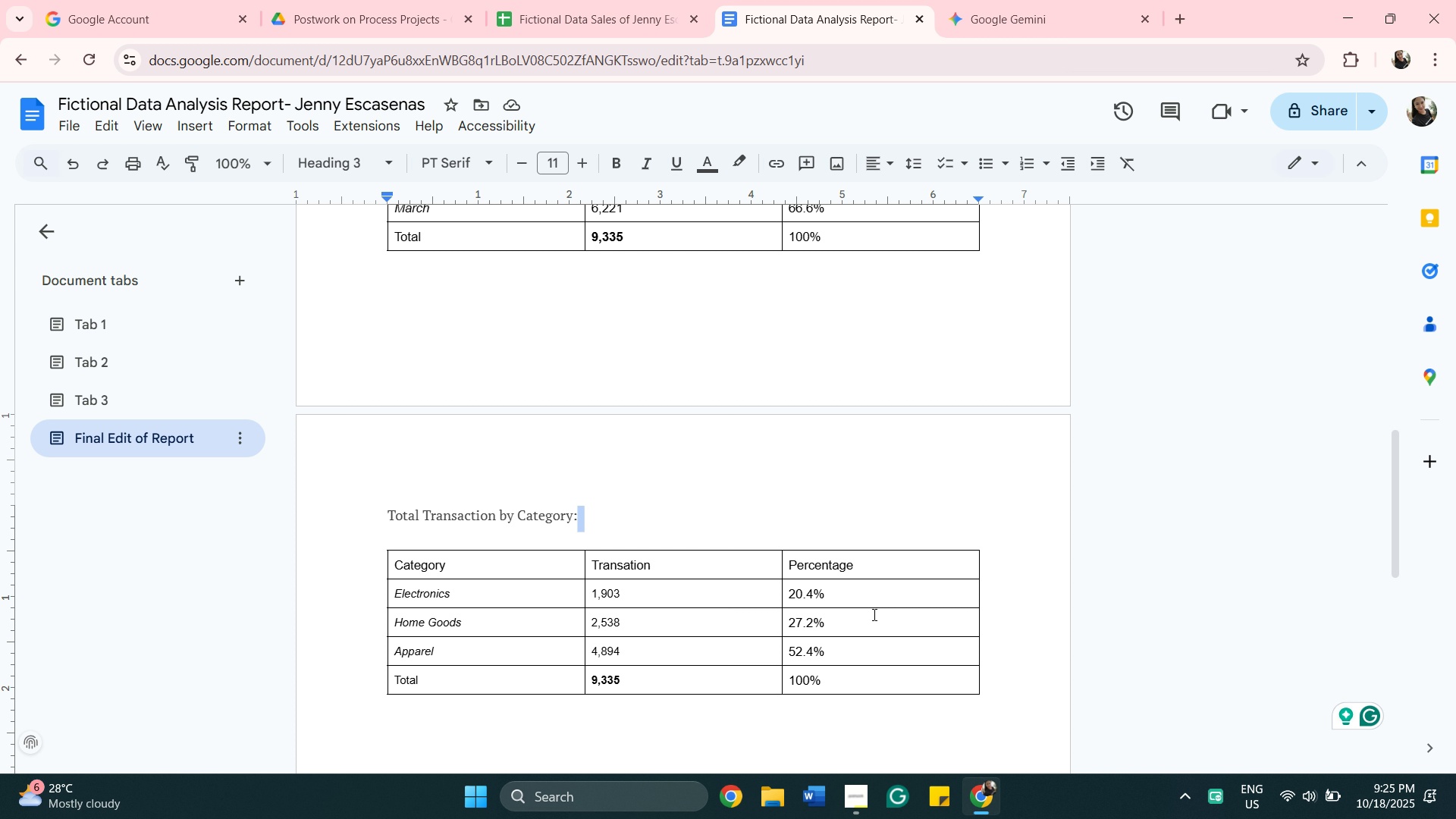 
left_click([858, 786])